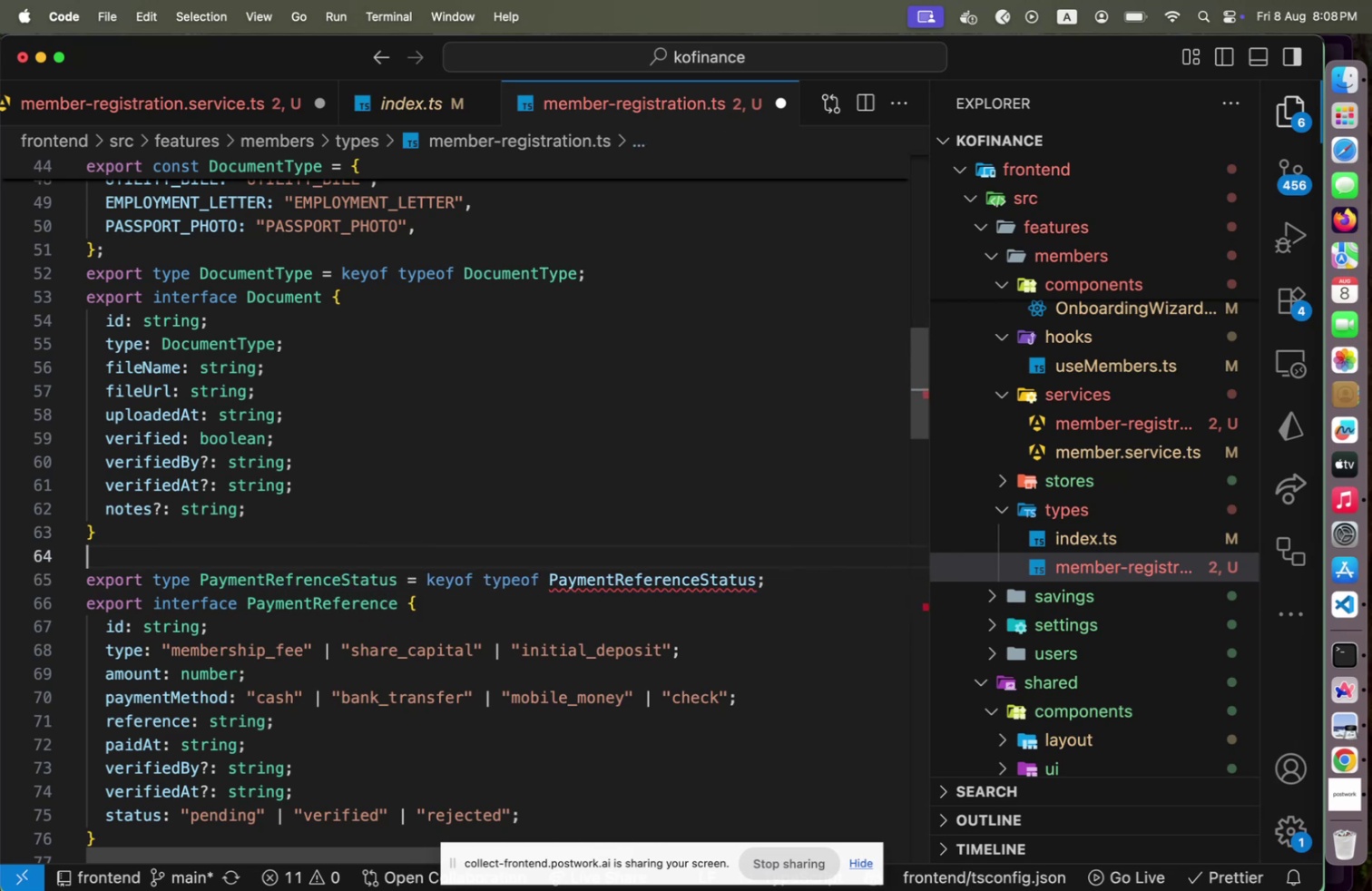 
key(Enter)
 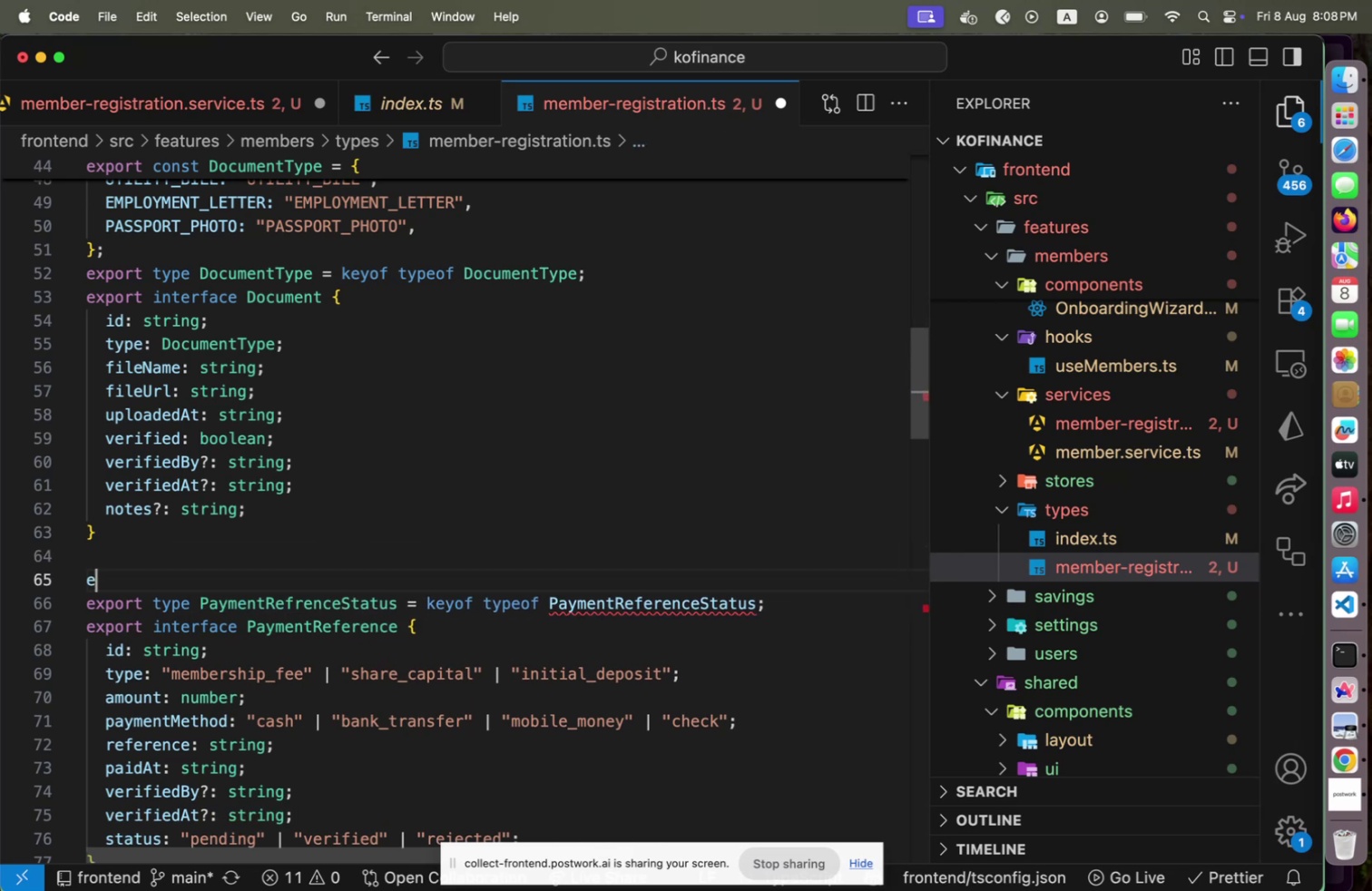 
type(export const Payment)
 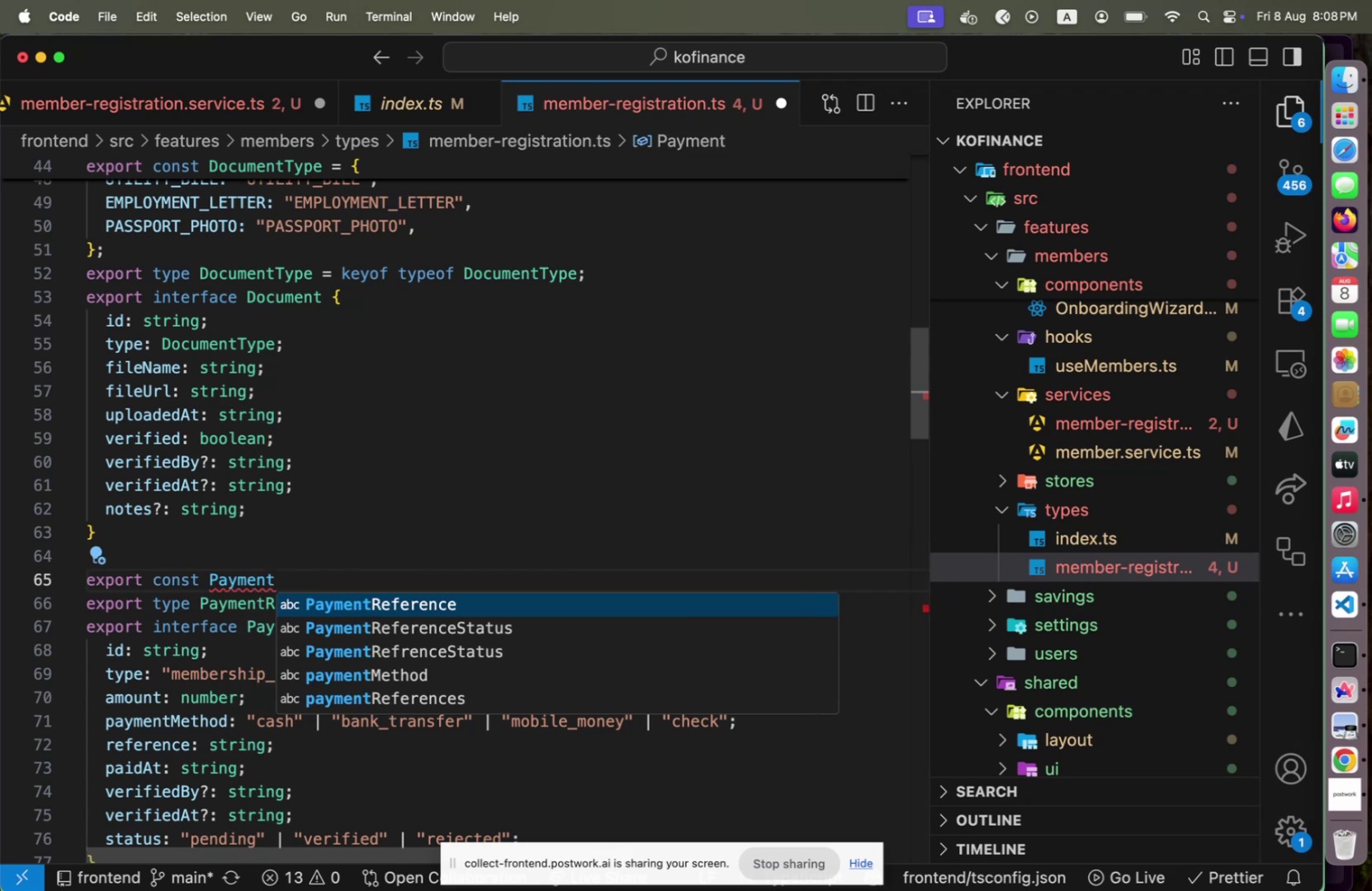 
key(ArrowUp)
 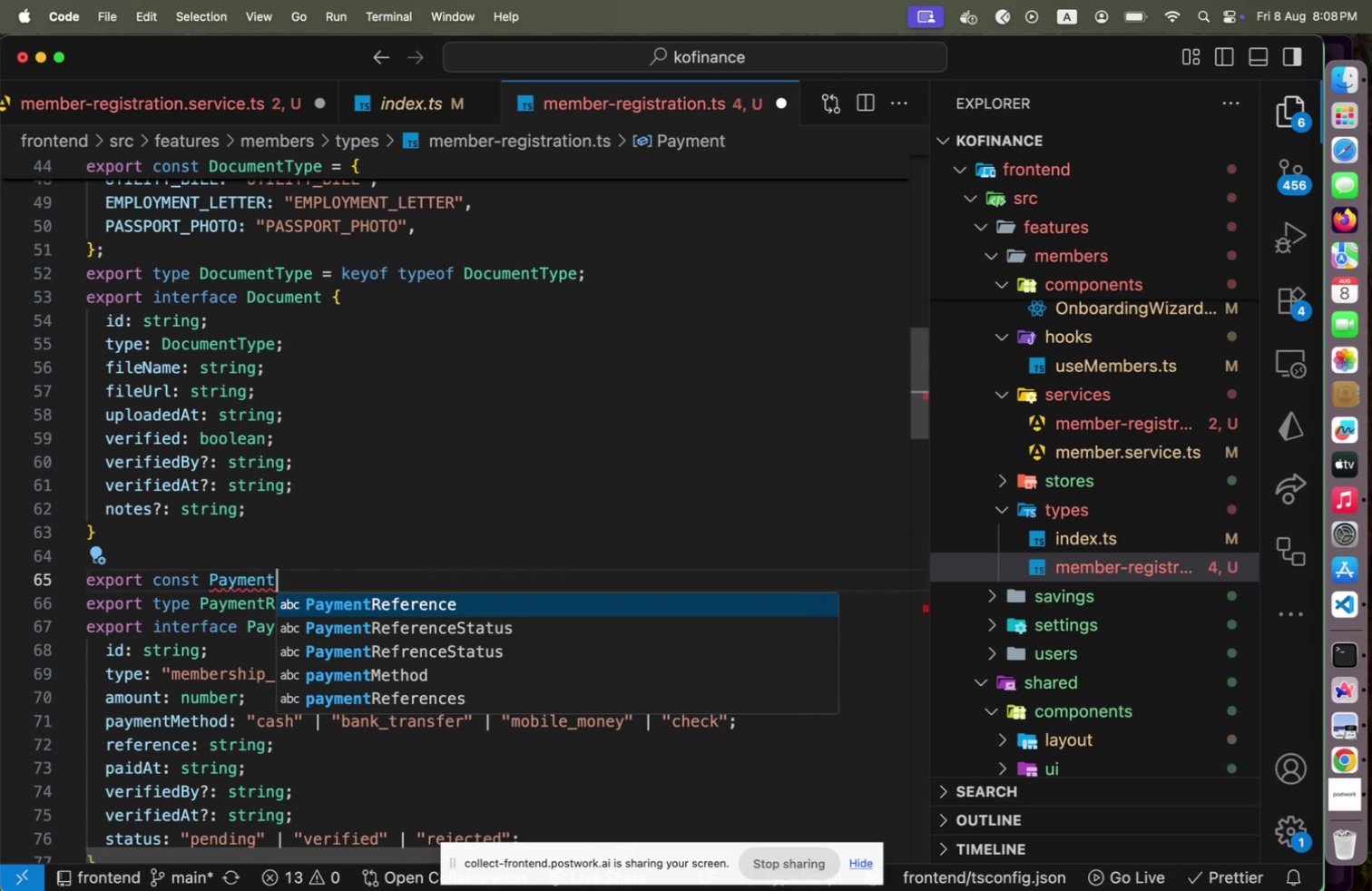 
key(ArrowDown)
 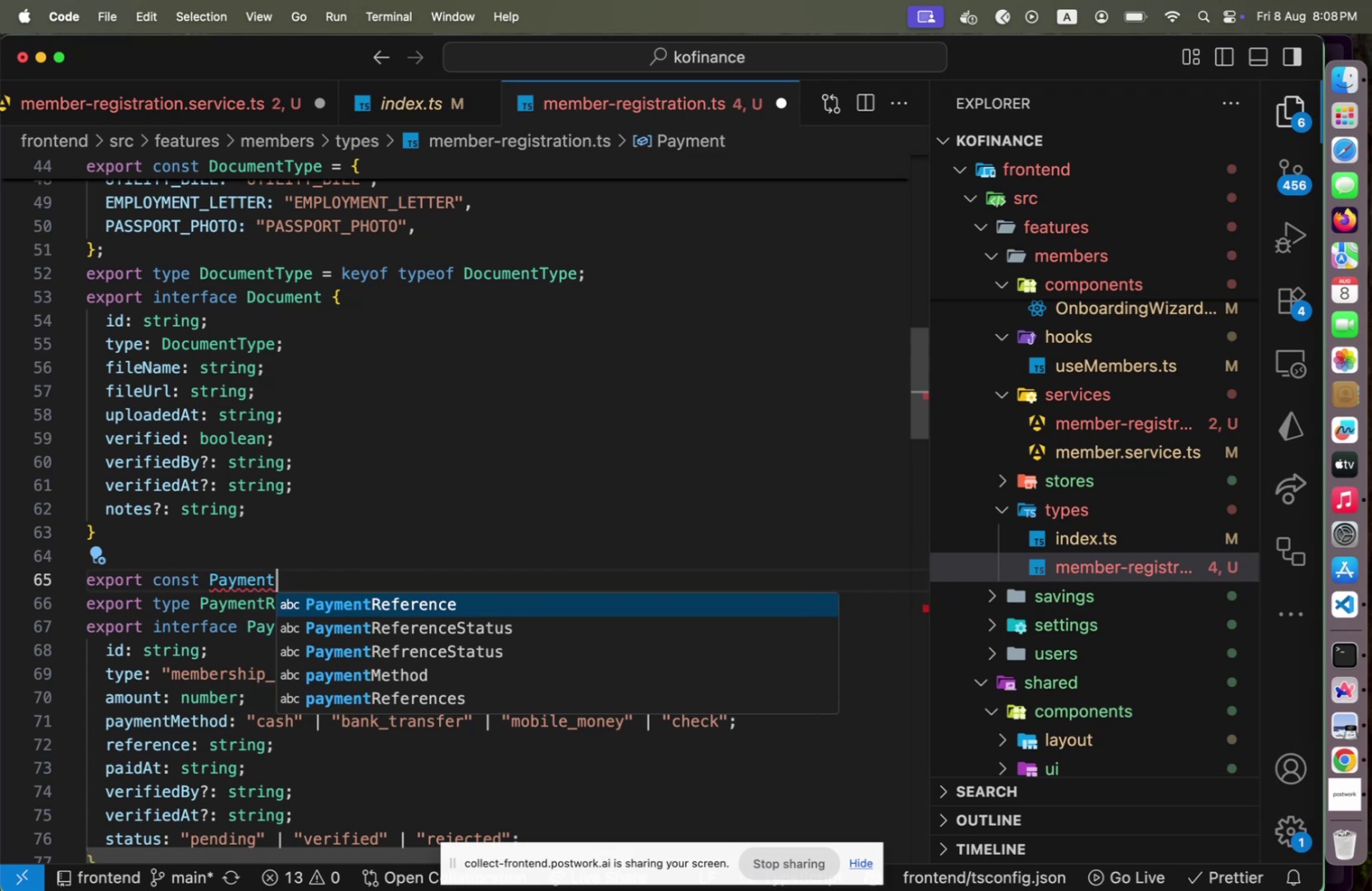 
key(ArrowDown)
 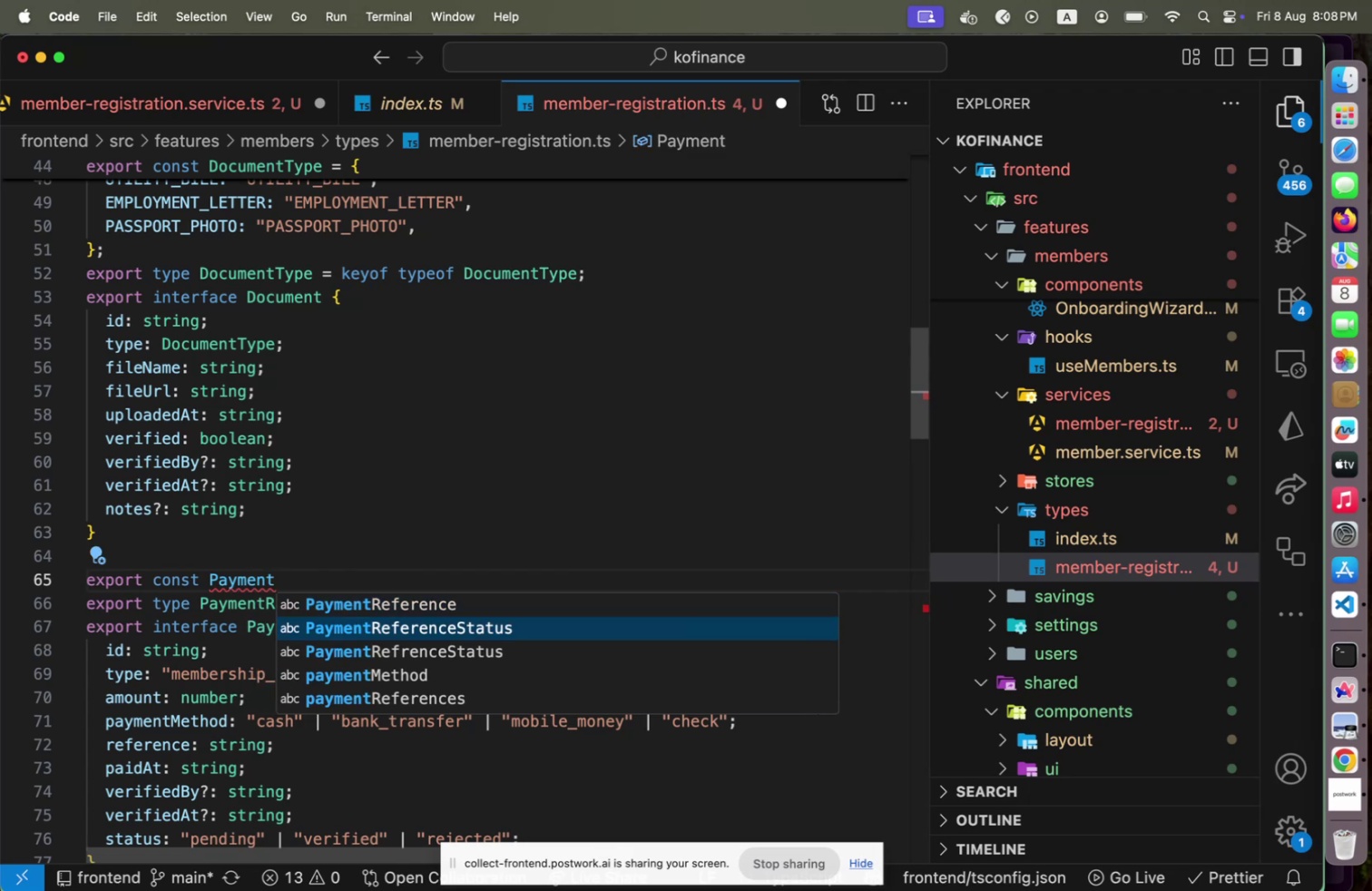 
key(Enter)
 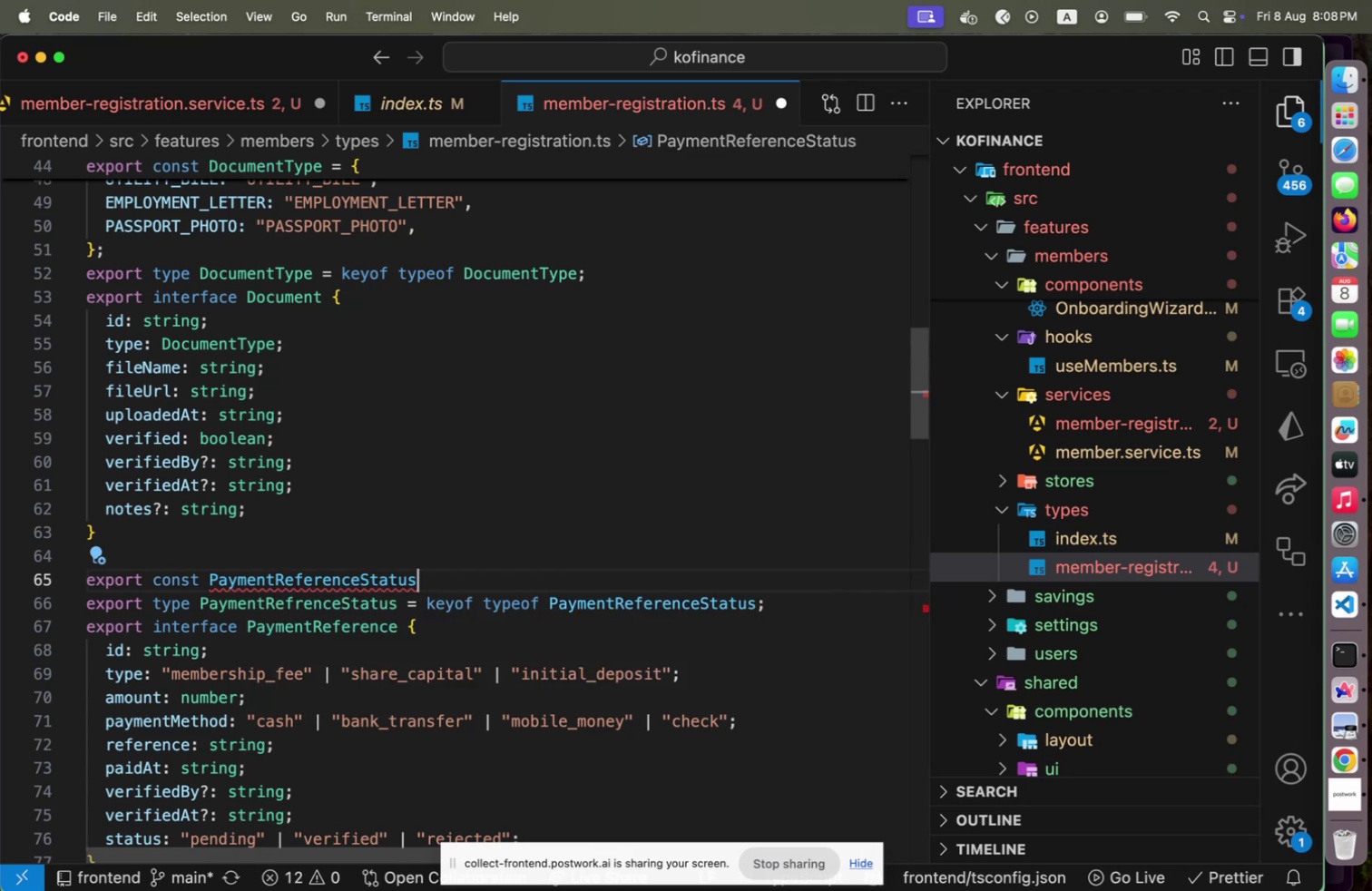 
key(Space)
 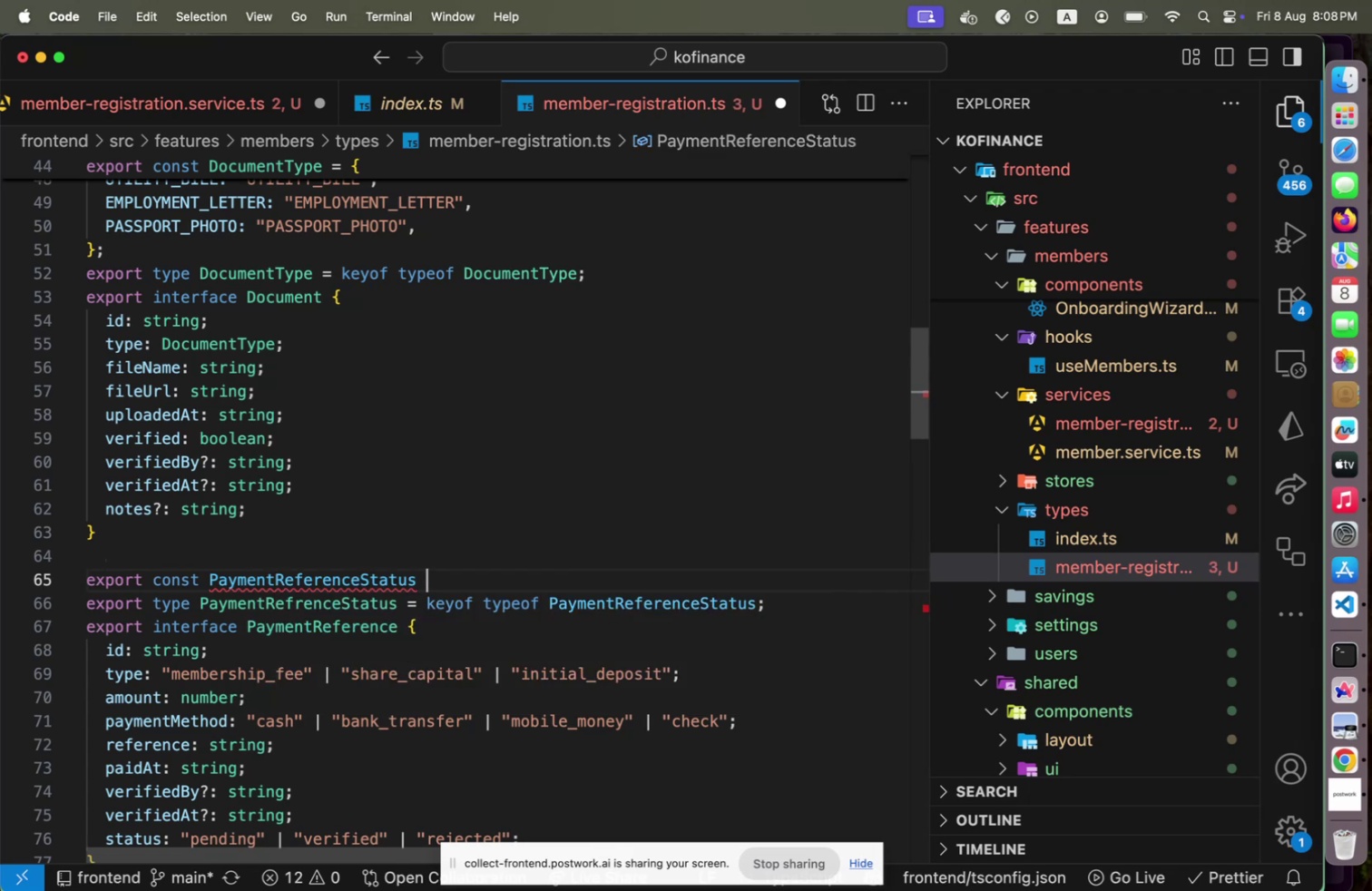 
key(Equal)
 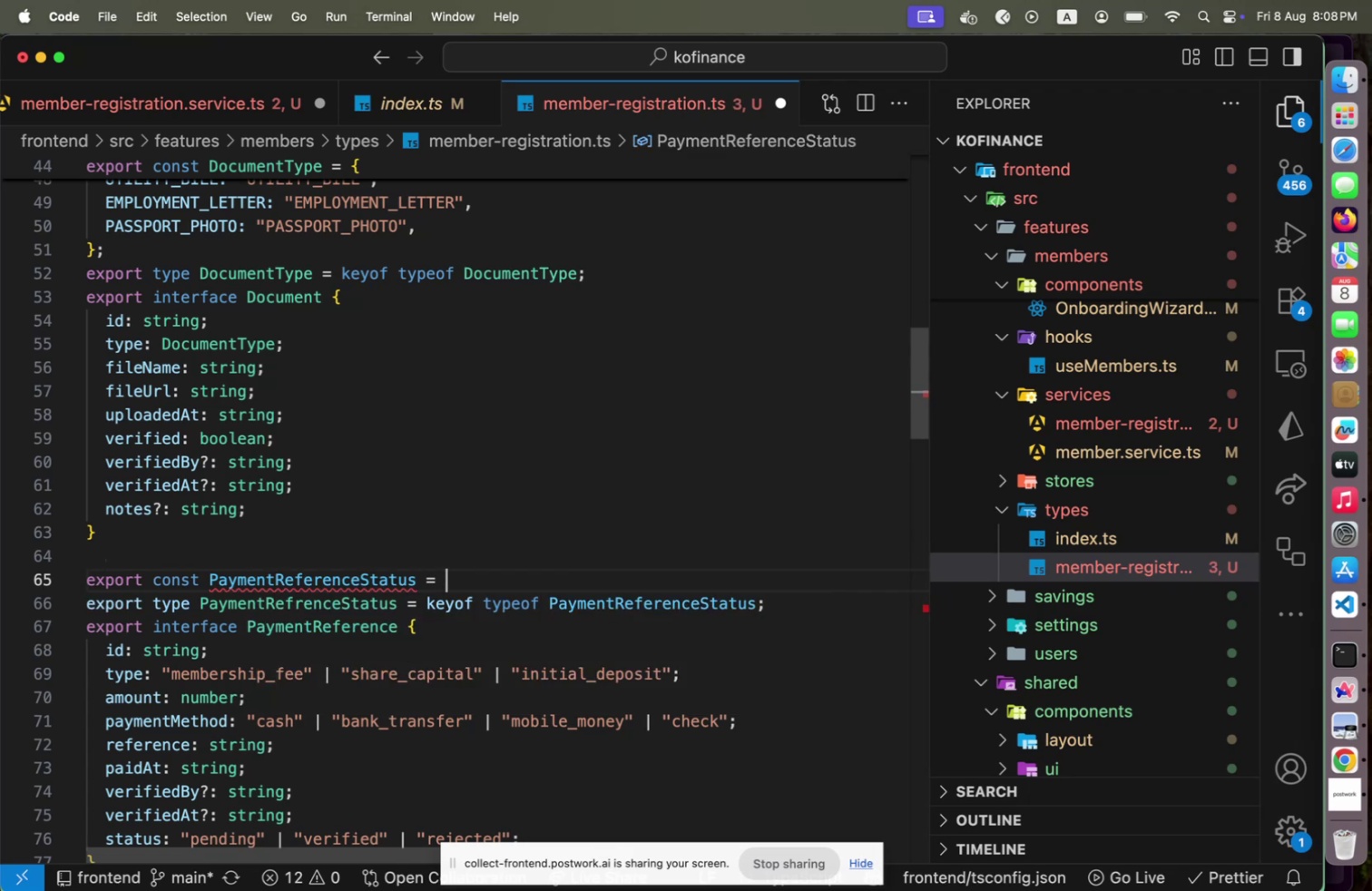 
key(Space)
 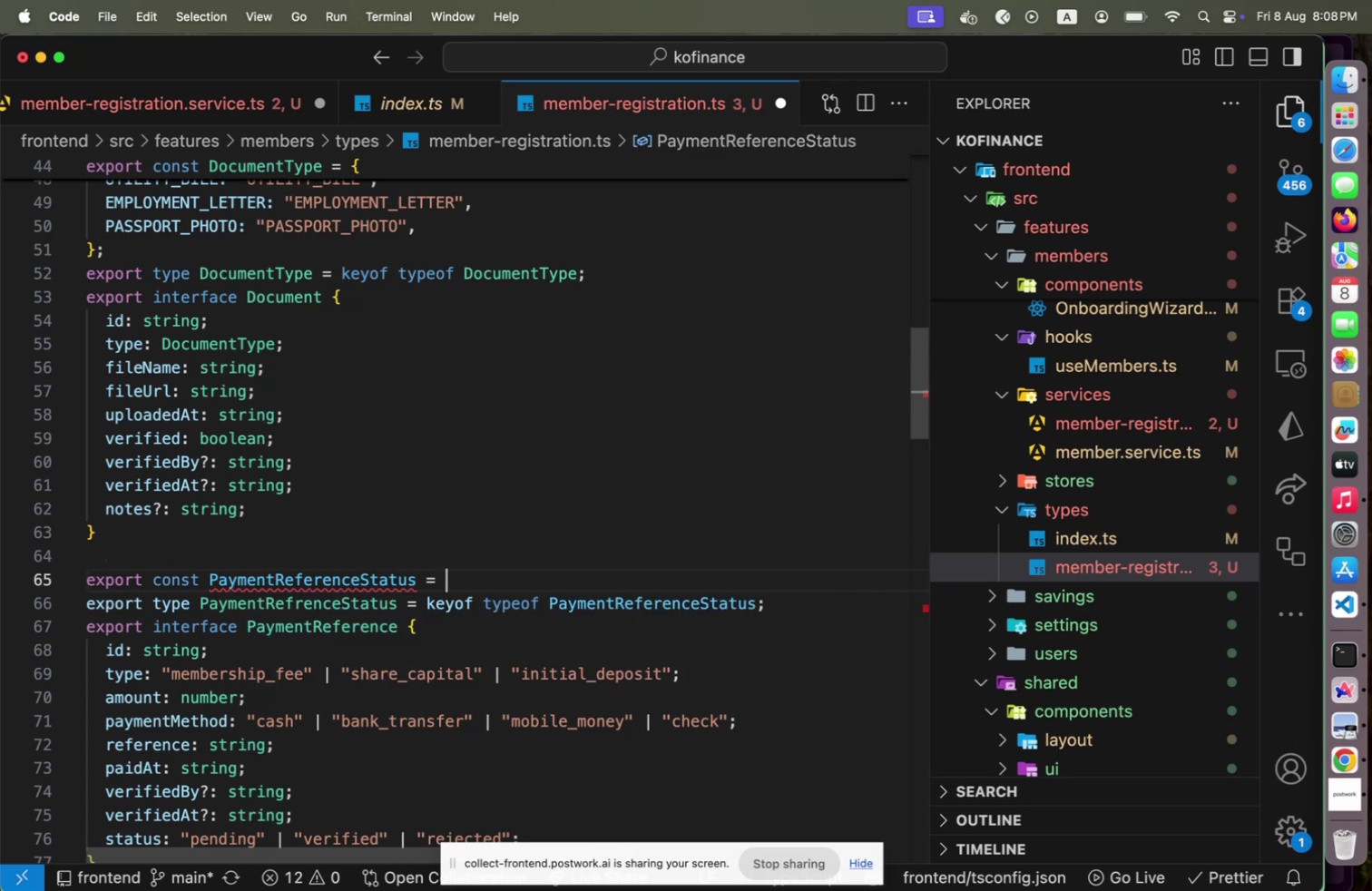 
key(Shift+ShiftLeft)
 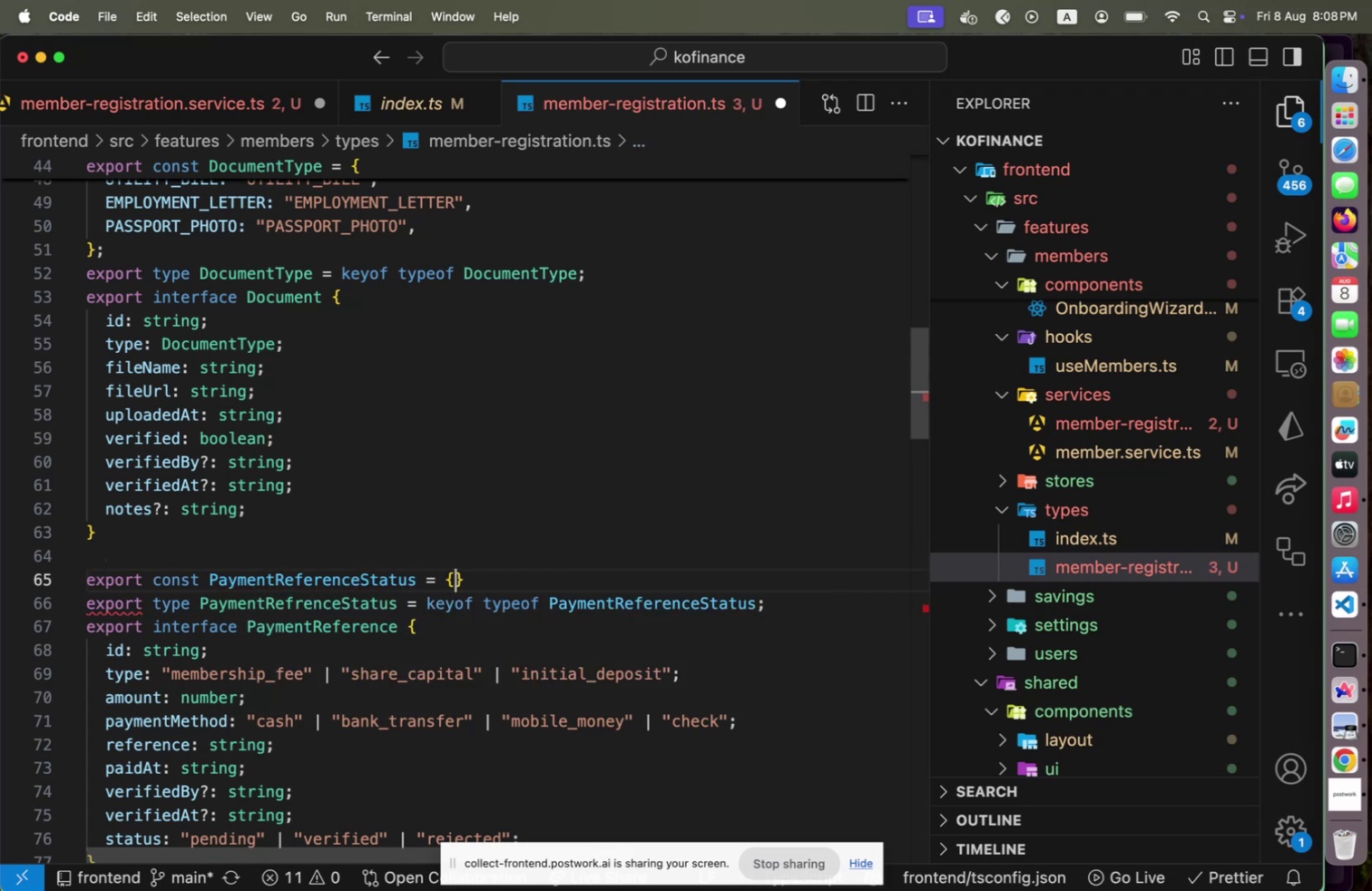 
key(Shift+BracketLeft)
 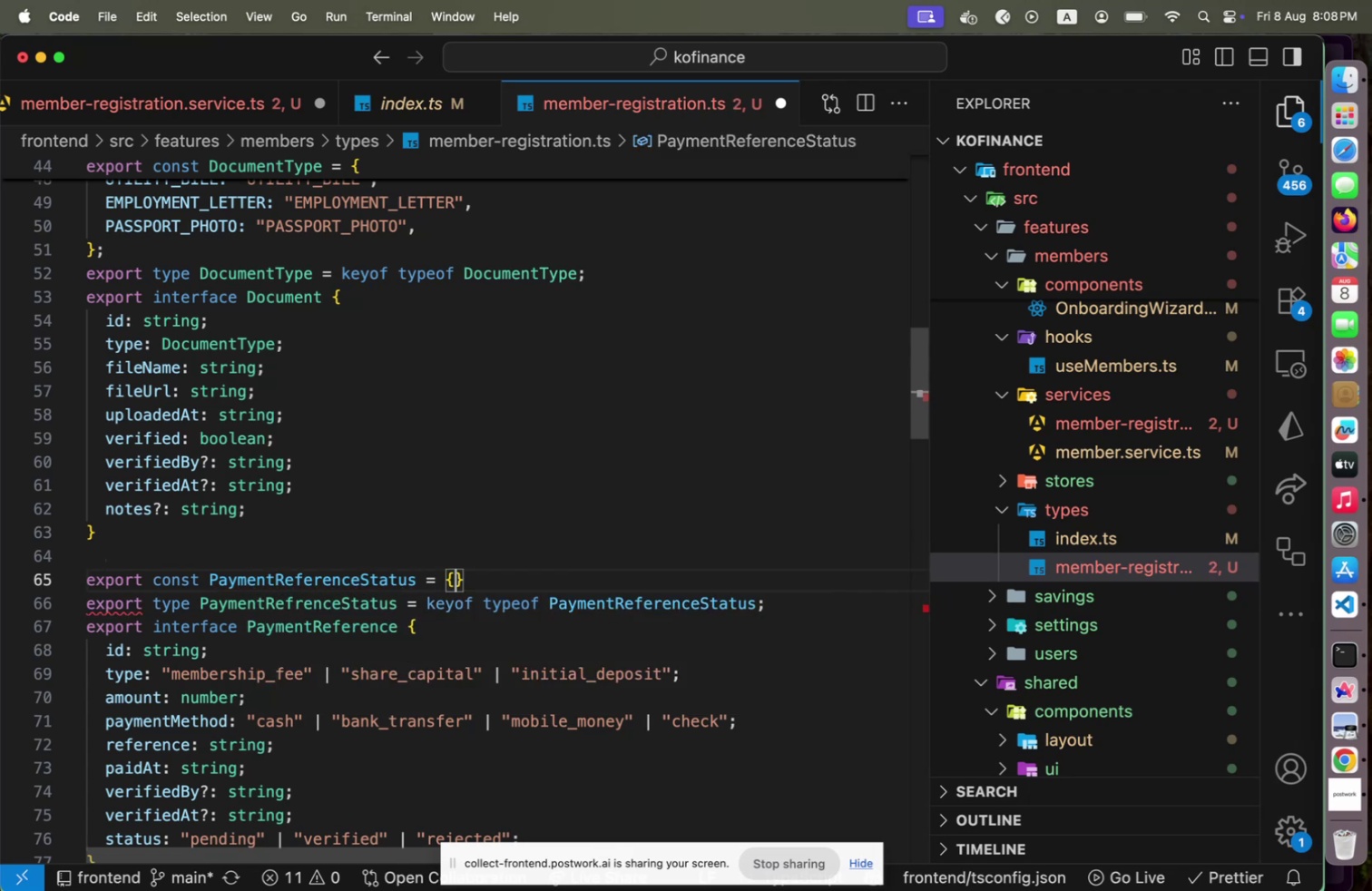 
key(Enter)
 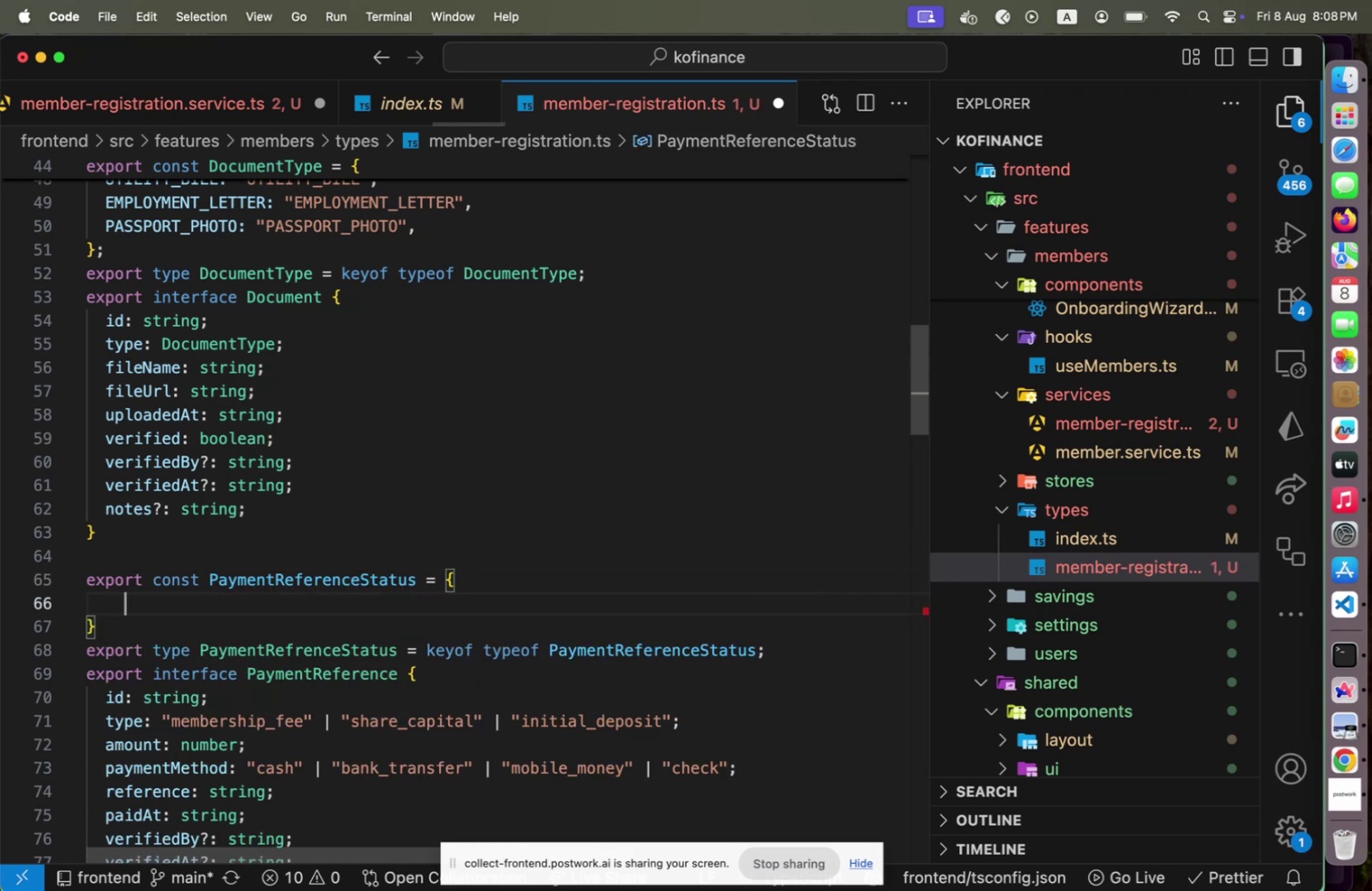 
hold_key(key=ArrowDown, duration=1.37)
 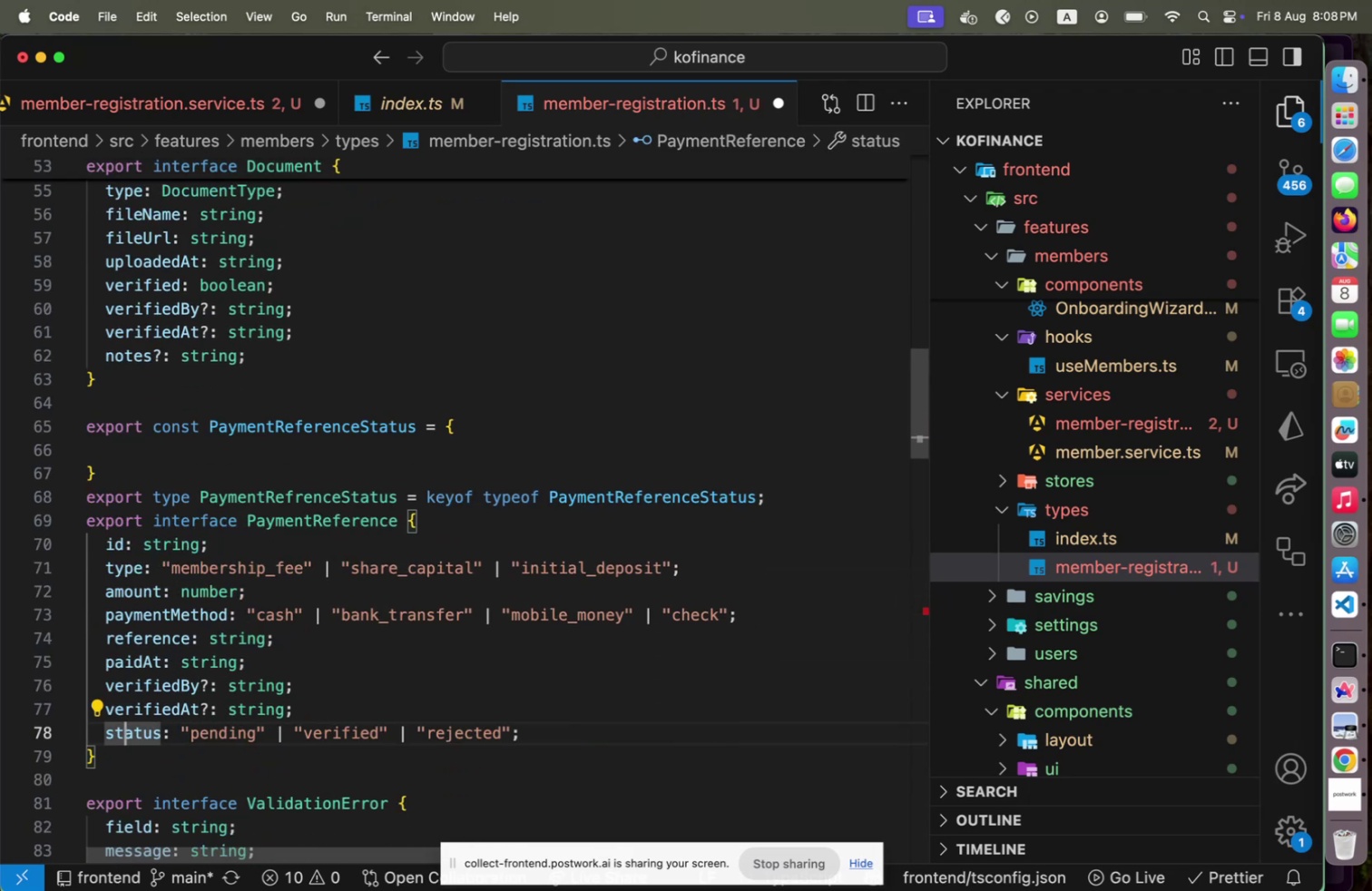 
hold_key(key=ArrowUp, duration=1.29)
 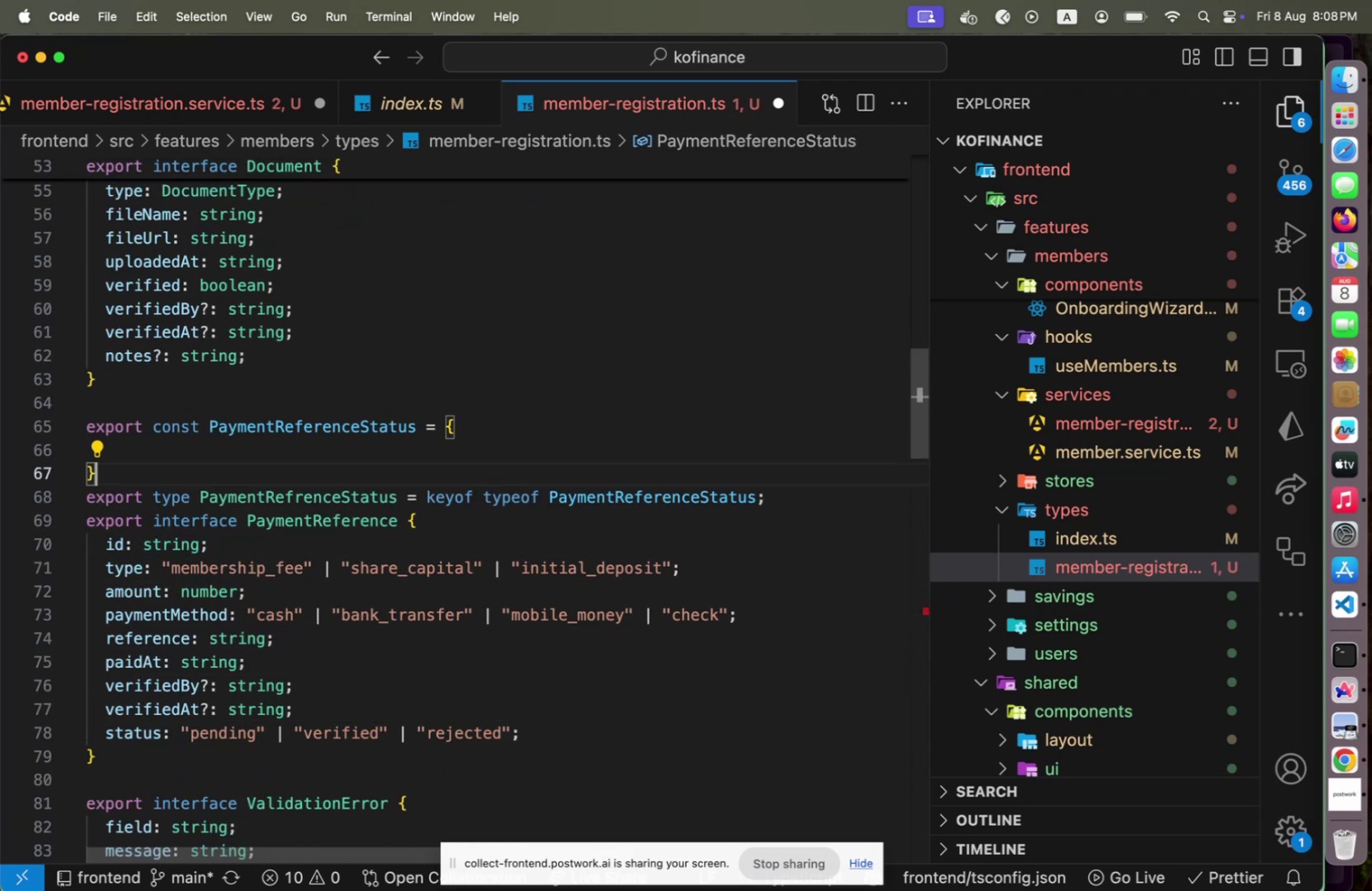 
key(ArrowUp)
 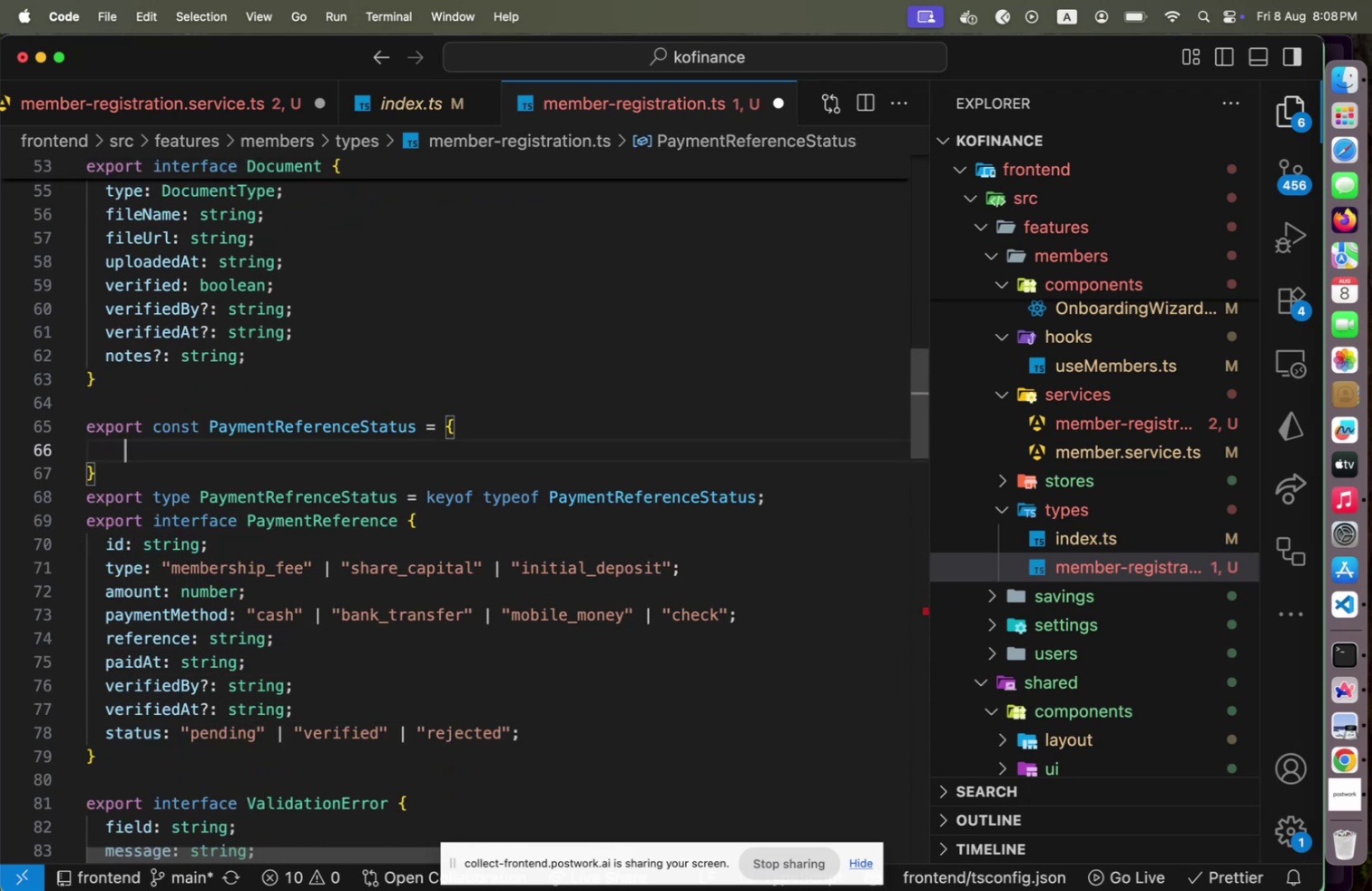 
type(PENDIN)
 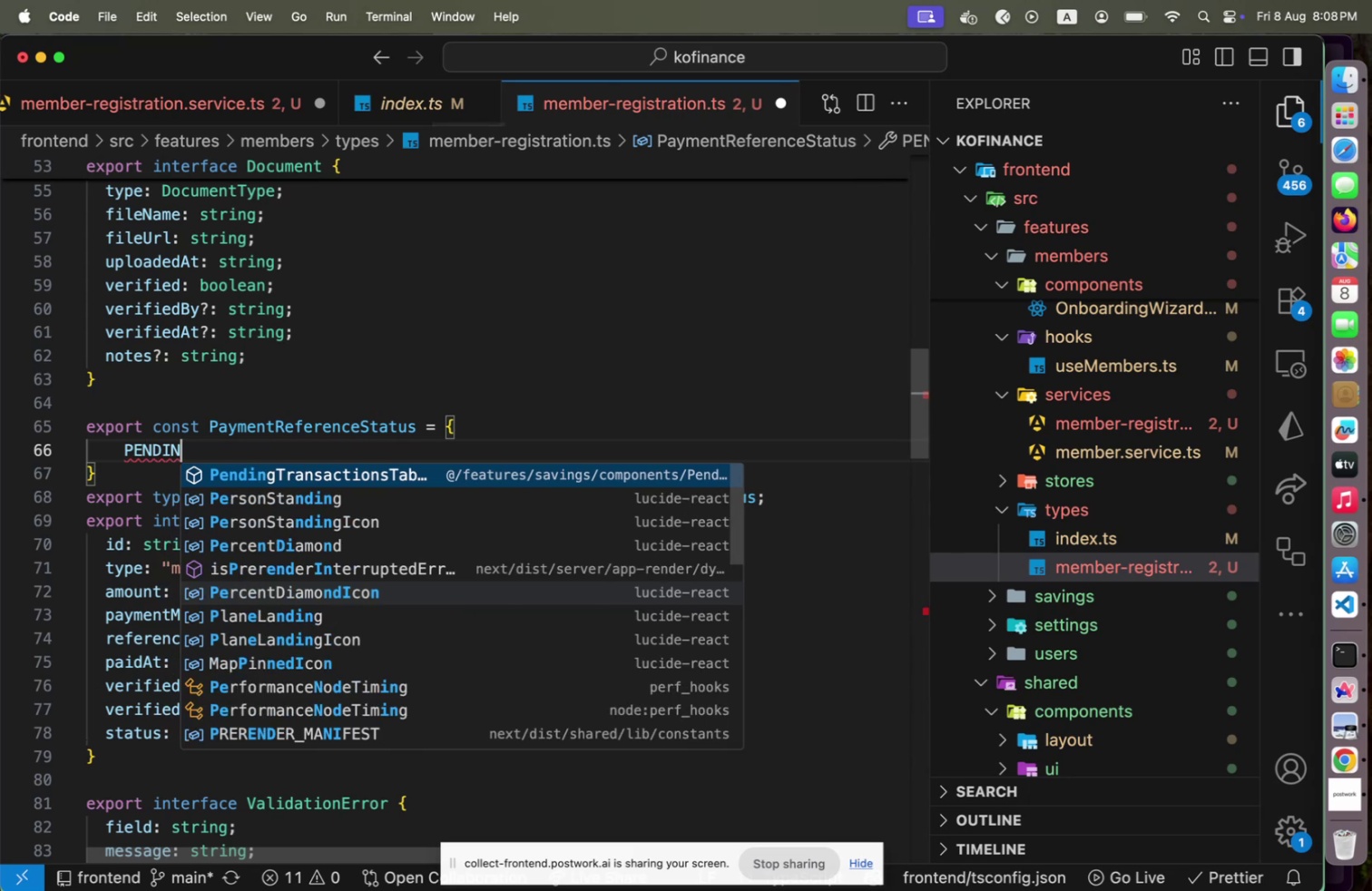 
key(Meta+Tab)
 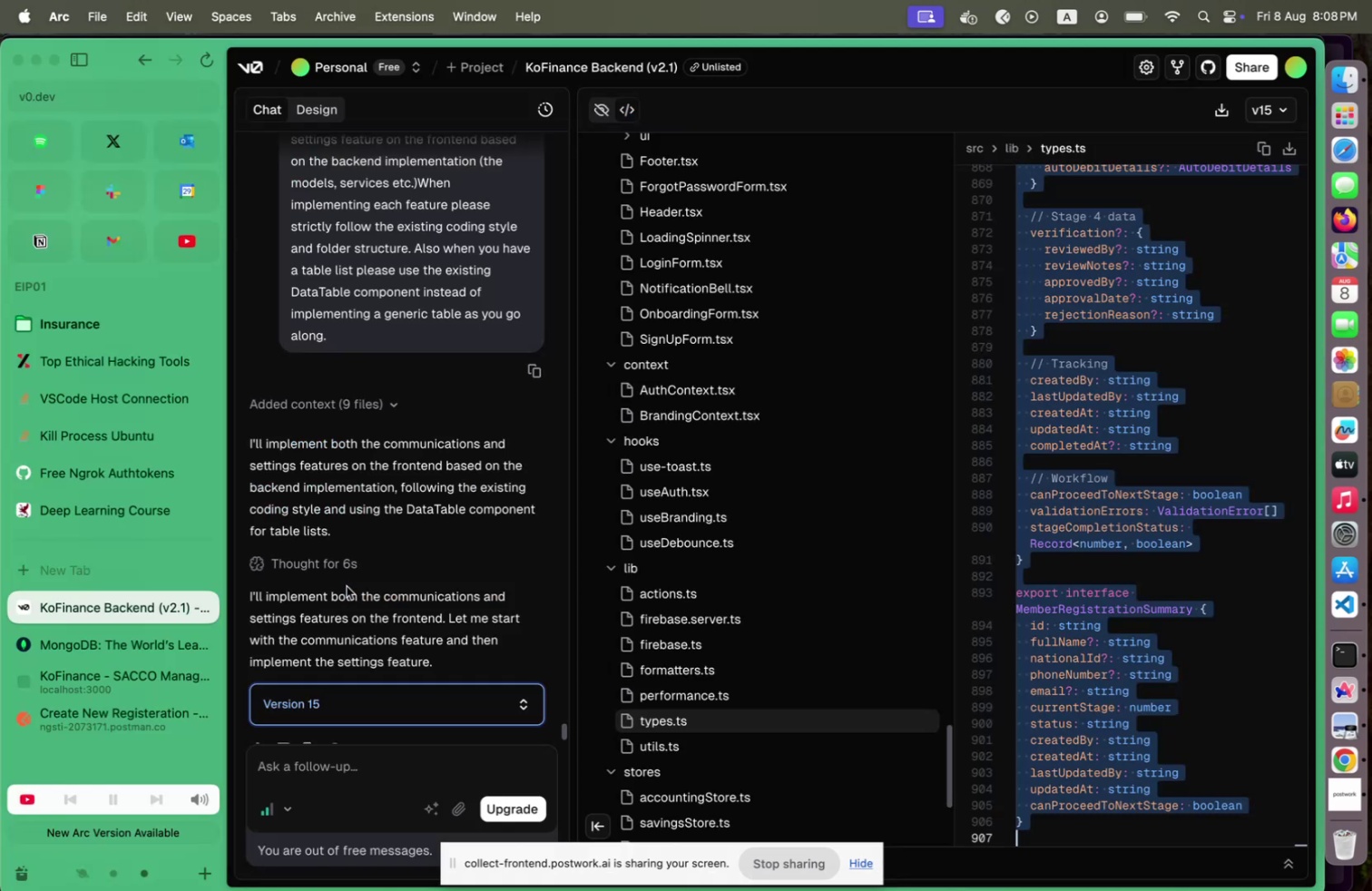 
key(Meta+CommandLeft)
 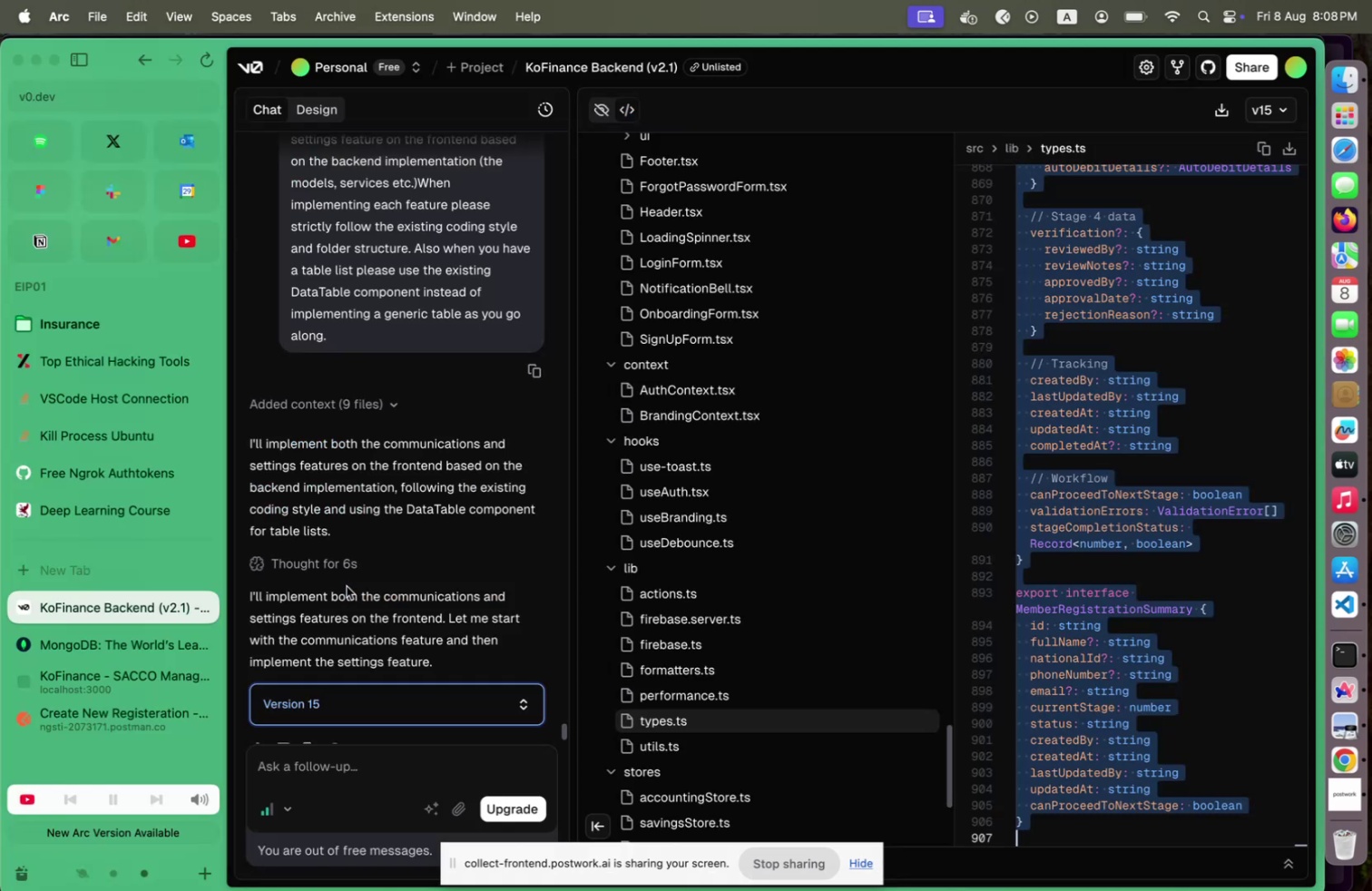 
key(Meta+Tab)
 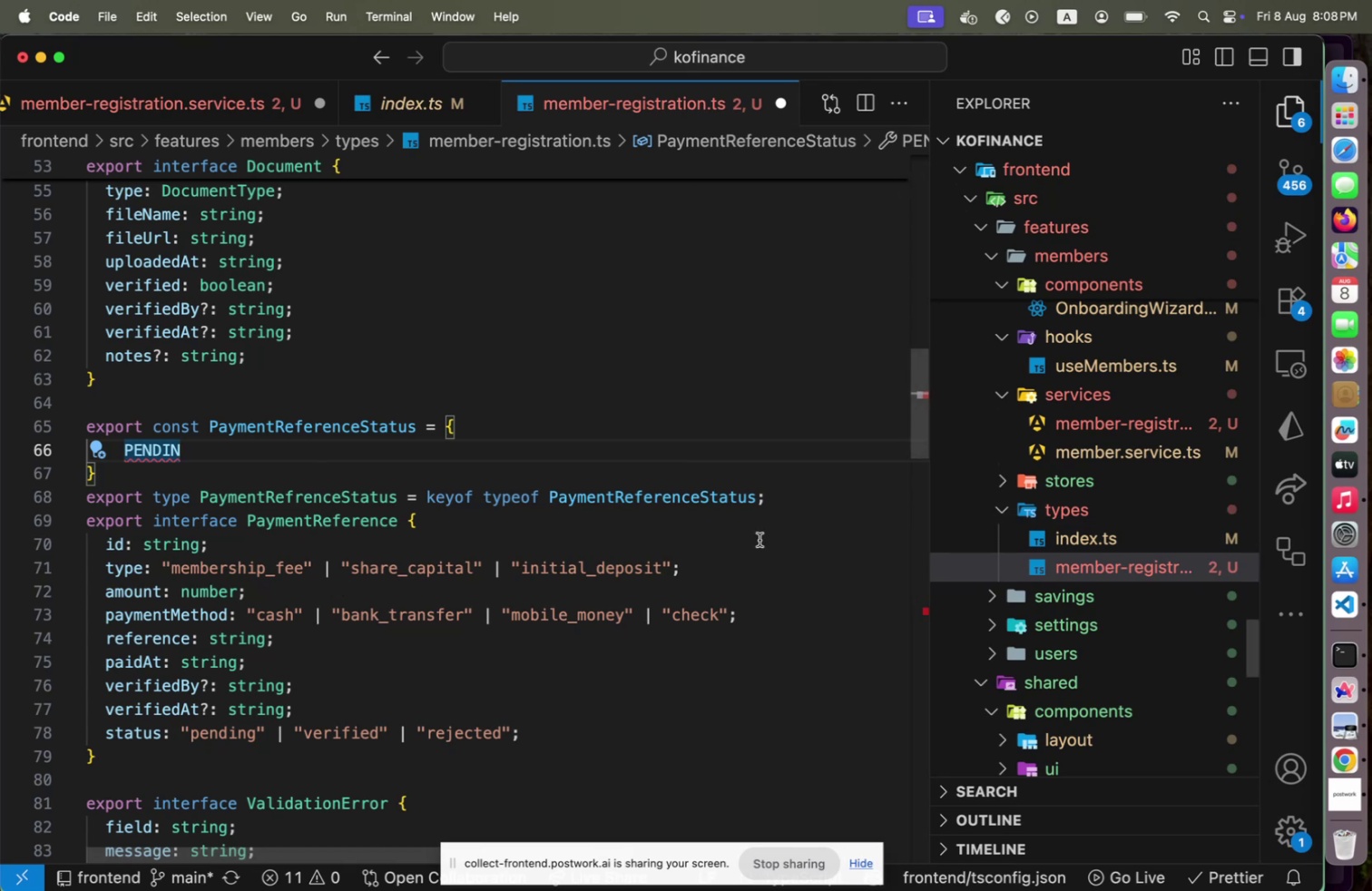 
wait(12.29)
 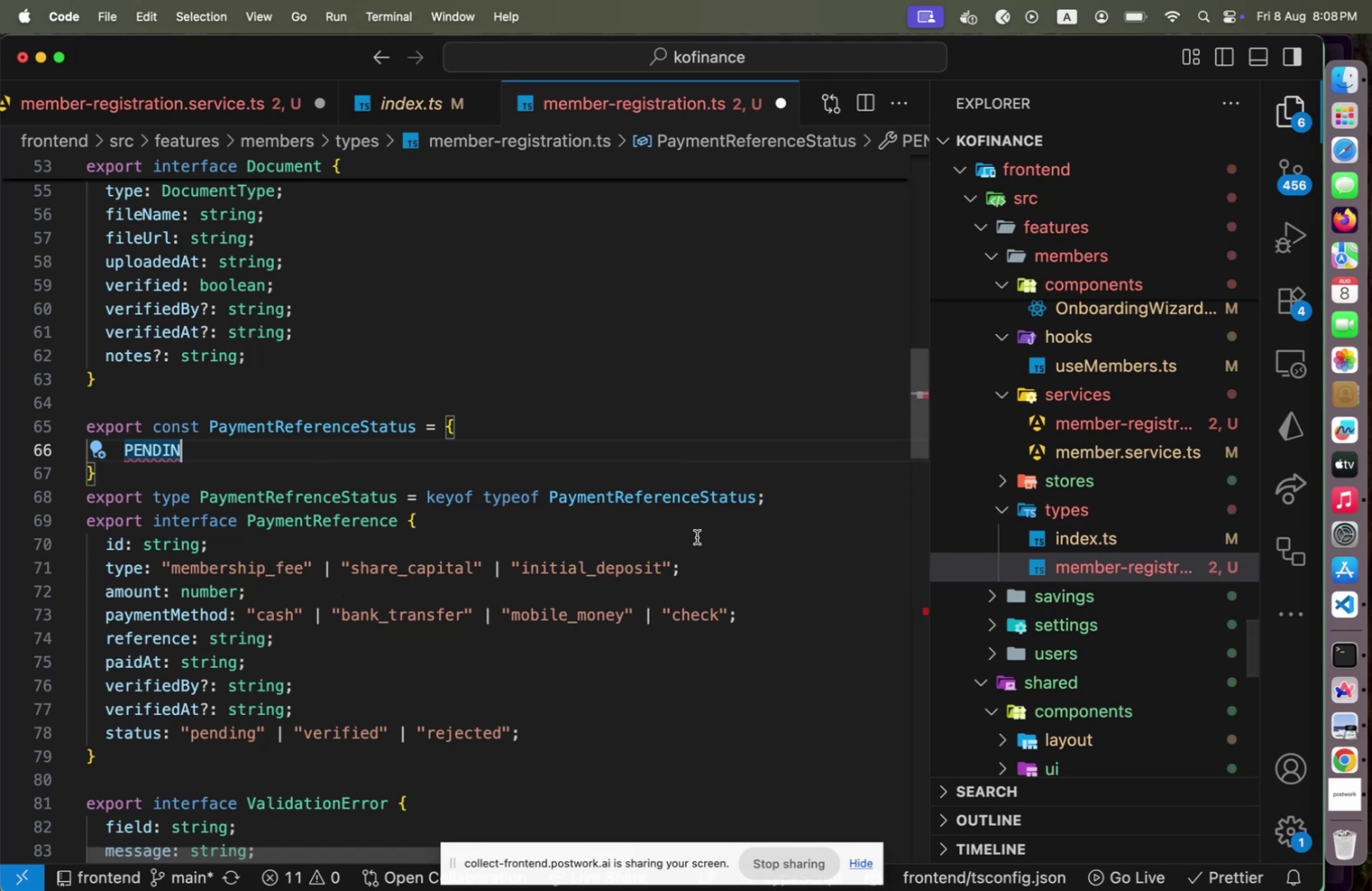 
type(N)
key(Backspace)
type(G: 'PENING)
key(Backspace)
key(Backspace)
key(Backspace)
type(DING)
 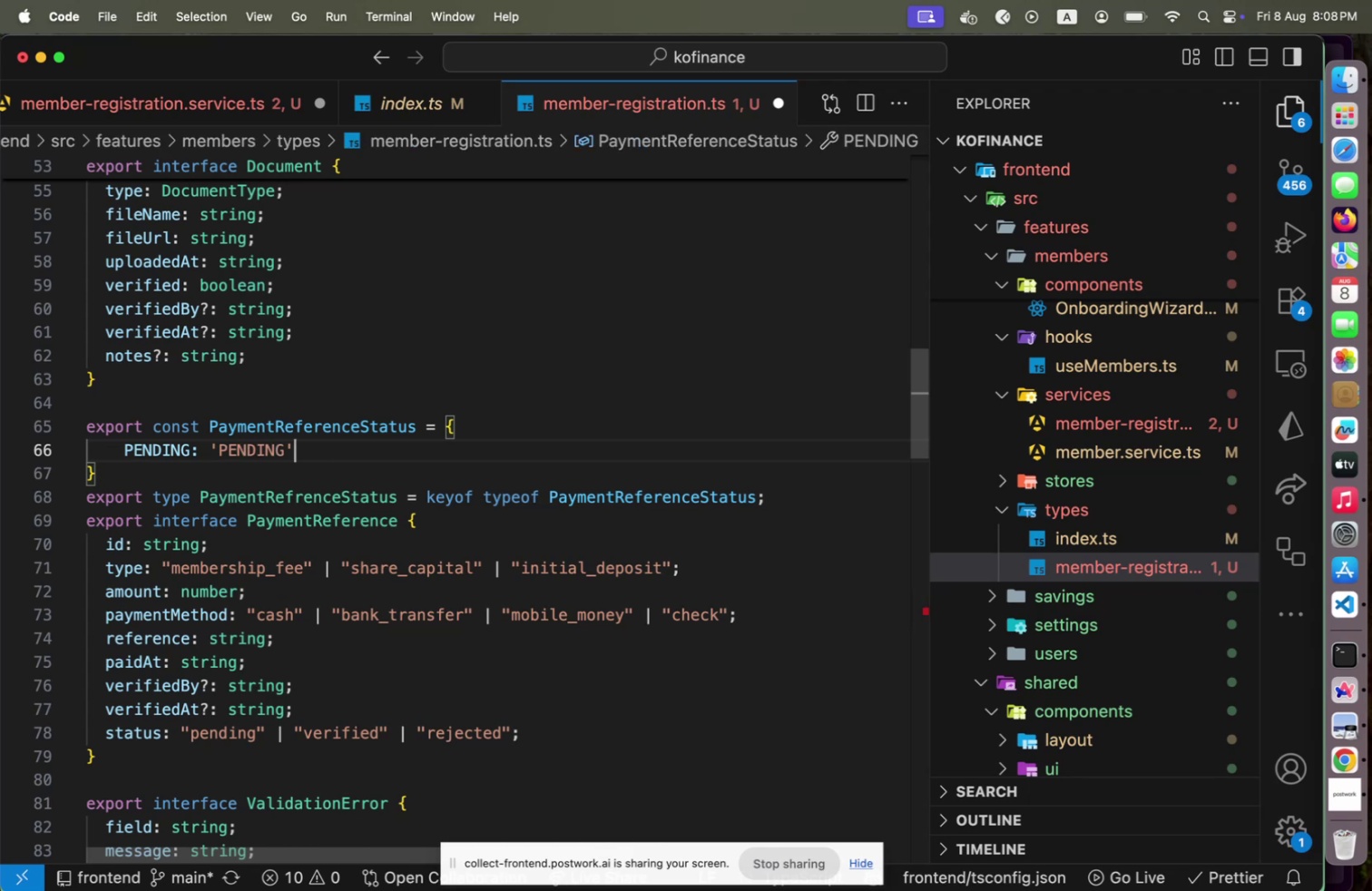 
 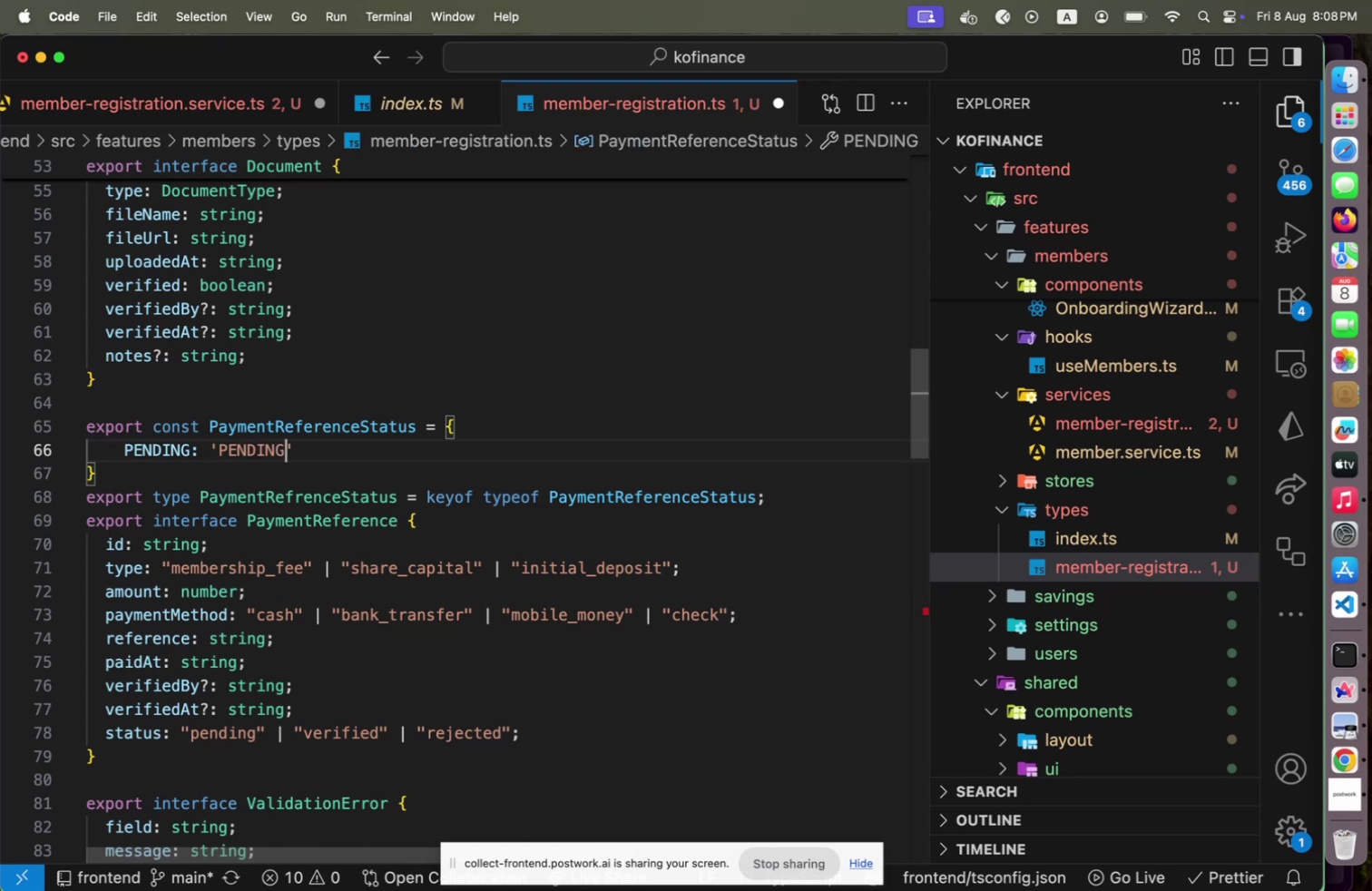 
key(ArrowRight)
 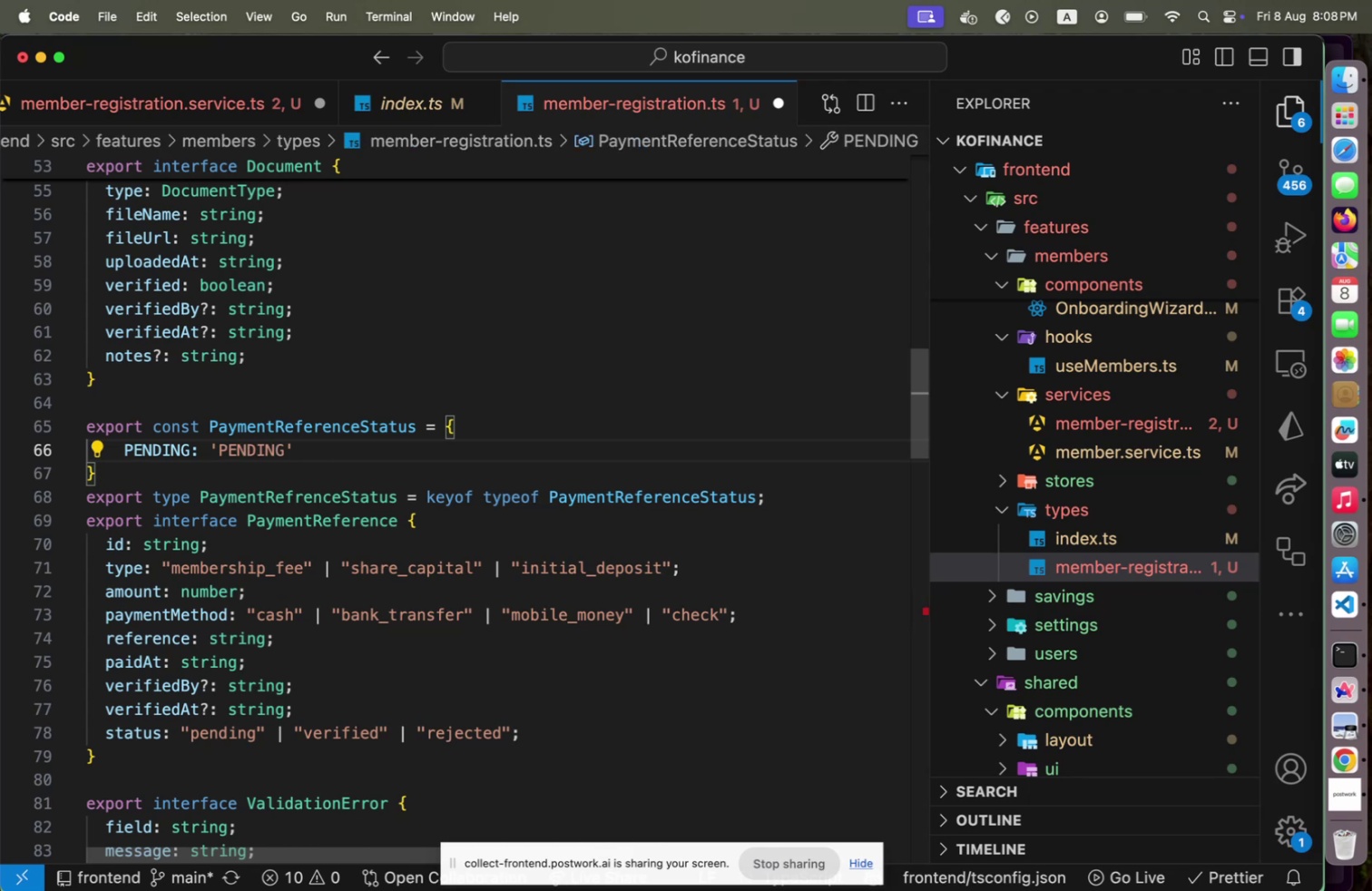 
key(Comma)
 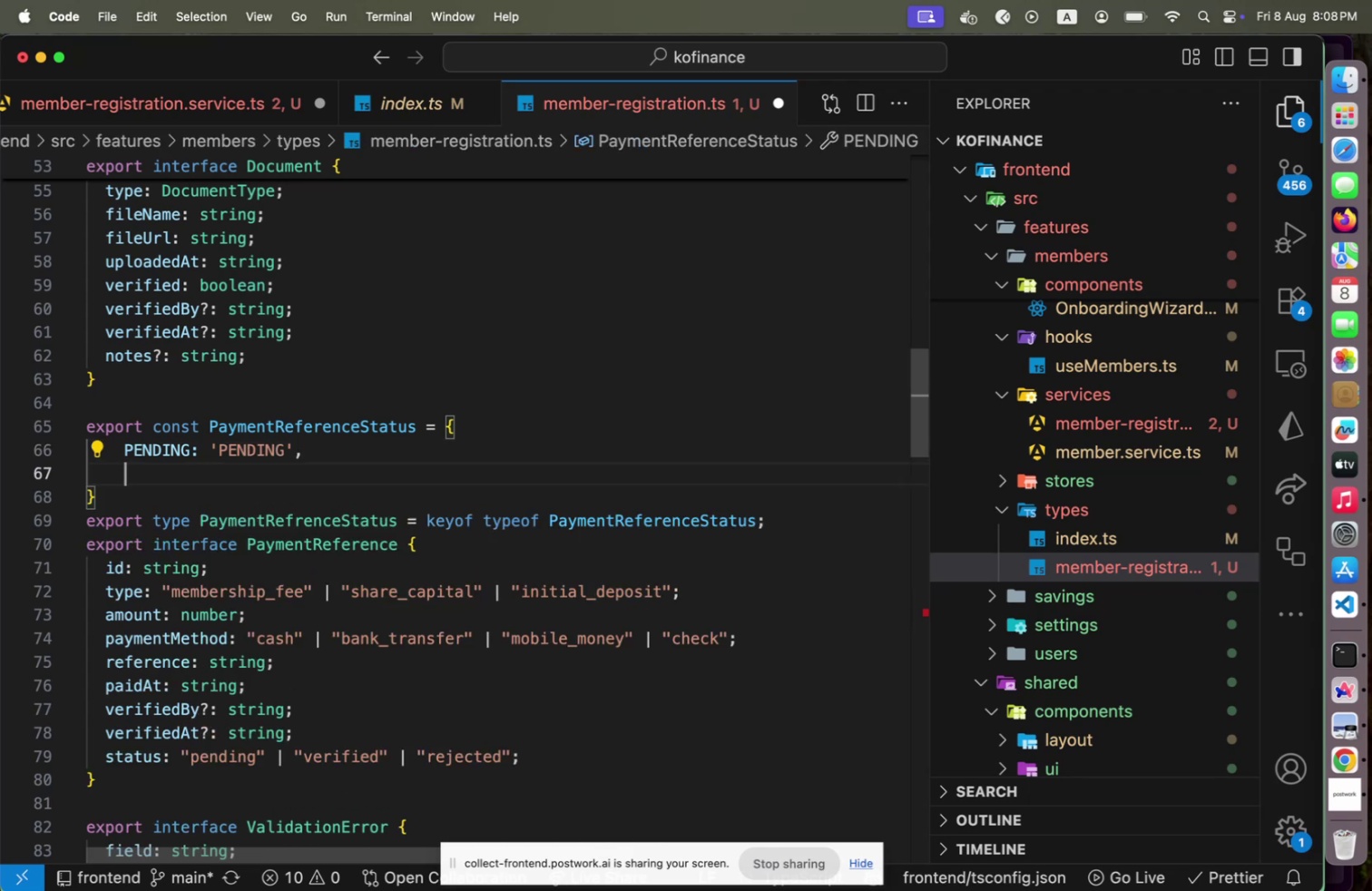 
key(Enter)
 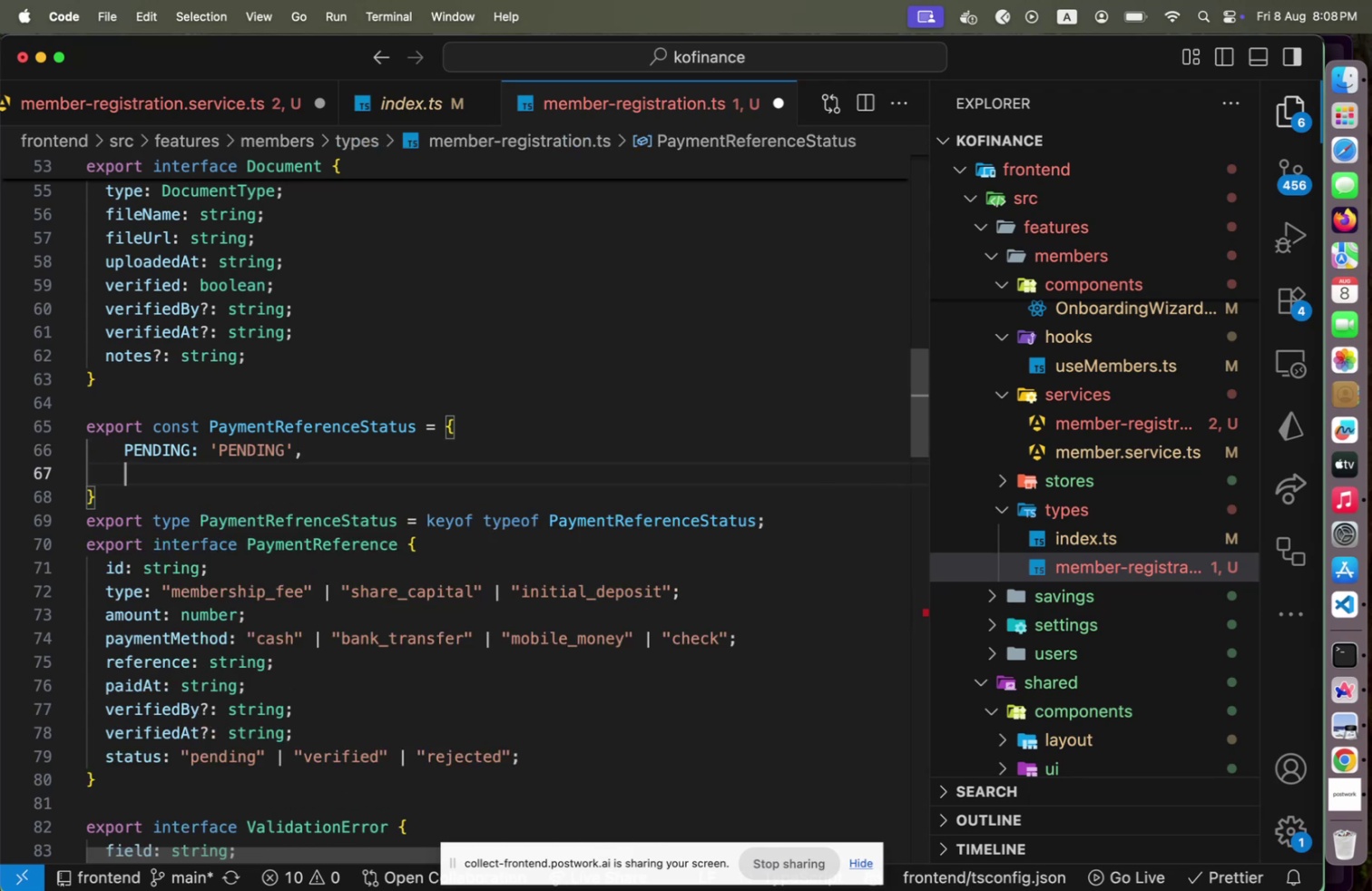 
hold_key(key=ShiftLeft, duration=1.39)
 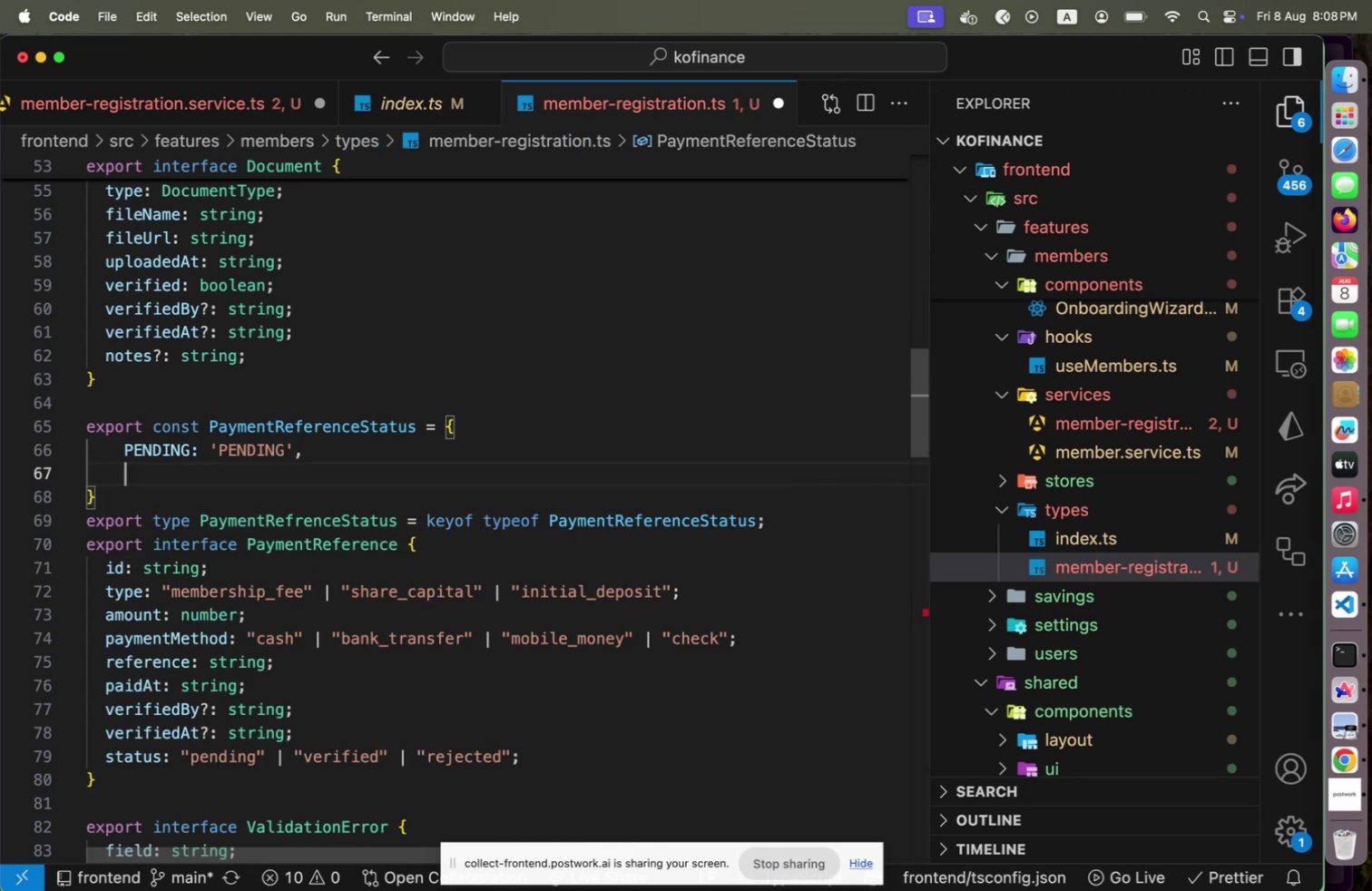 
type(VERIFIED: )
 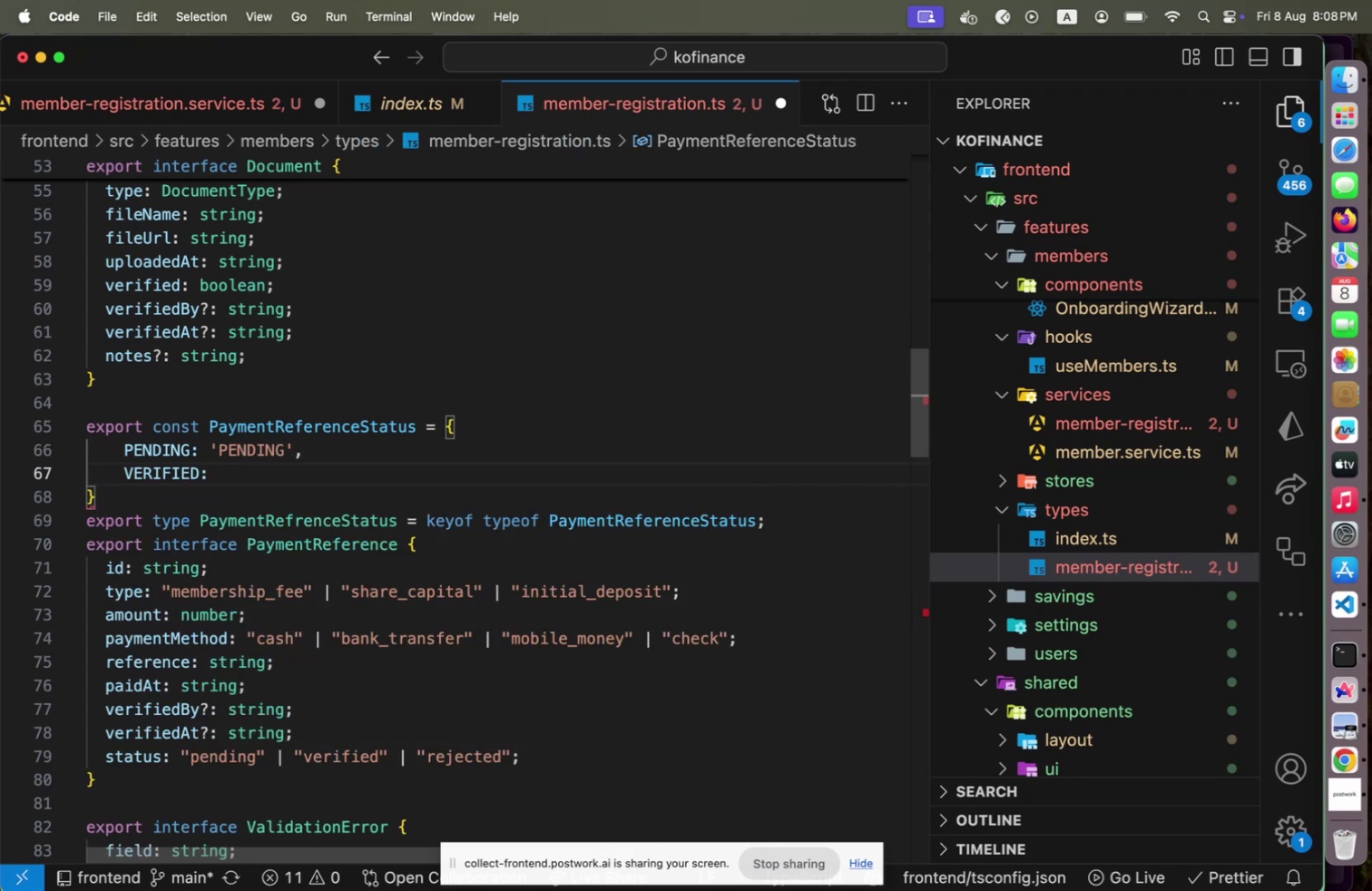 
wait(5.36)
 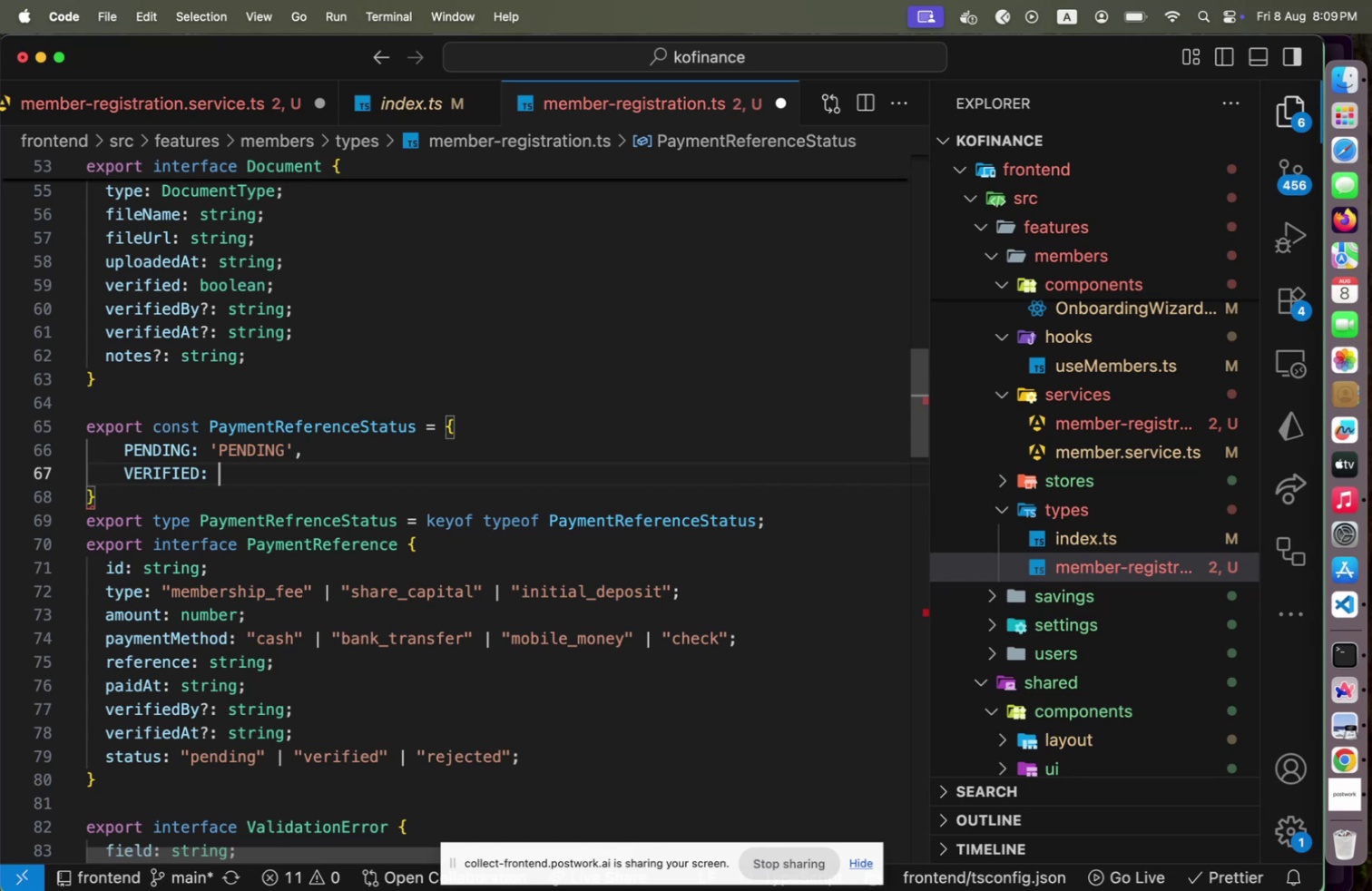 
type("{)
key(Backspace)
type(VWER)
key(Backspace)
key(Backspace)
type(E)
key(Backspace)
key(Backspace)
type(ERIFIED)
 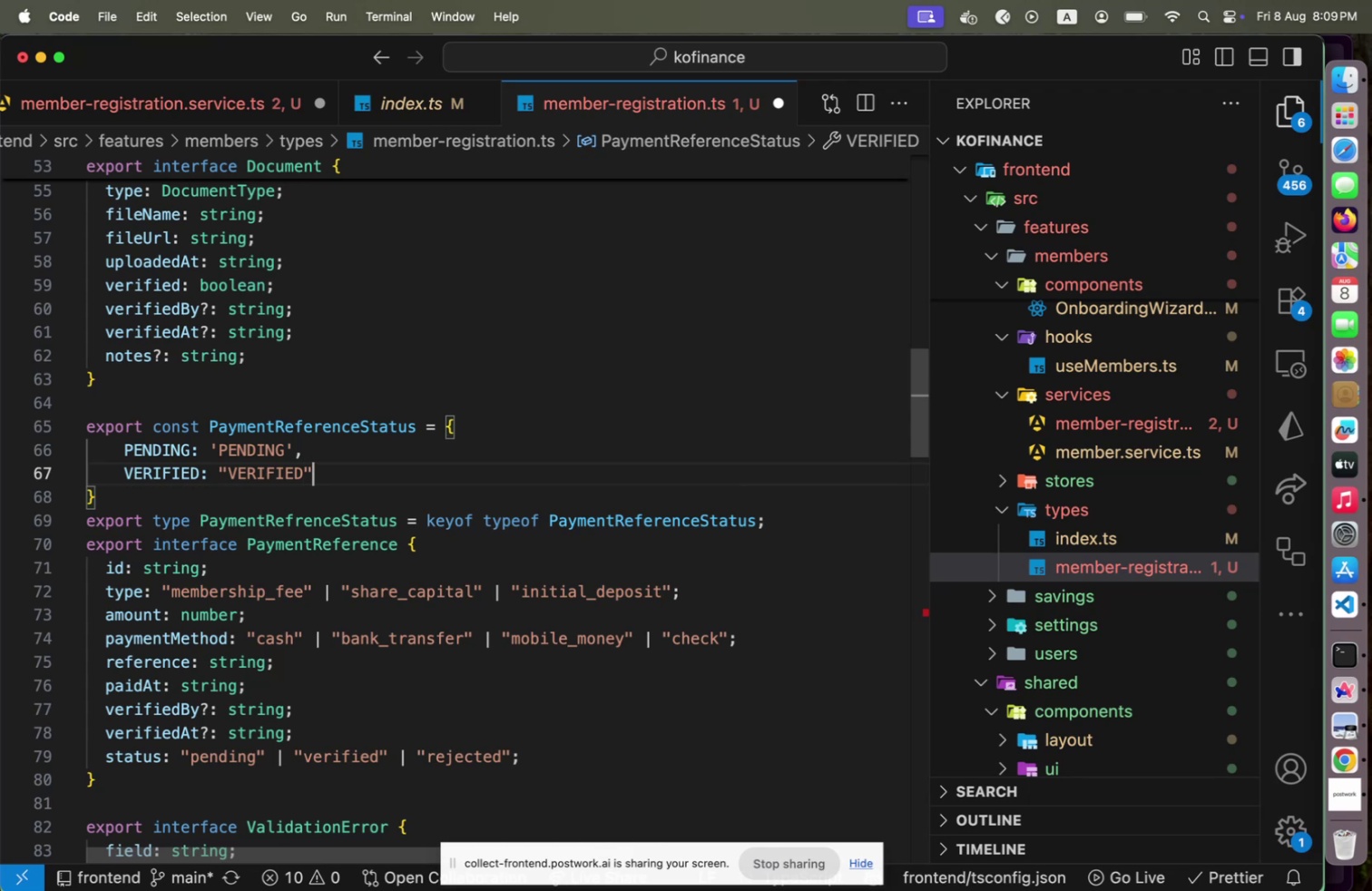 
 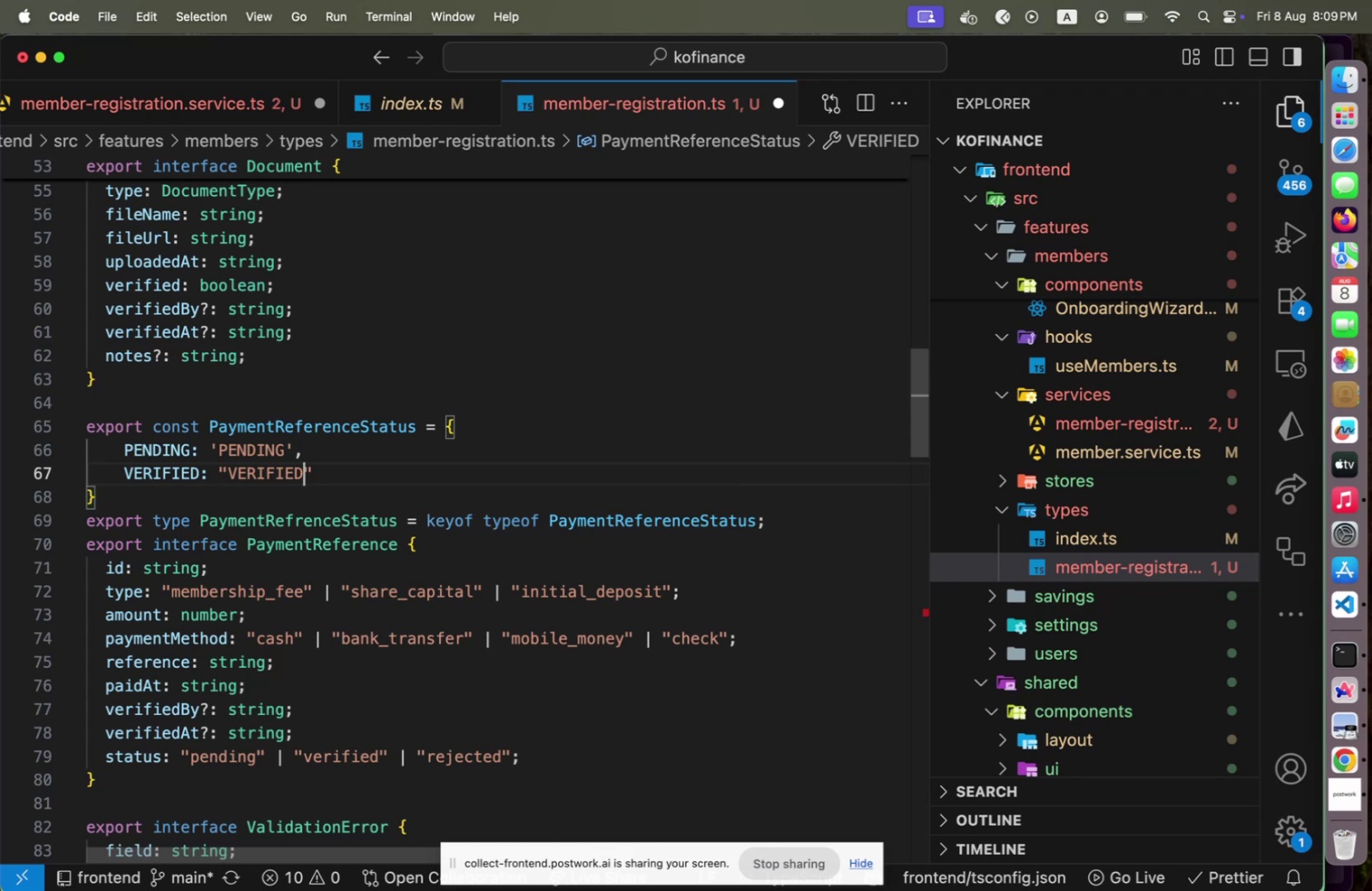 
key(ArrowRight)
 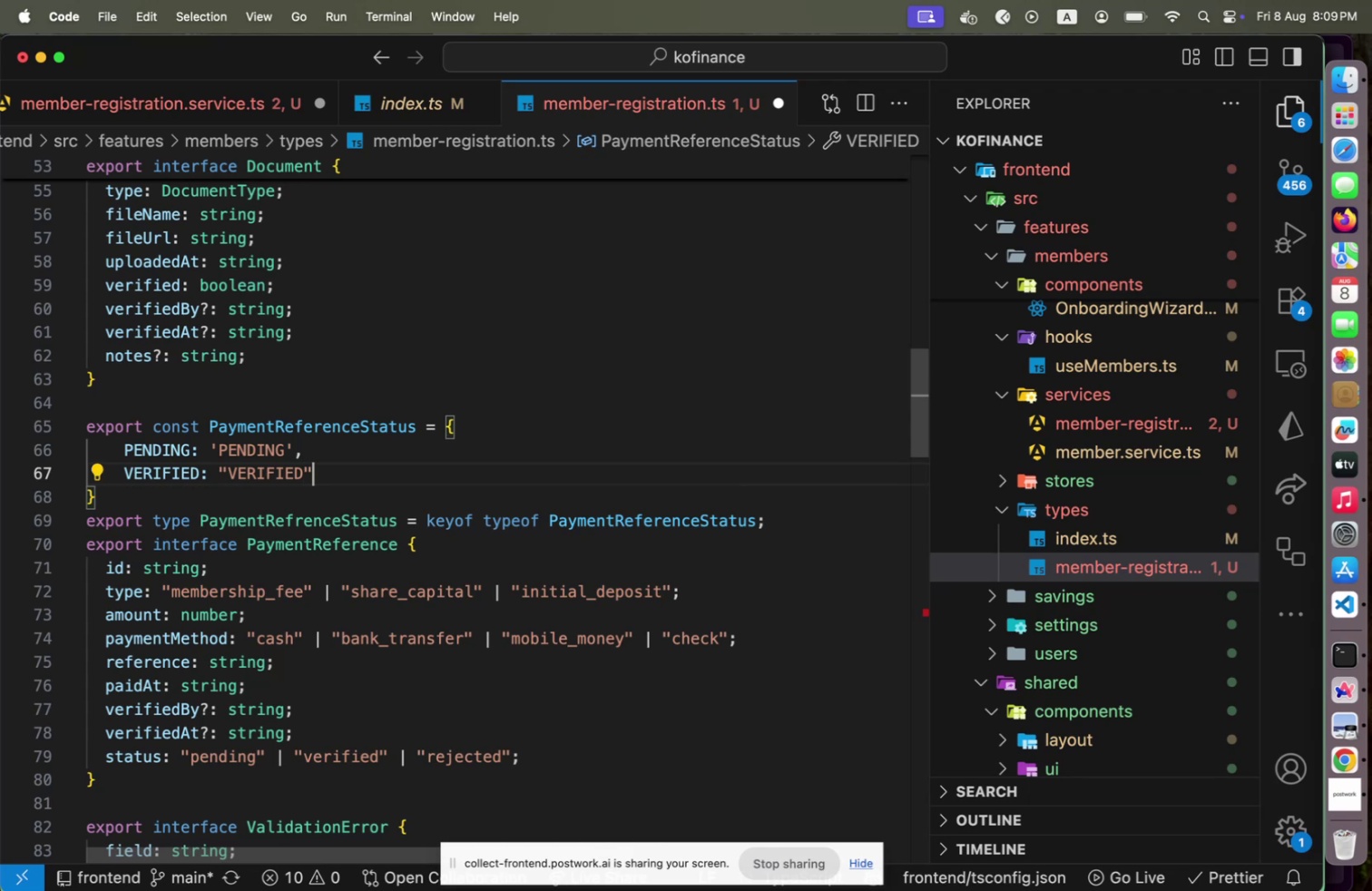 
key(ArrowUp)
 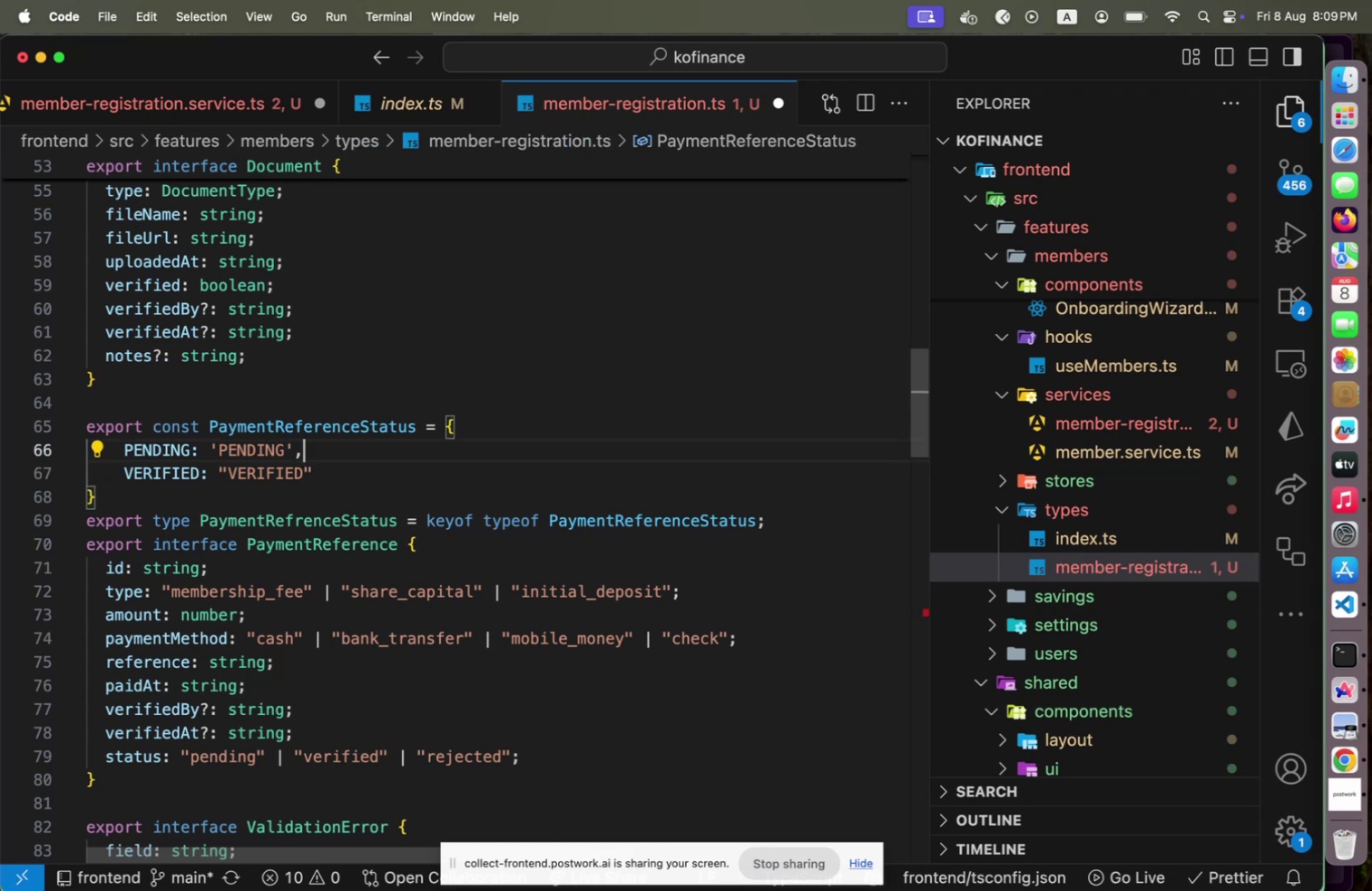 
key(ArrowDown)
 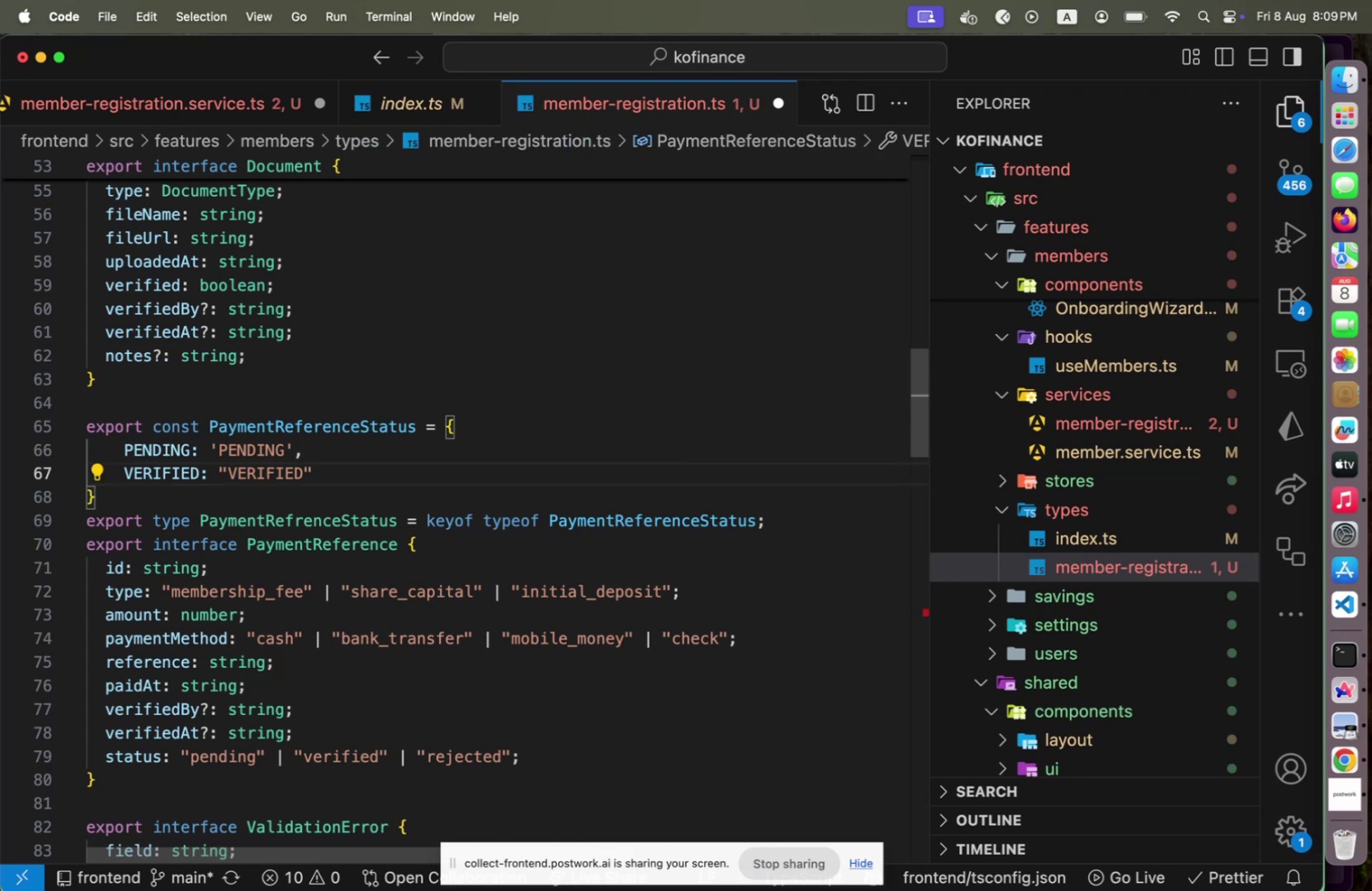 
key(Comma)
 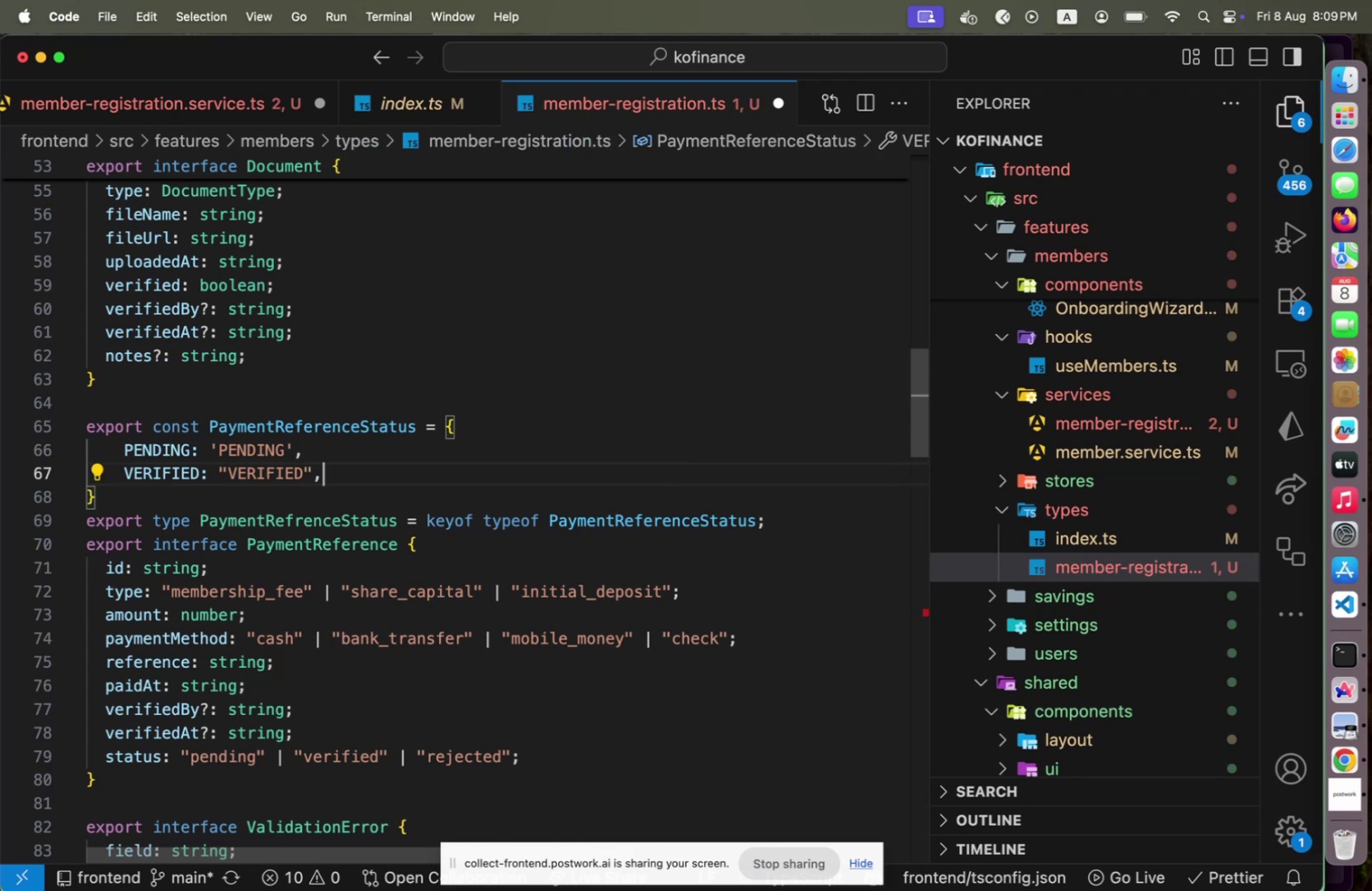 
key(Enter)
 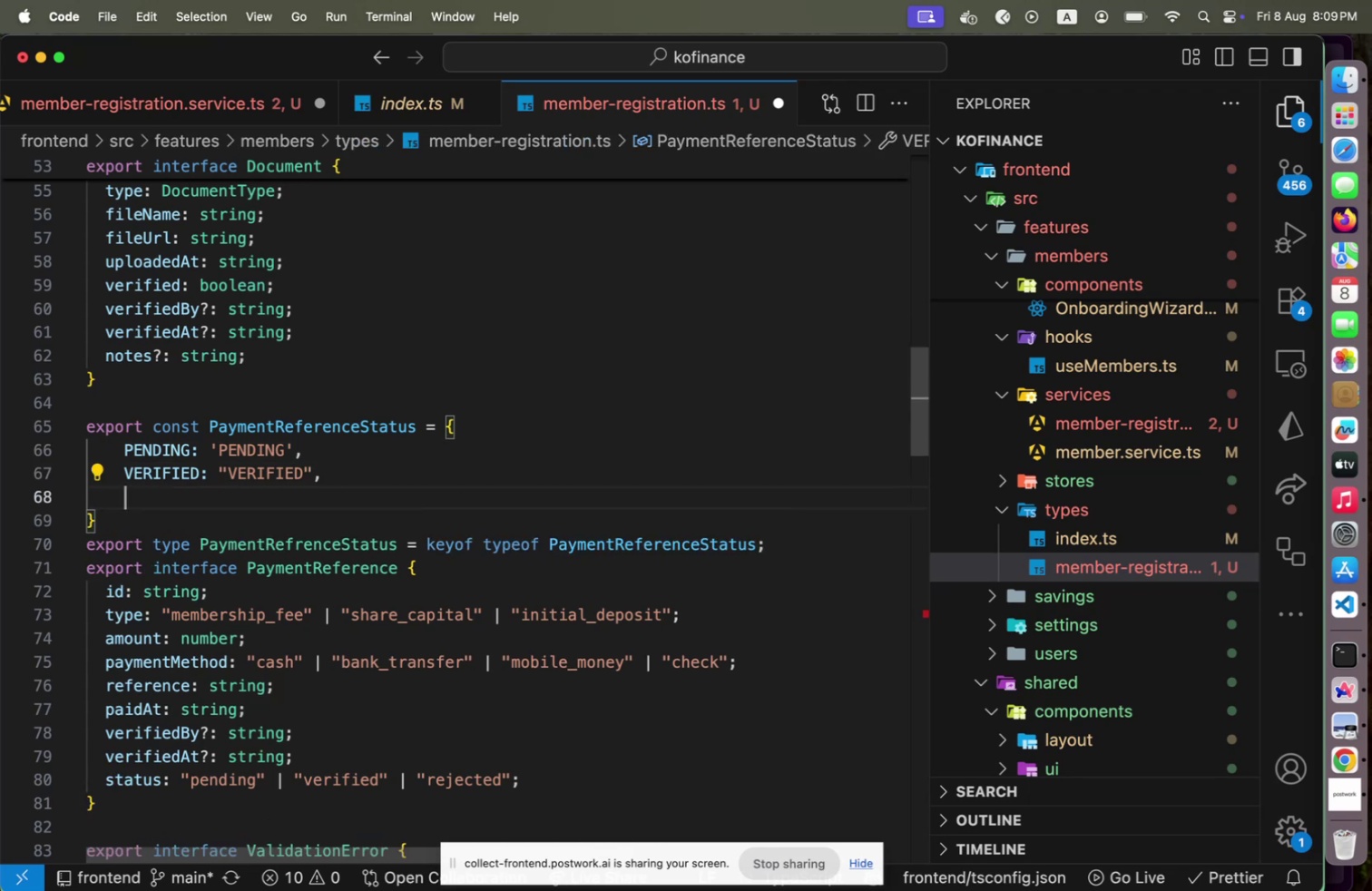 
type(REJECTED: "REJECTED)
 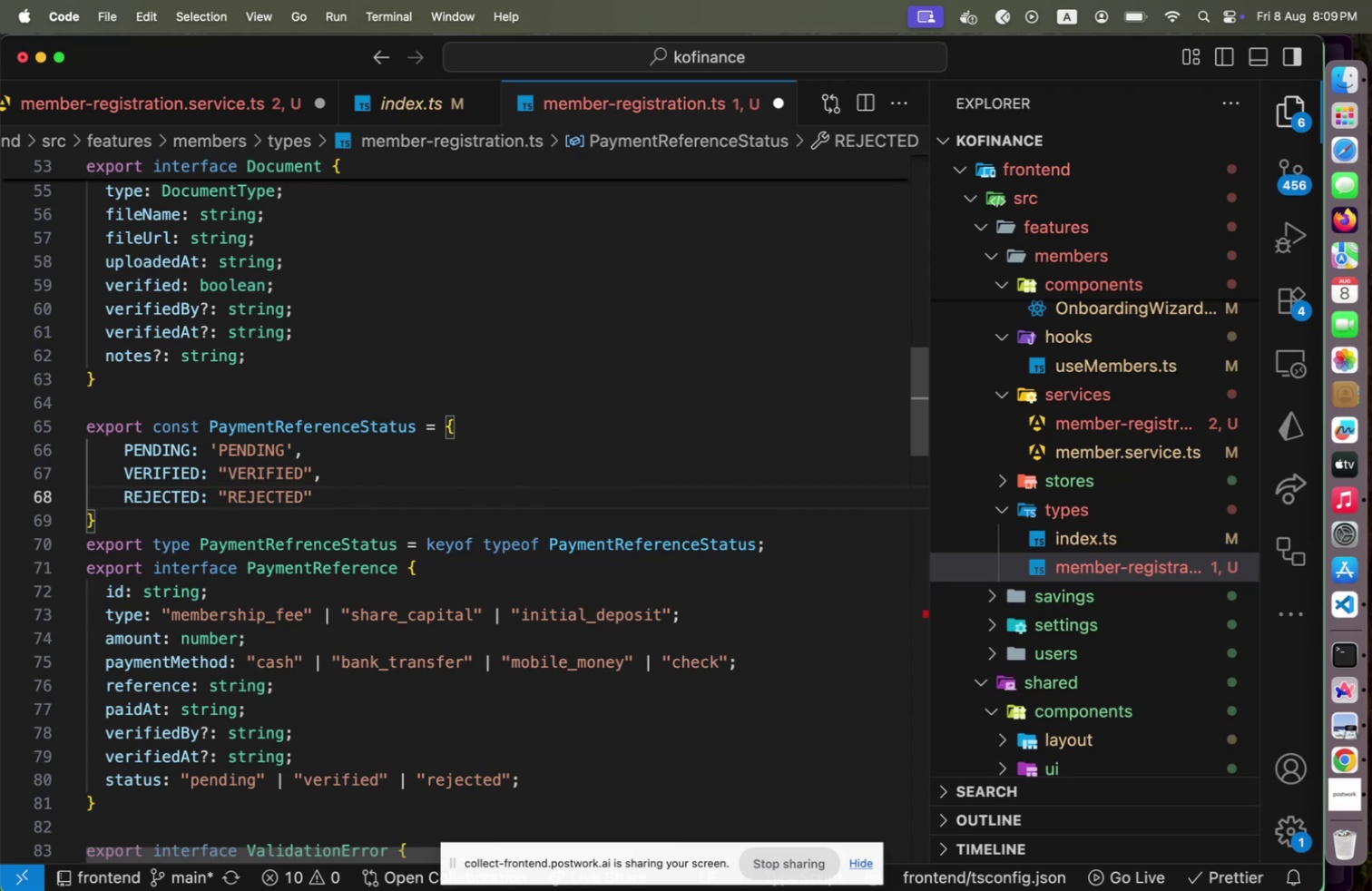 
key(ArrowRight)
 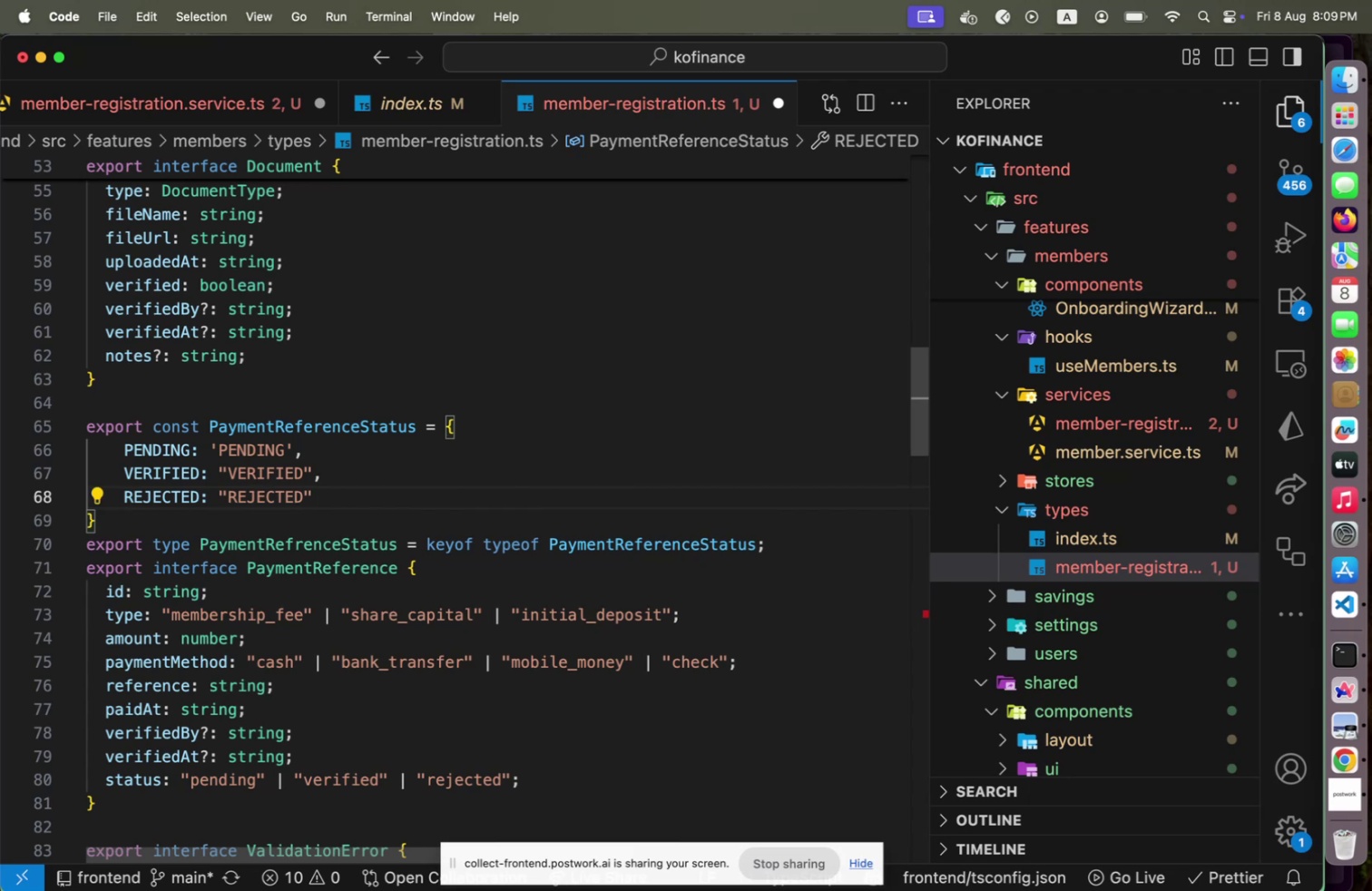 
key(Alt+Shift+F)
 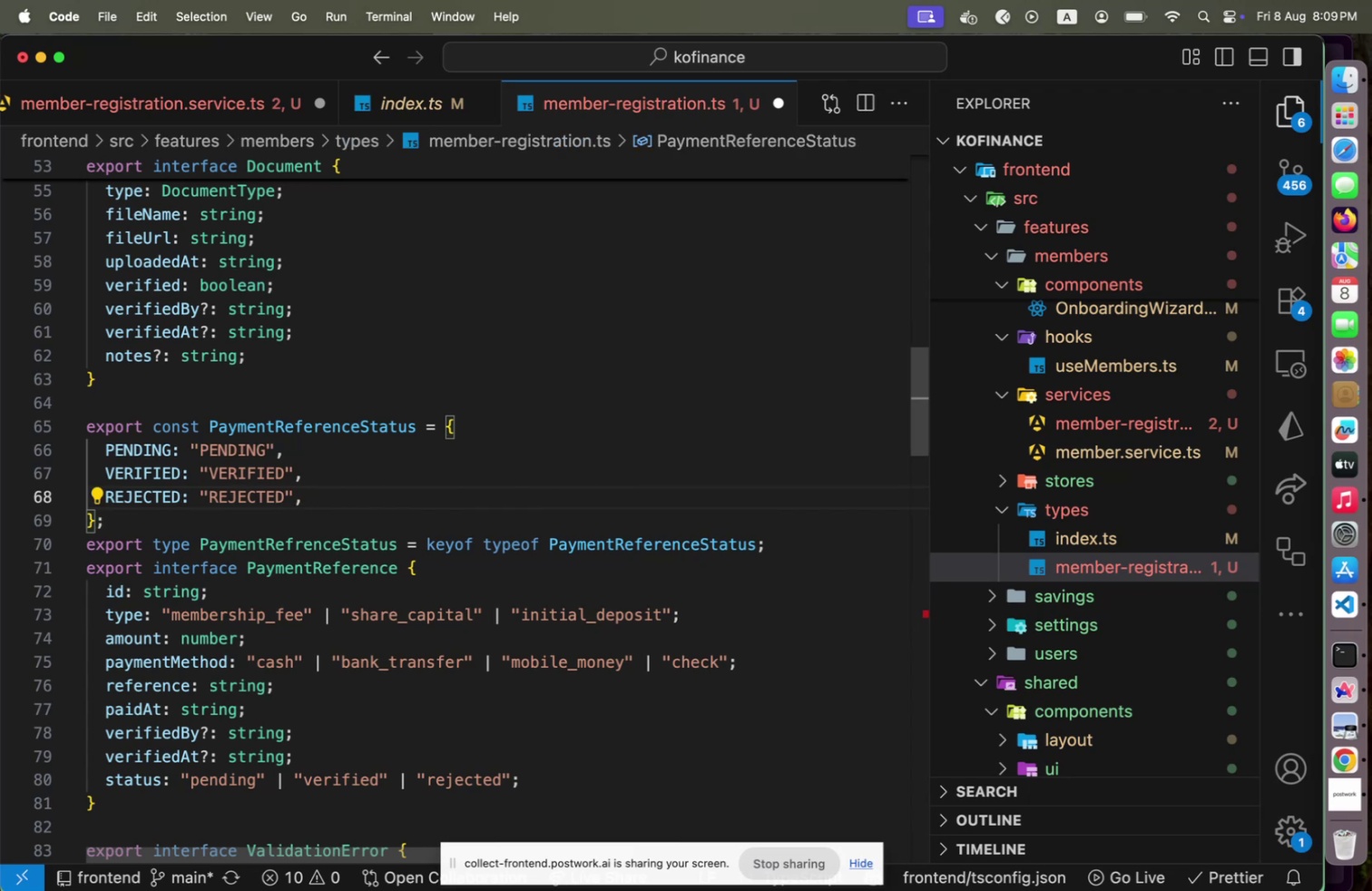 
key(ArrowDown)
 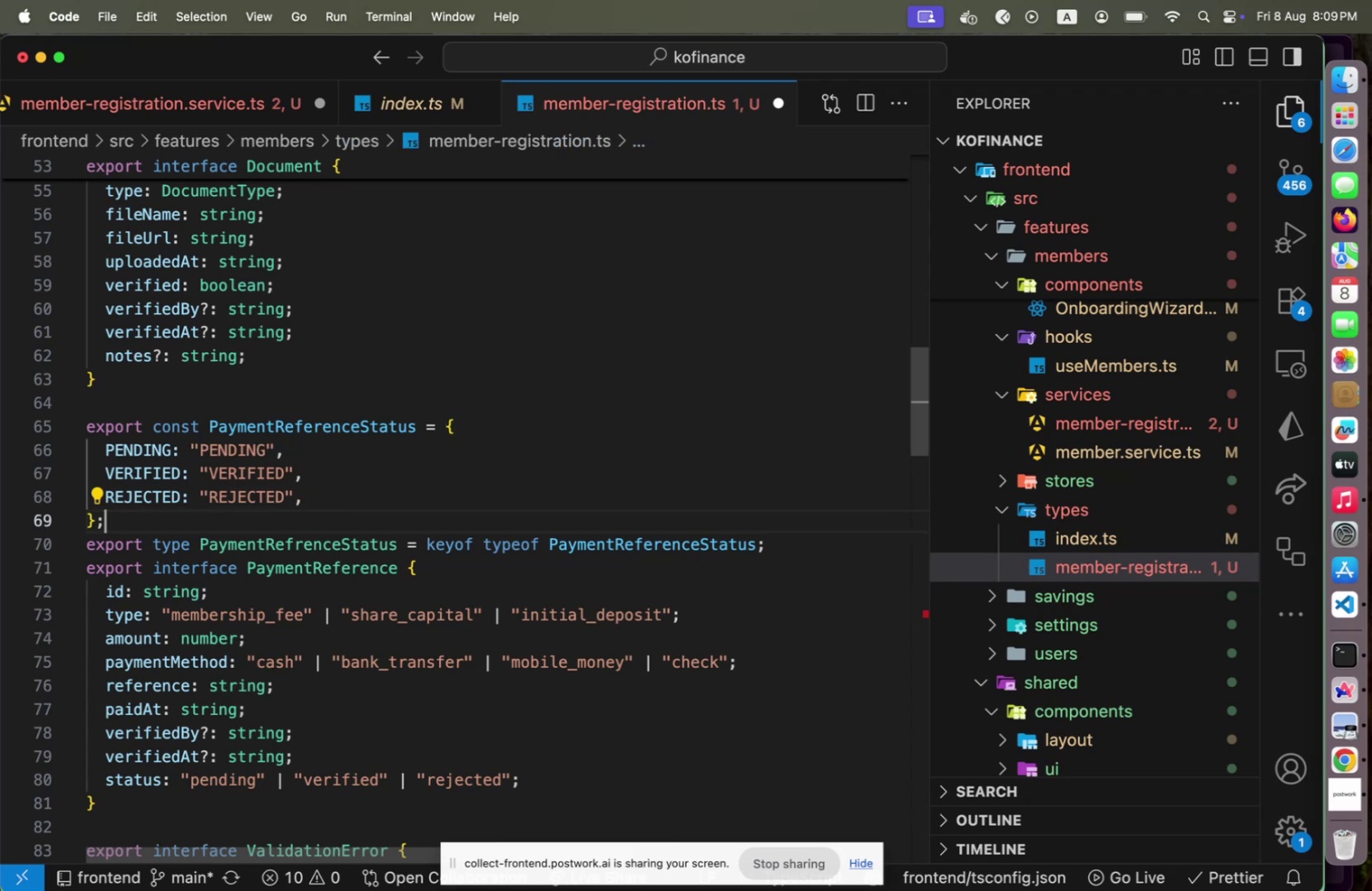 
key(ArrowDown)
 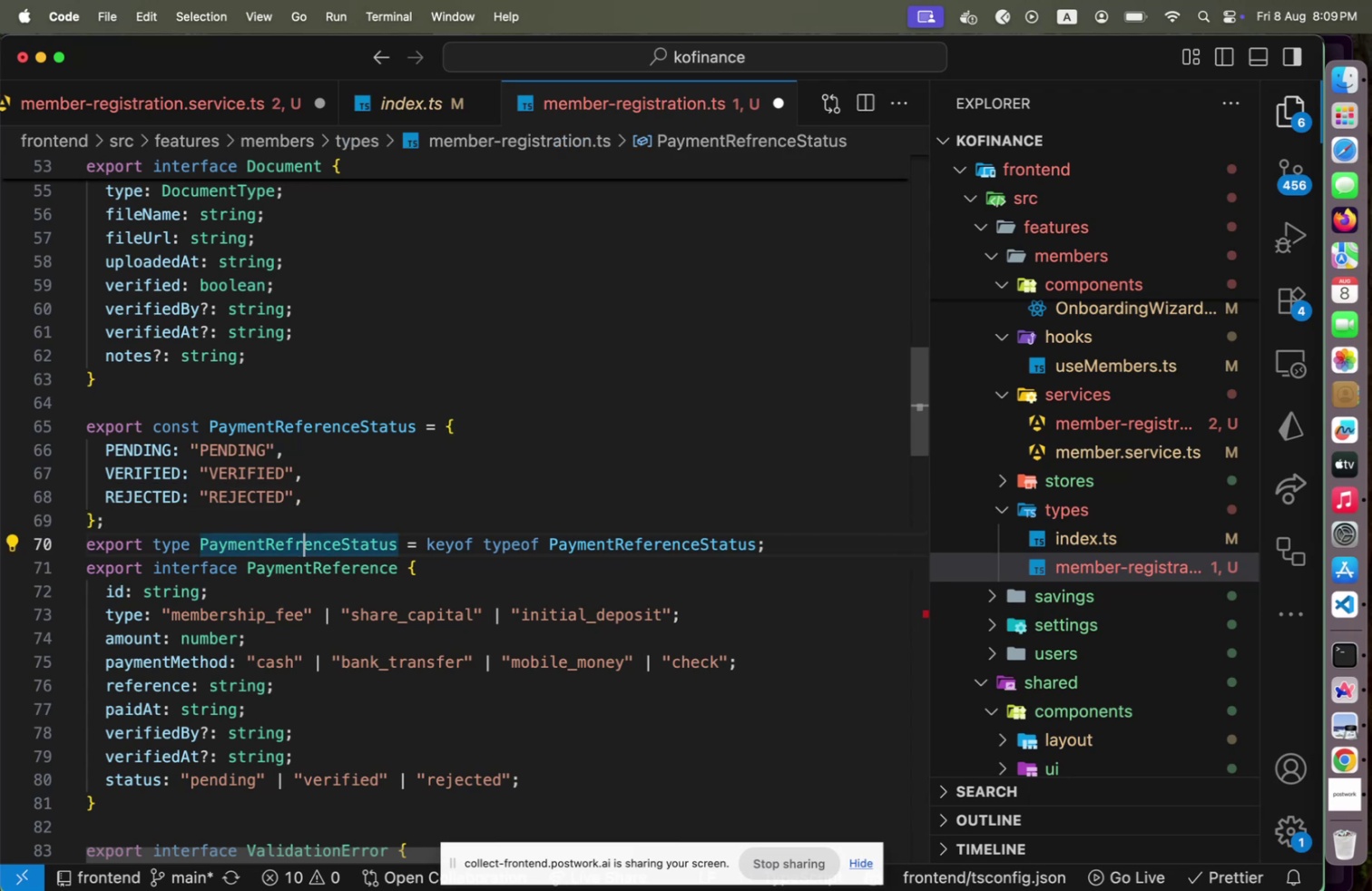 
key(ArrowDown)
 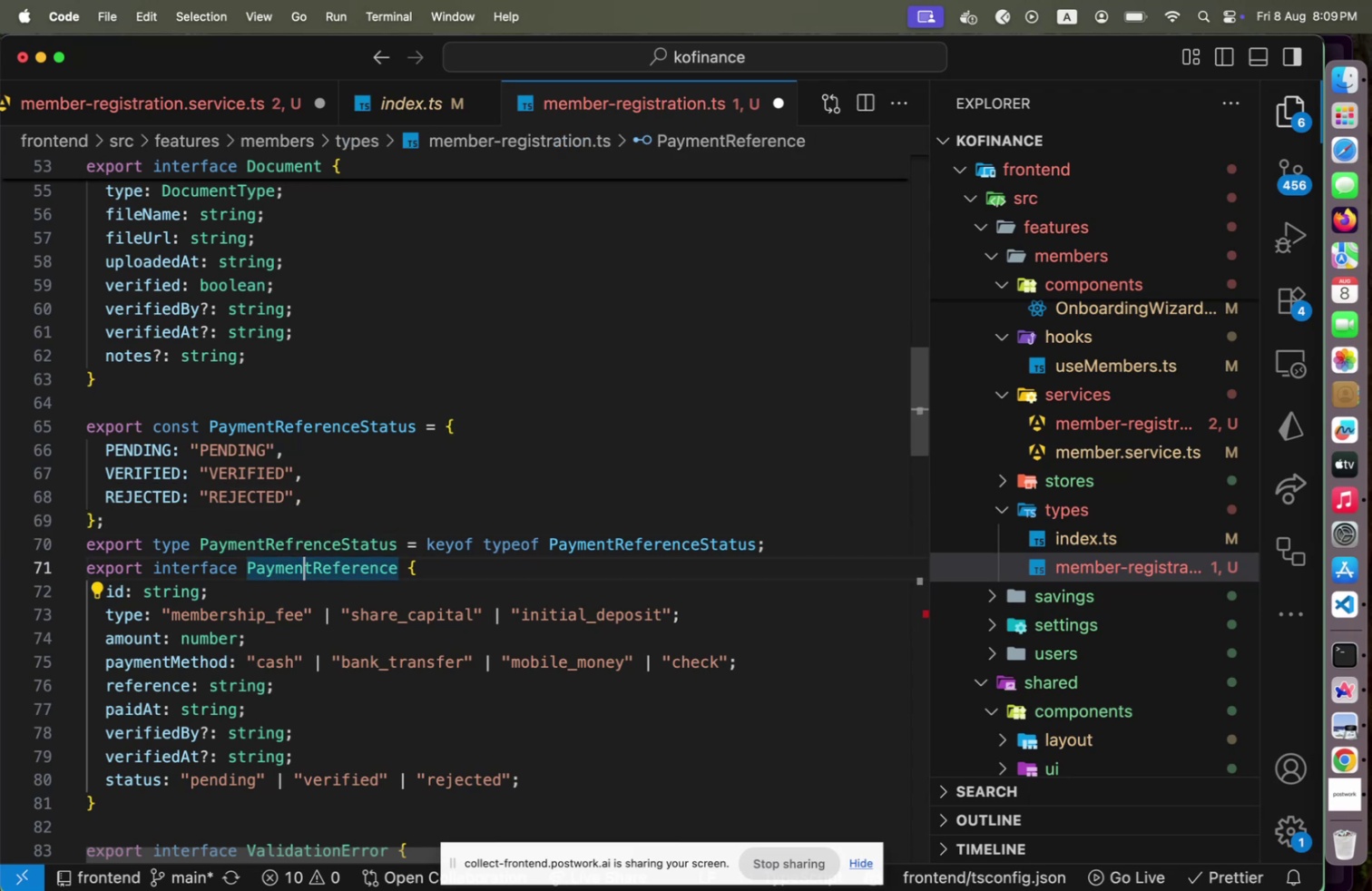 
key(ArrowUp)
 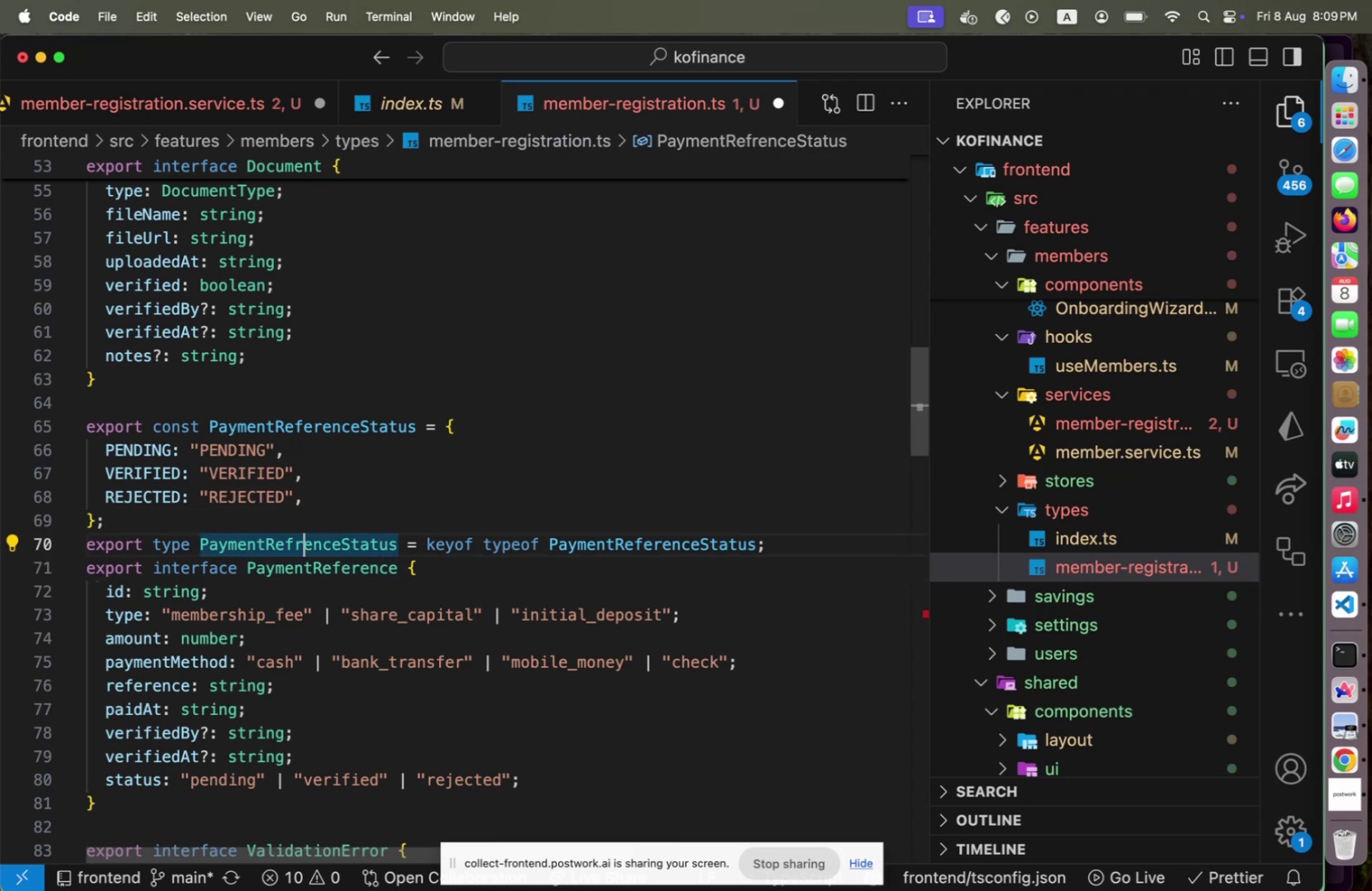 
hold_key(key=ArrowRight, duration=0.87)
 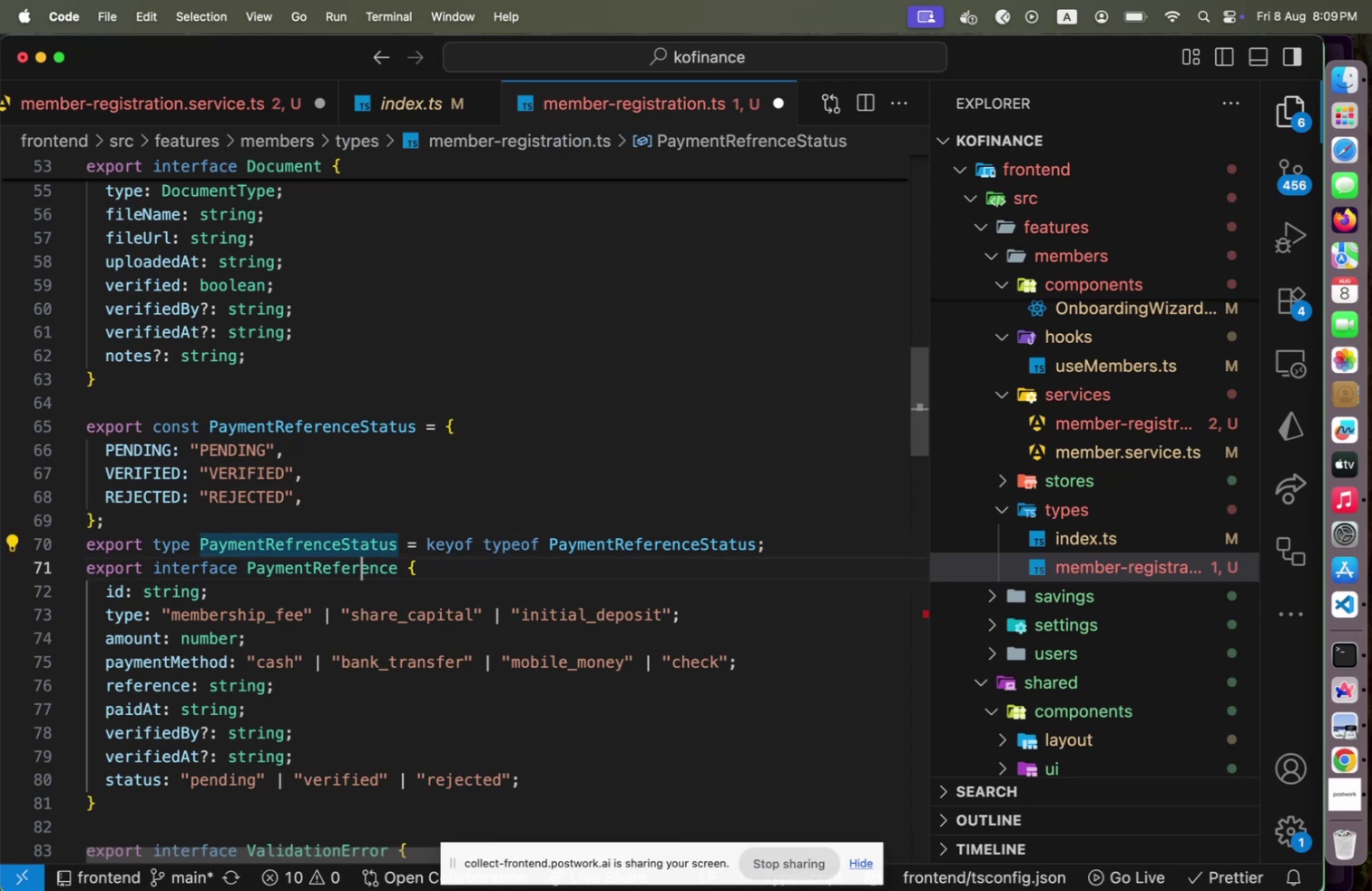 
key(ArrowDown)
 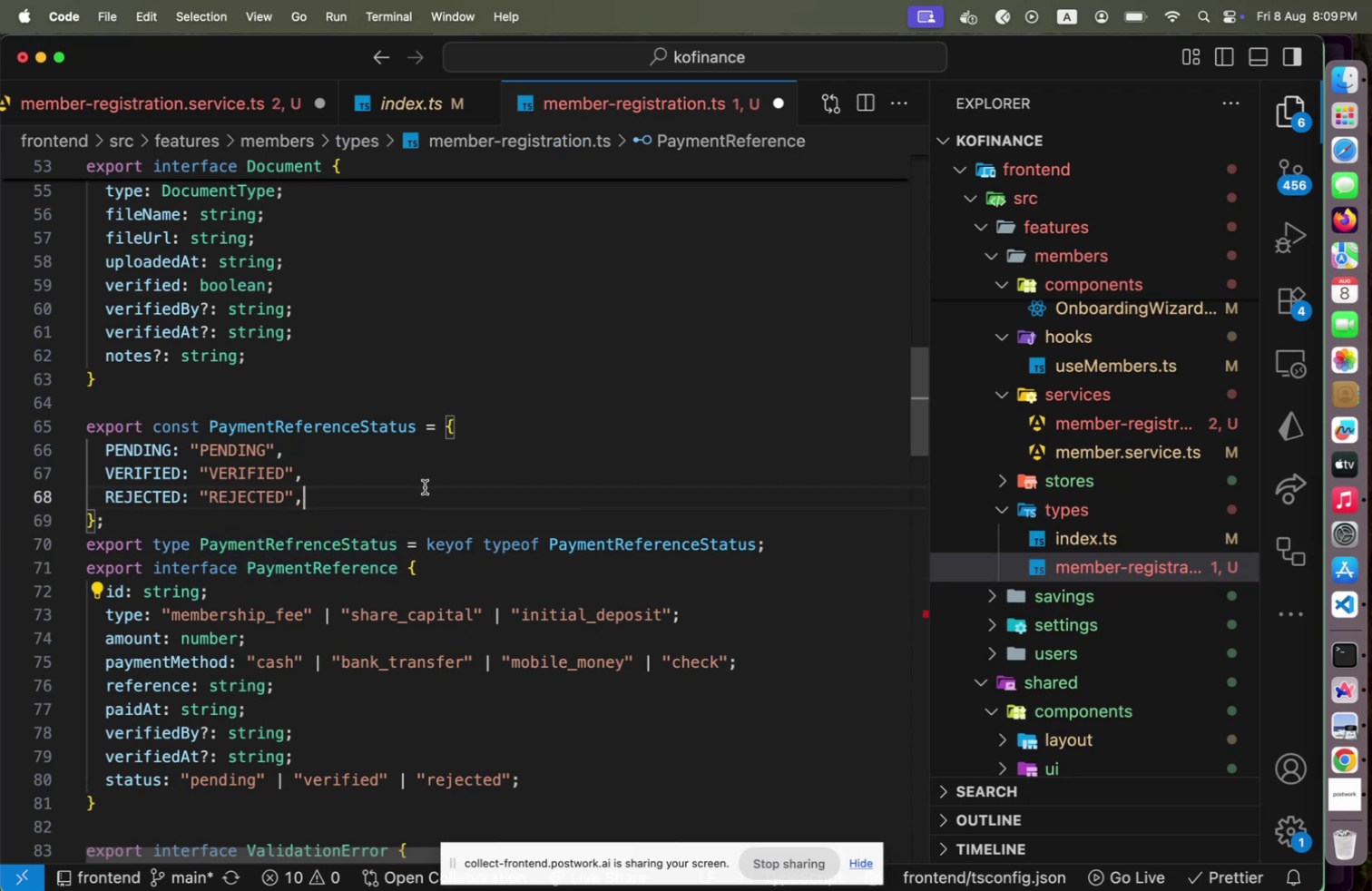 
scroll: coordinate [426, 512], scroll_direction: down, amount: 2.0
 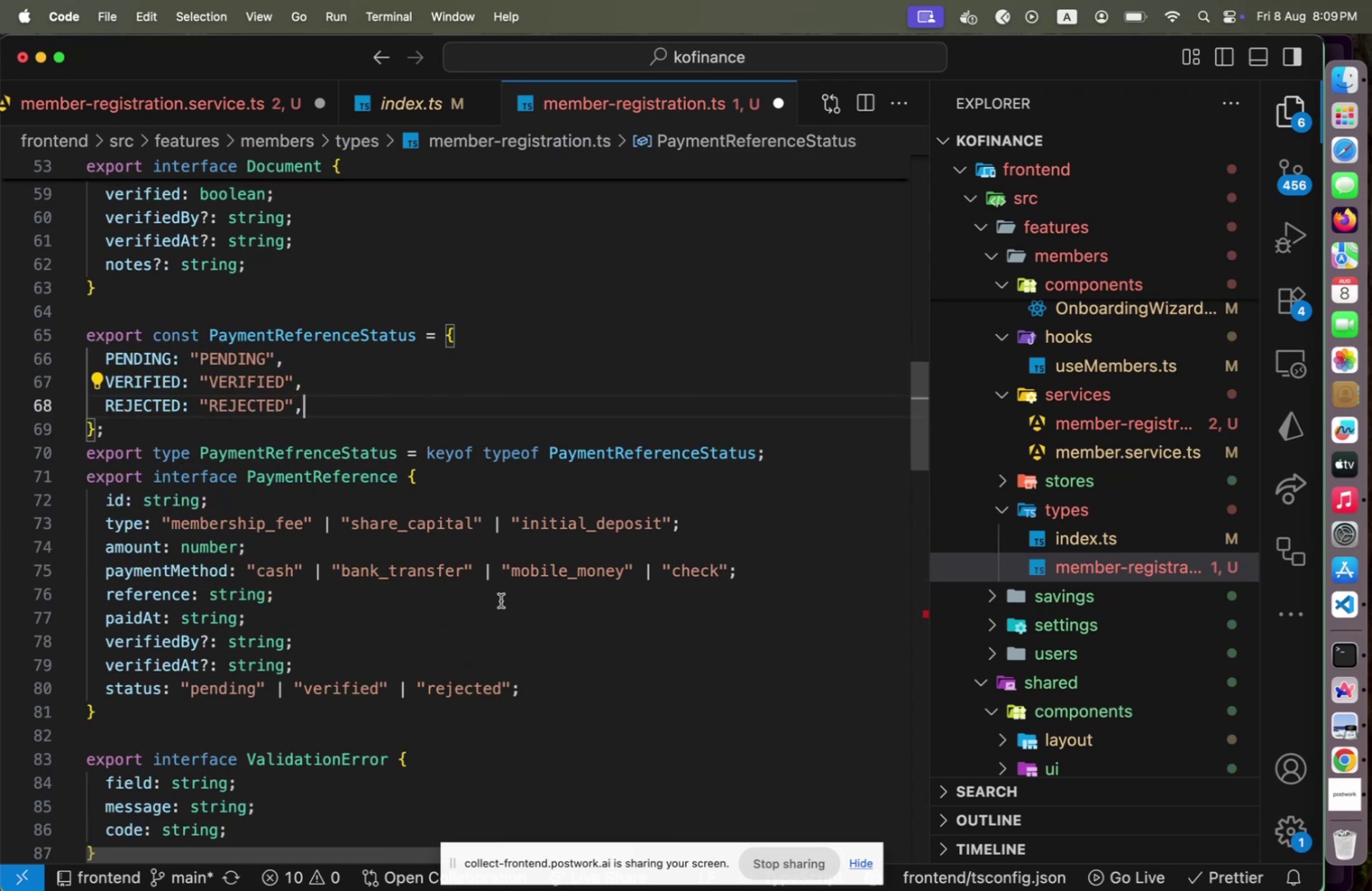 
left_click([476, 650])
 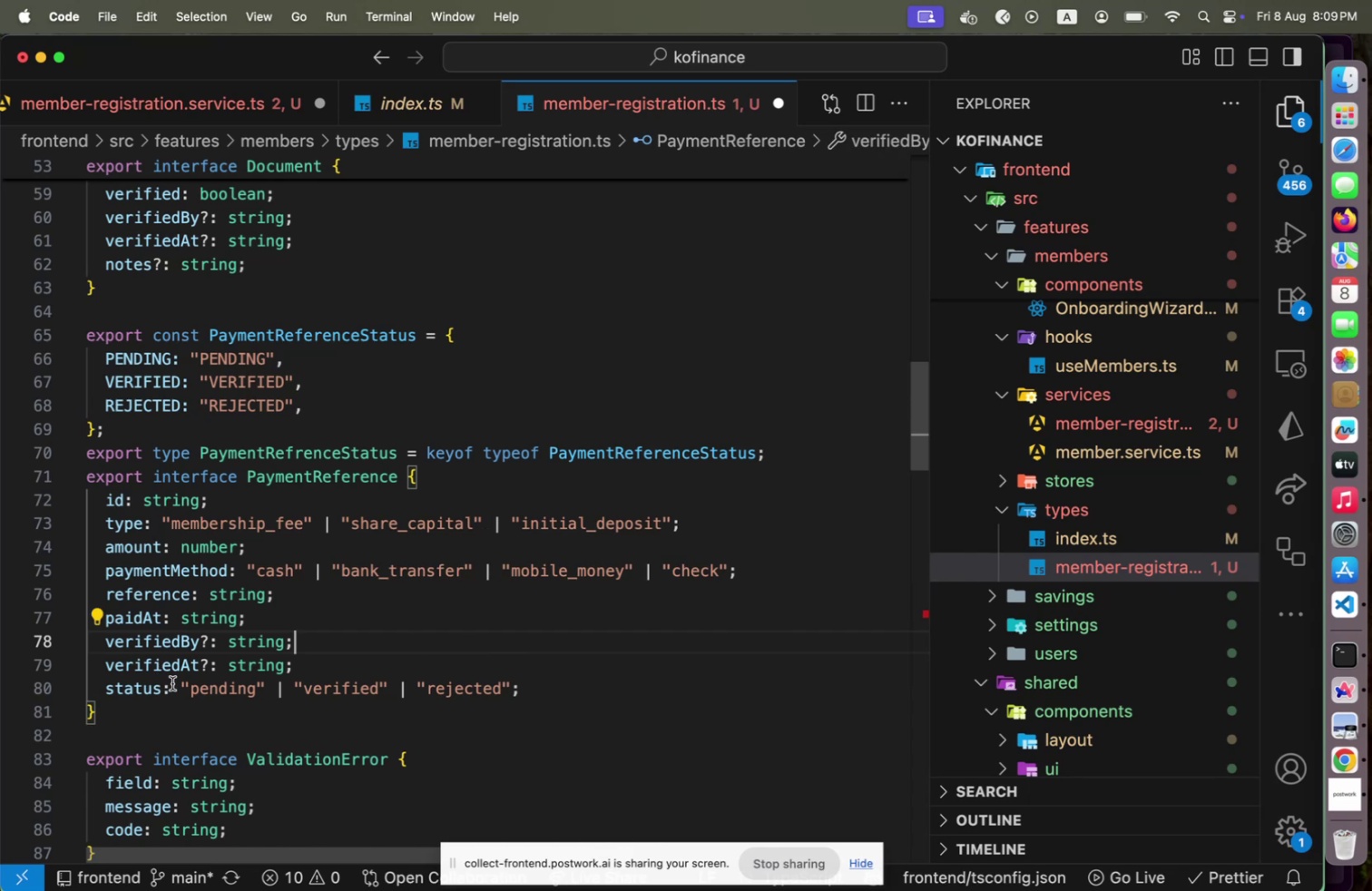 
left_click([172, 682])
 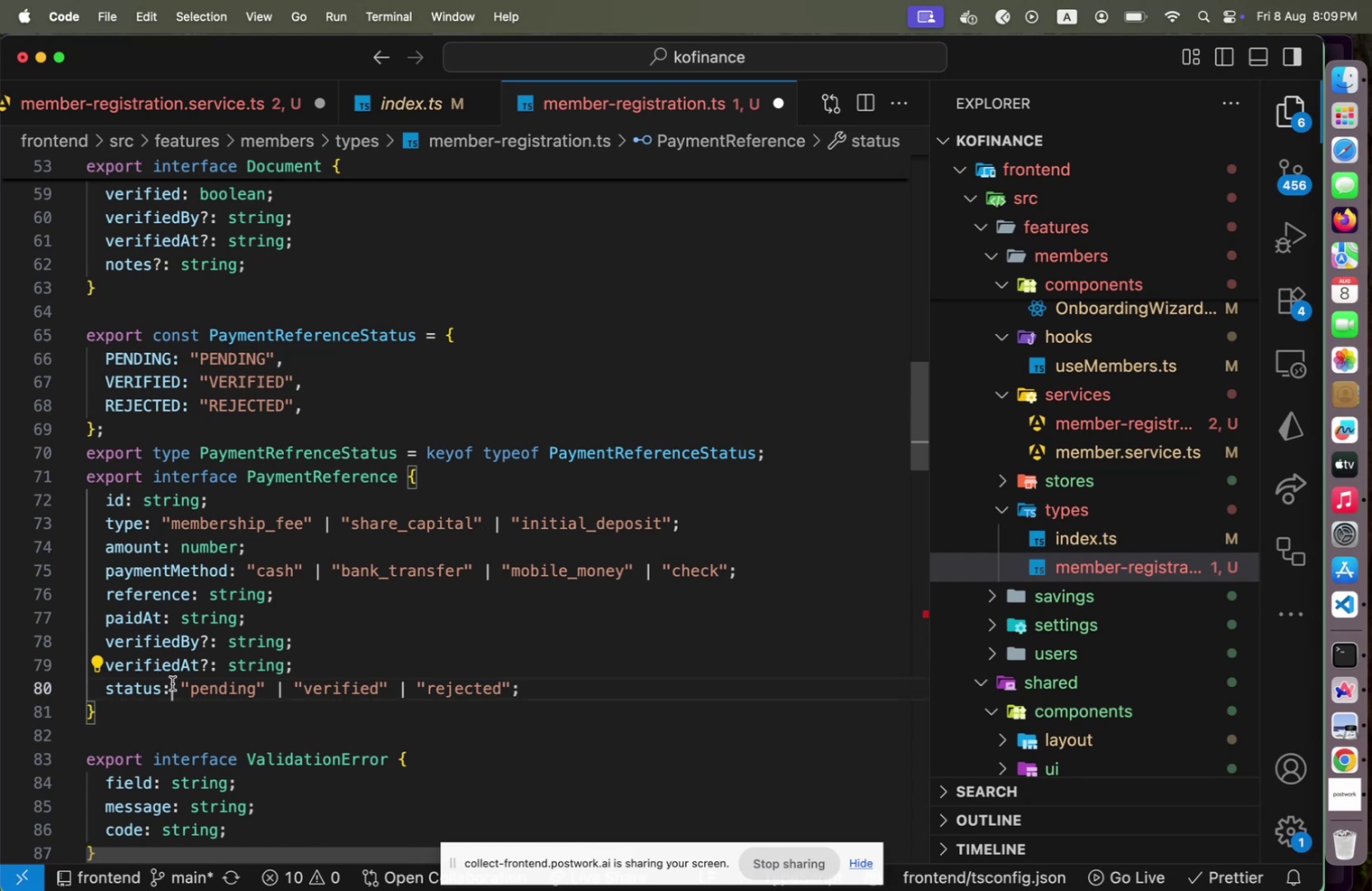 
key(ArrowRight)
 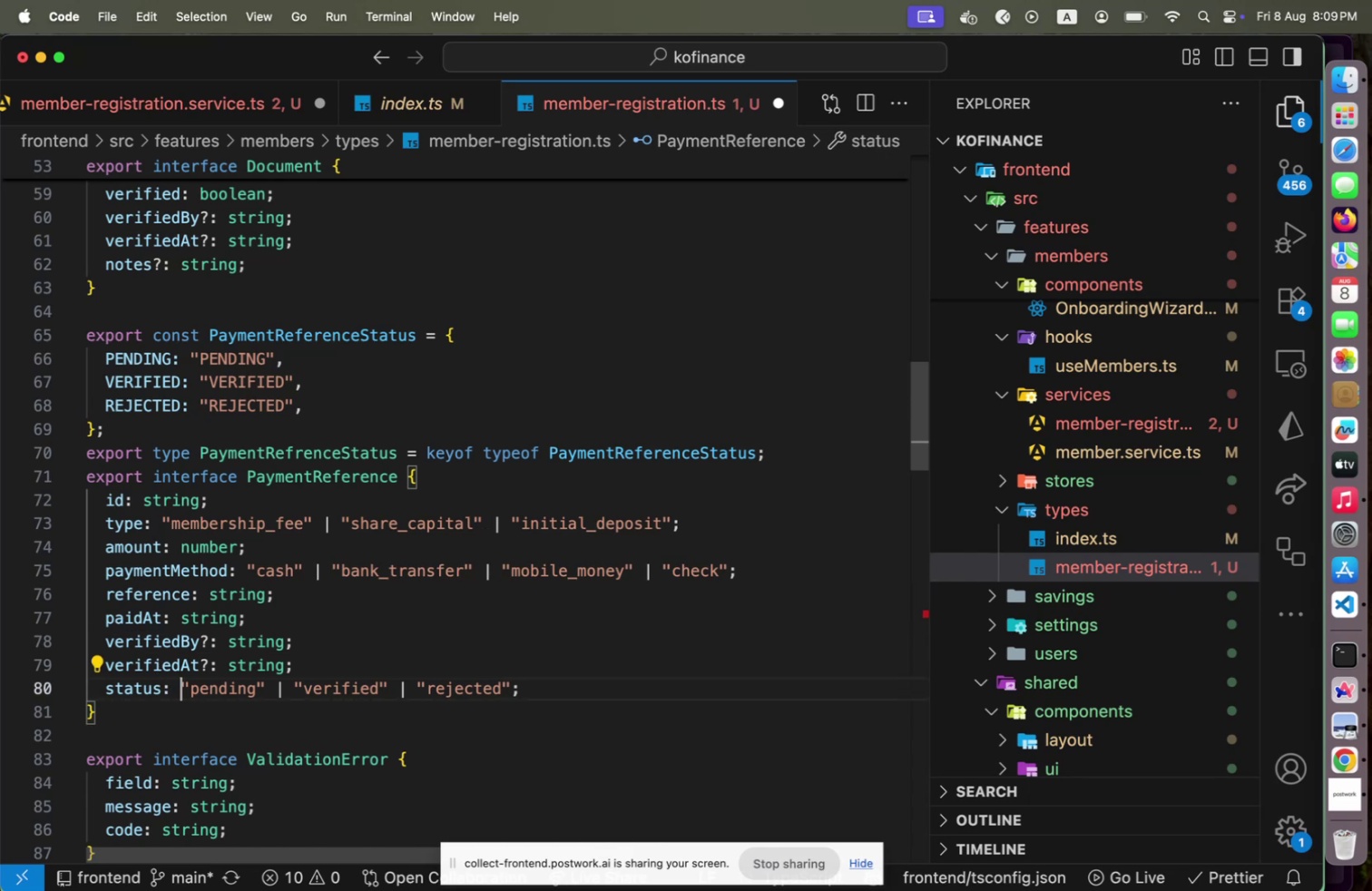 
key(Shift+End)
 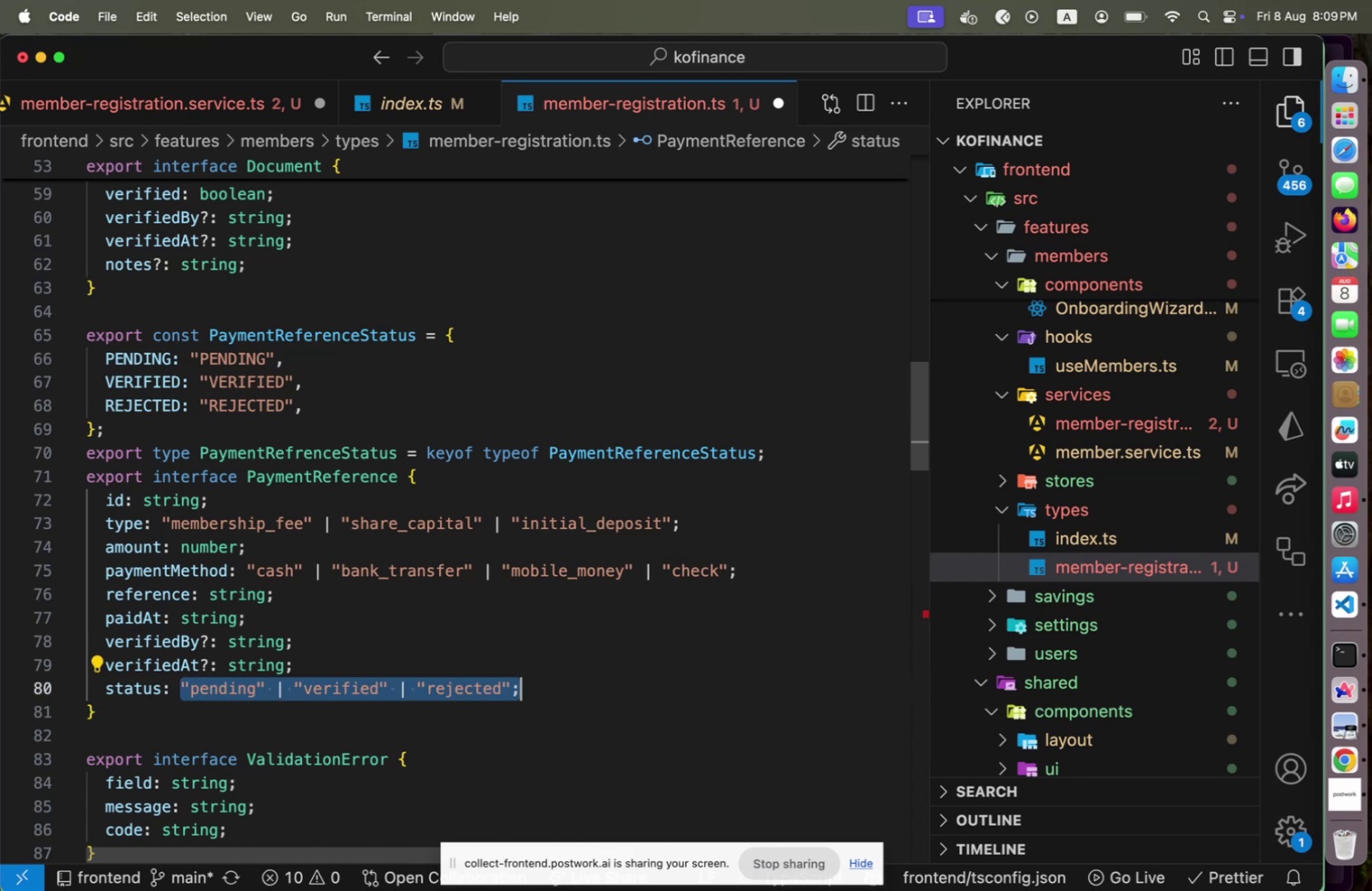 
key(Shift+ArrowLeft)
 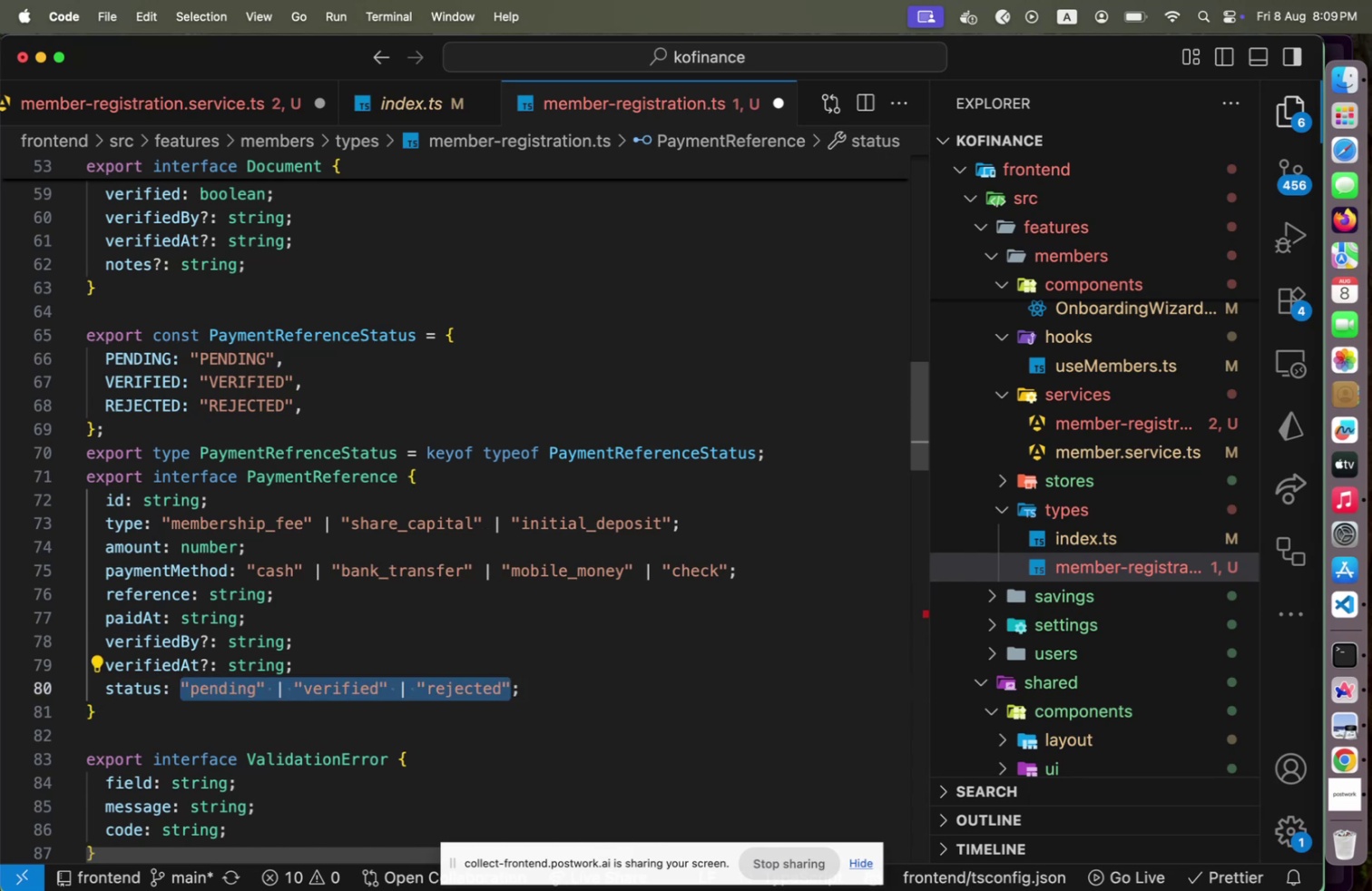 
key(ArrowLeft)
 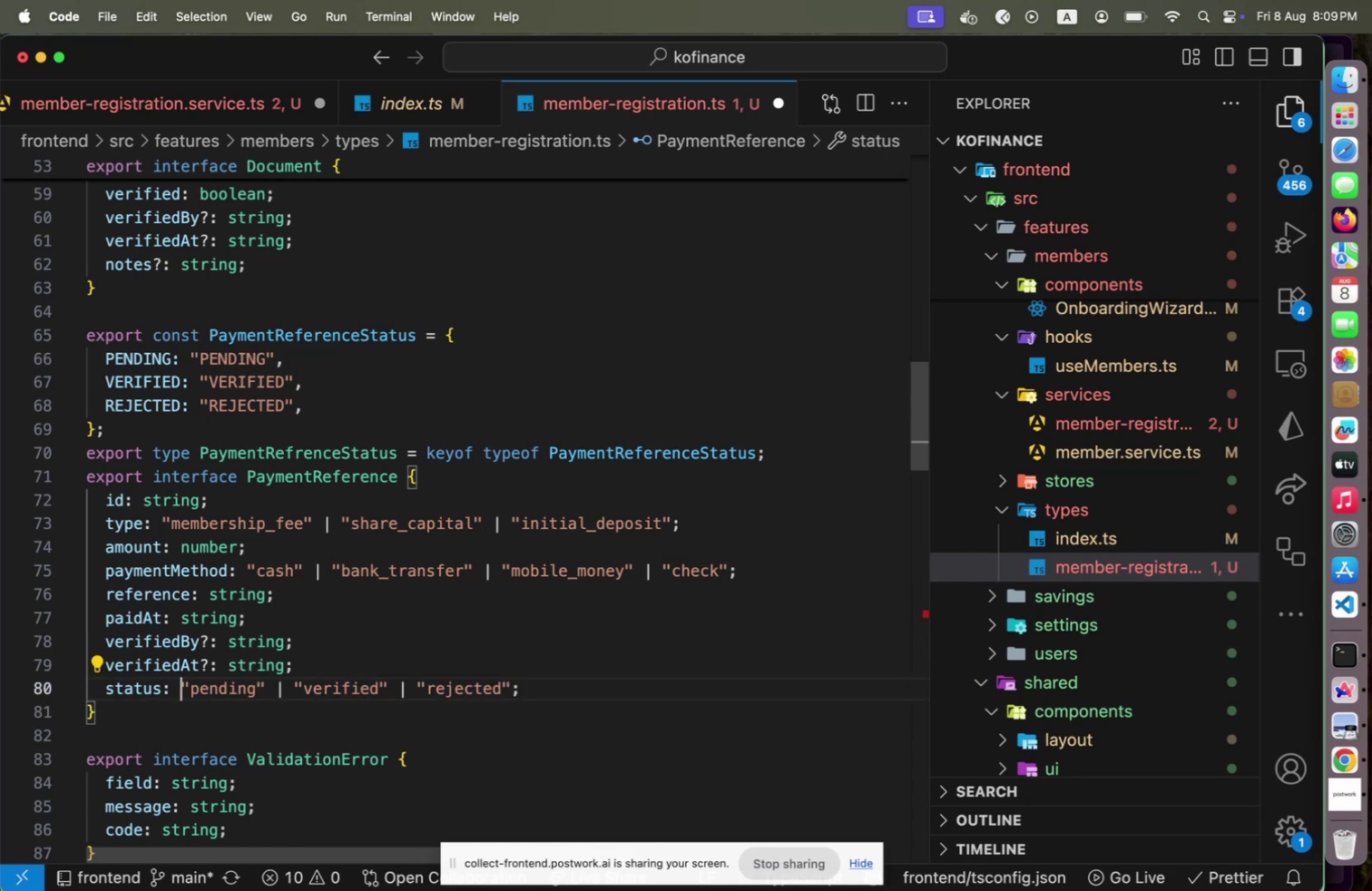 
key(ArrowLeft)
 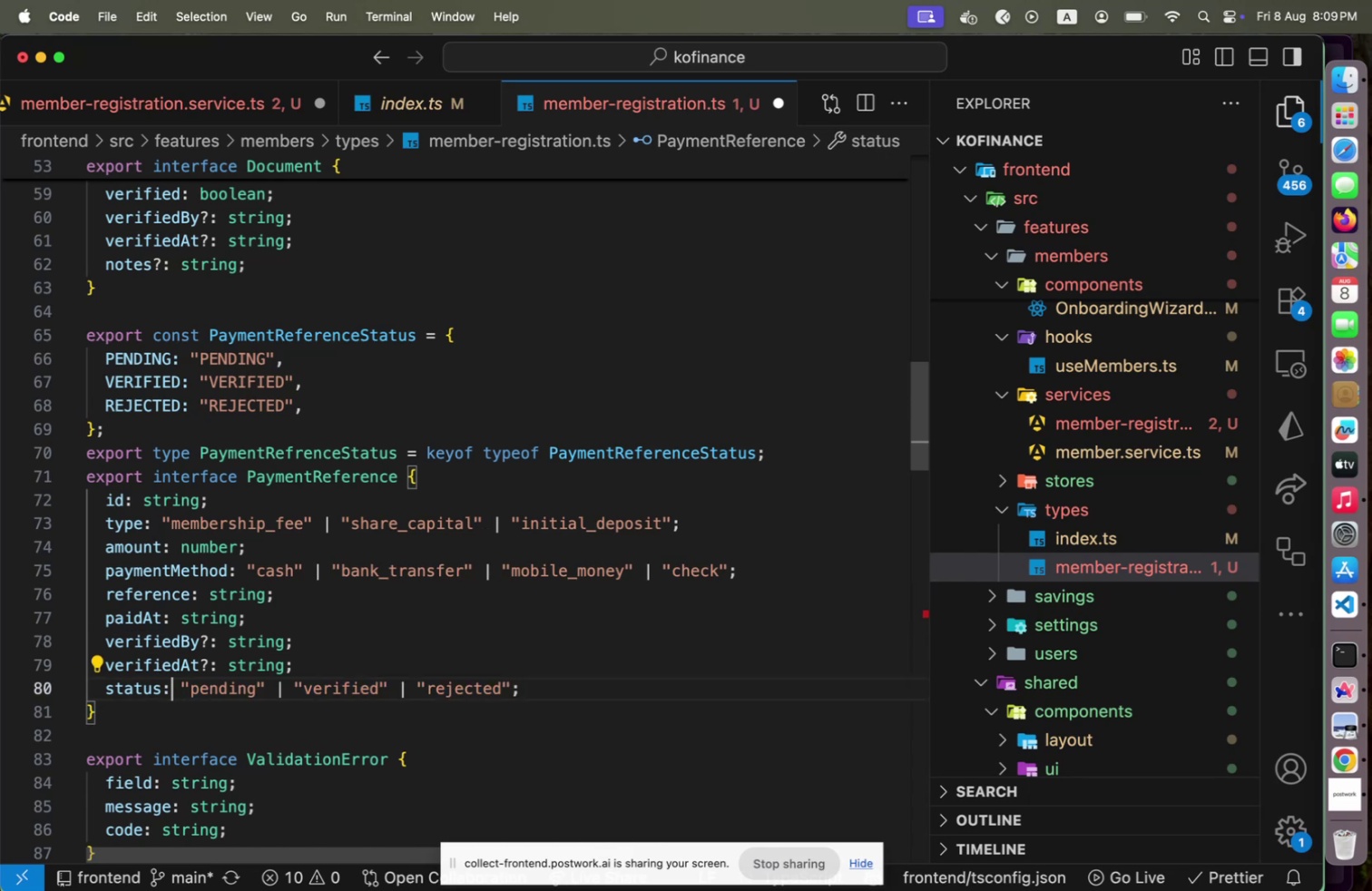 
key(ArrowLeft)
 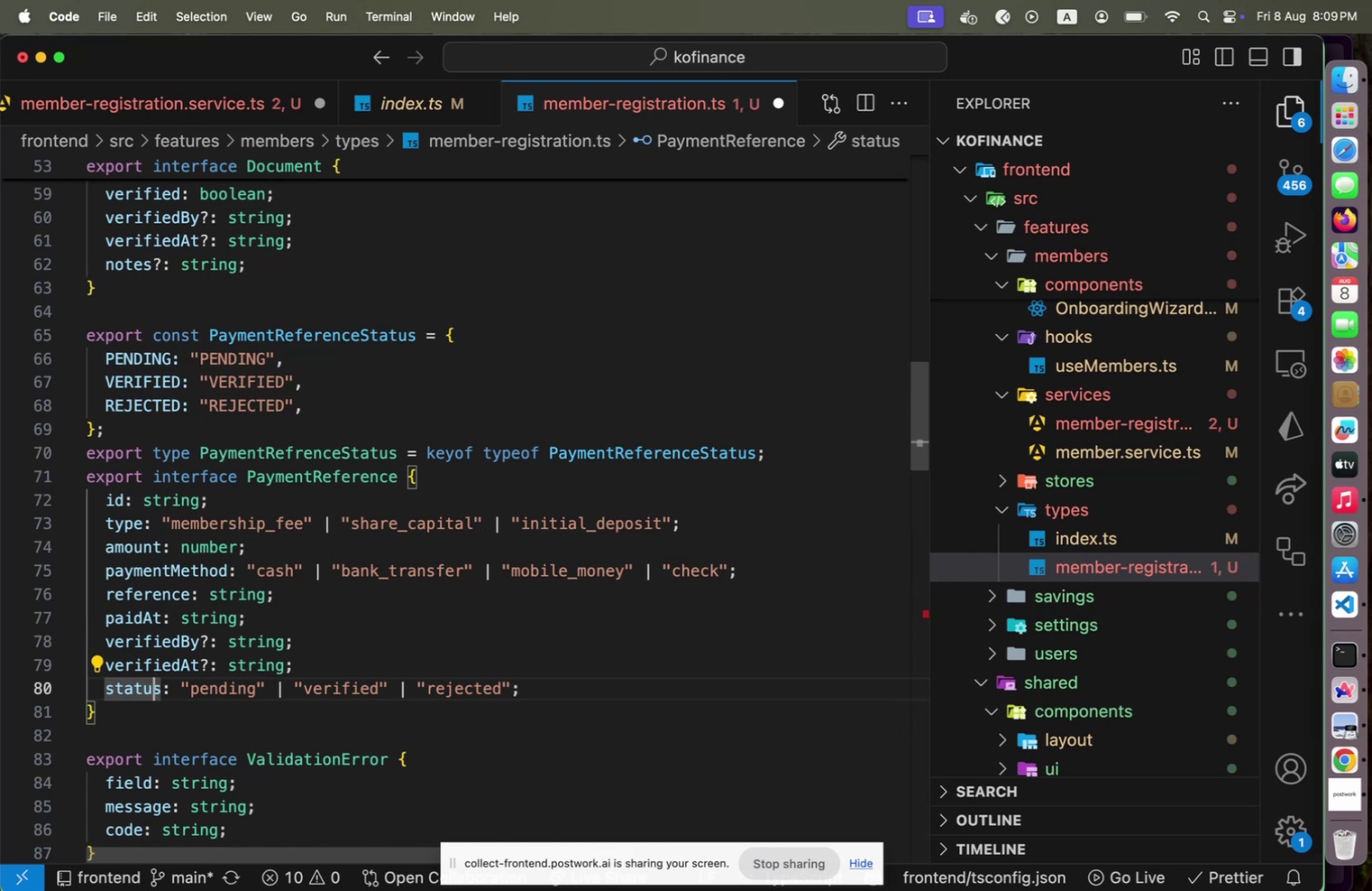 
key(ArrowLeft)
 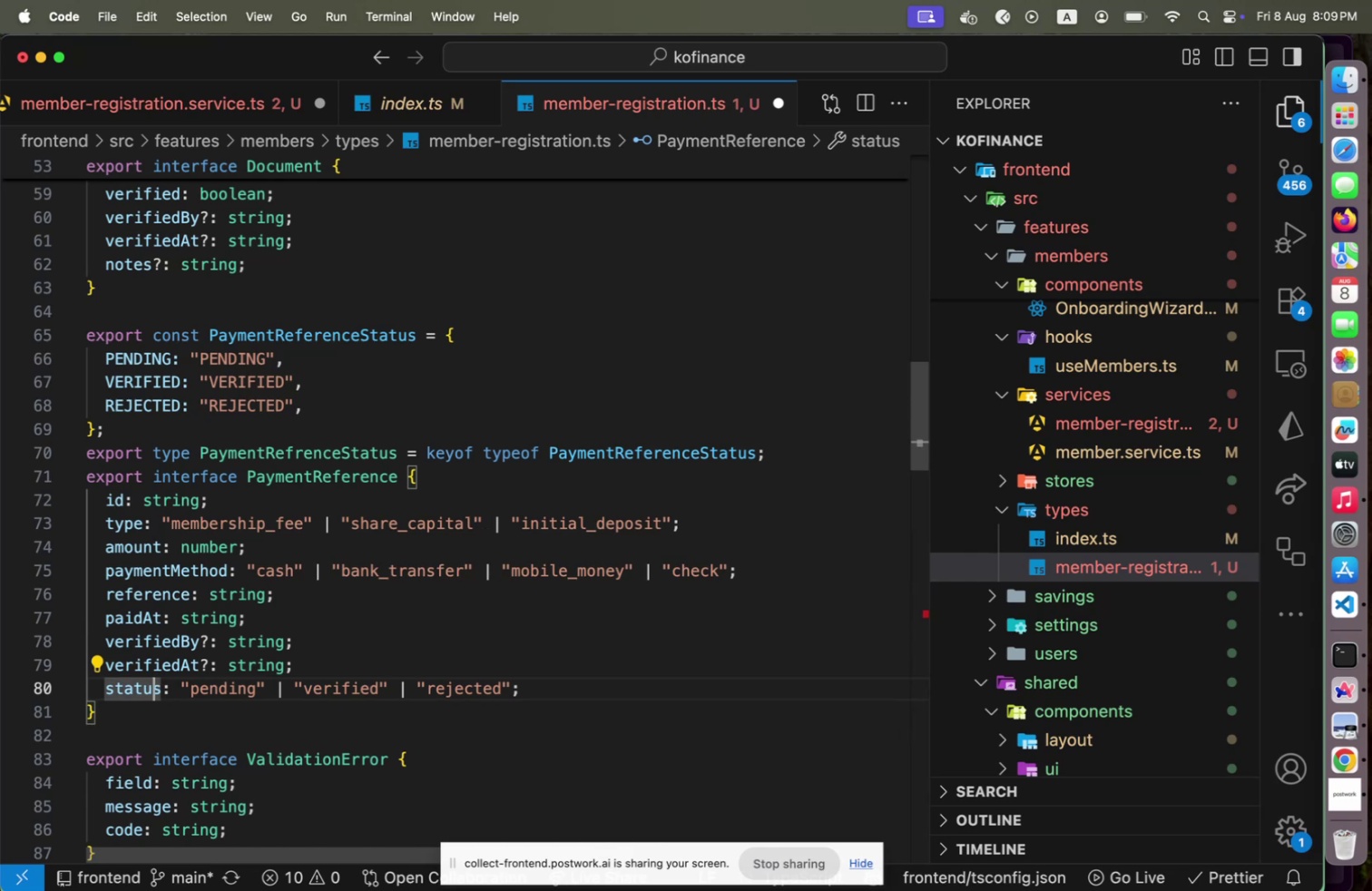 
key(ArrowRight)
 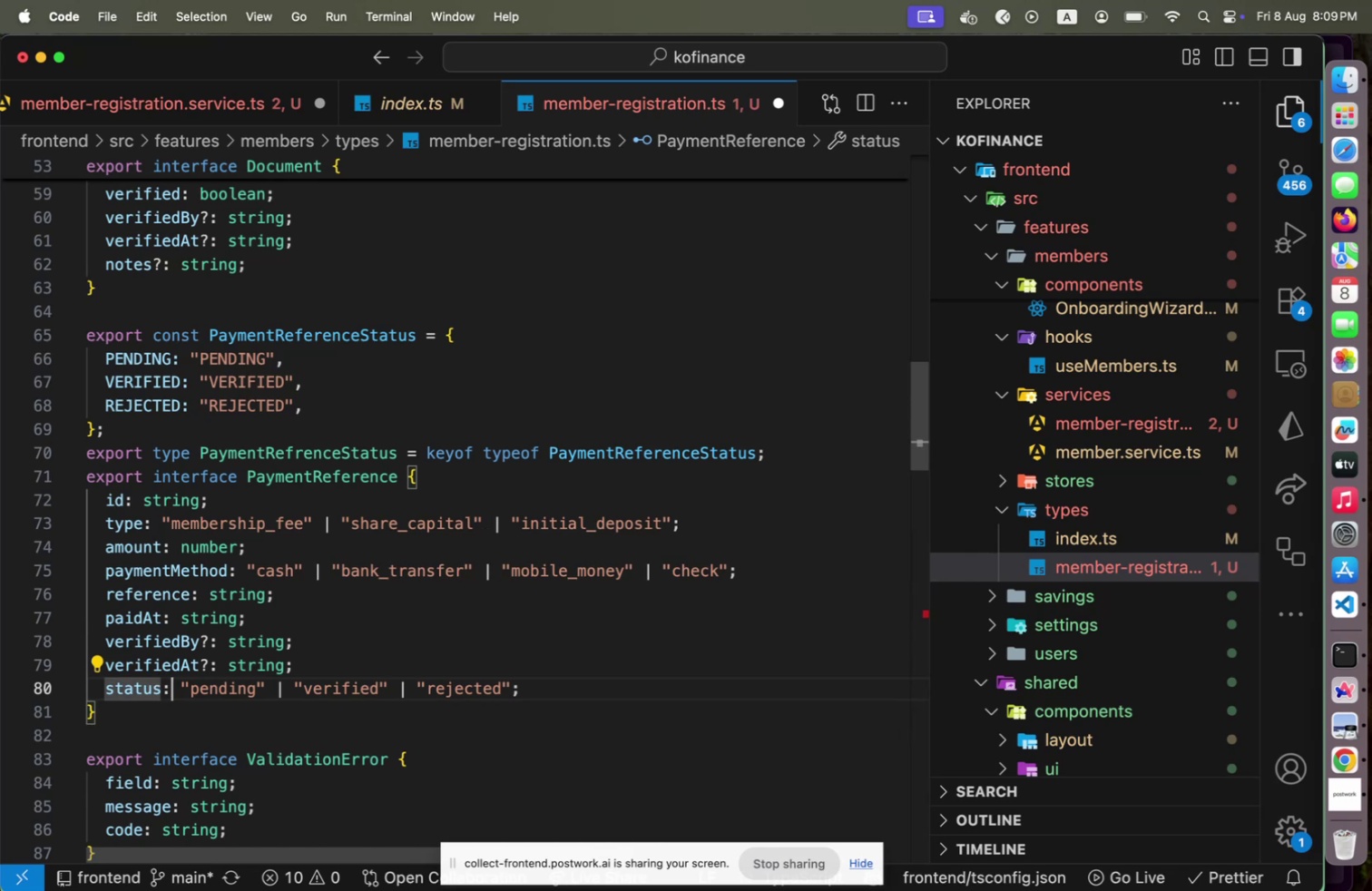 
key(ArrowRight)
 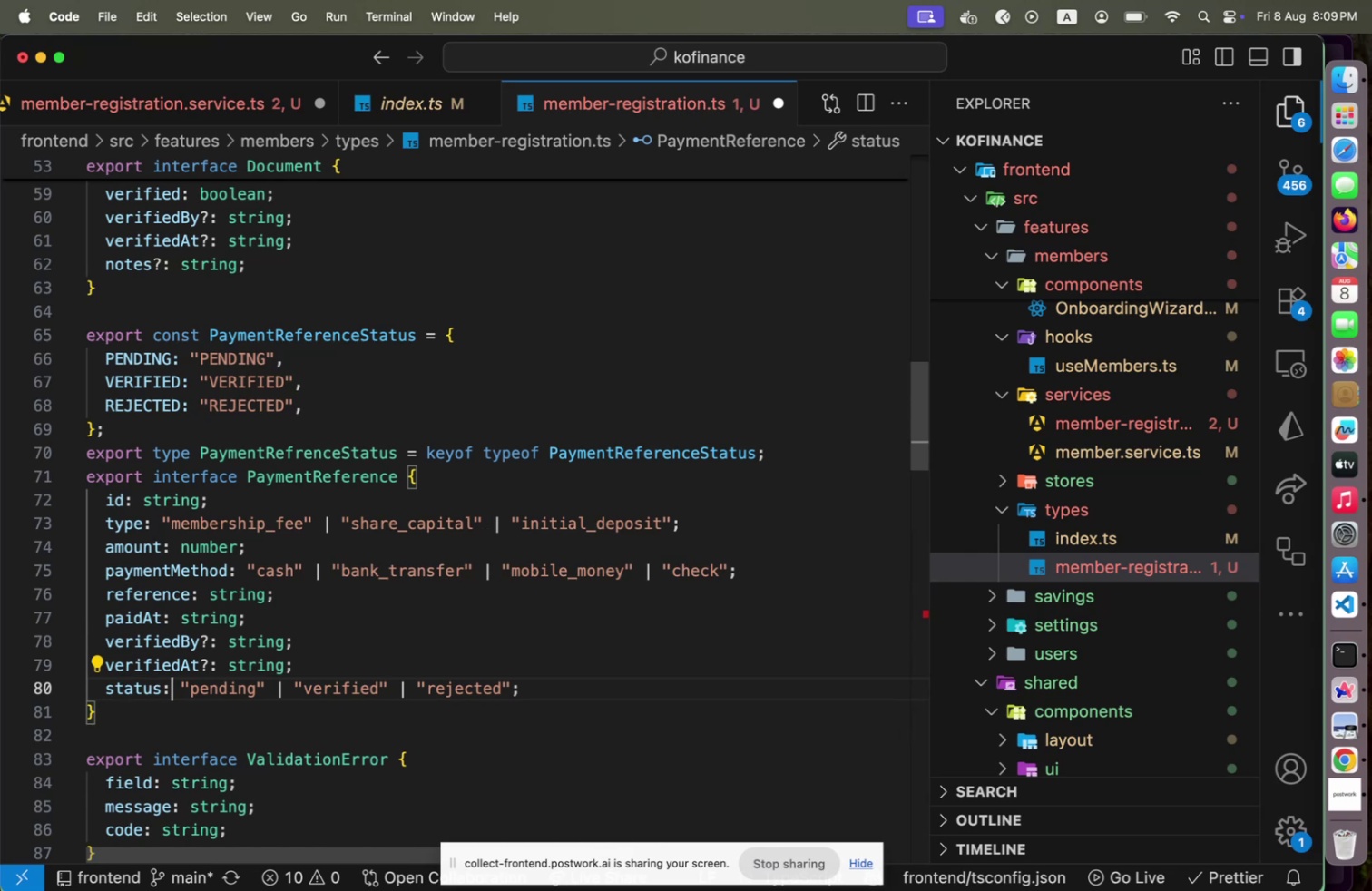 
key(ArrowRight)
 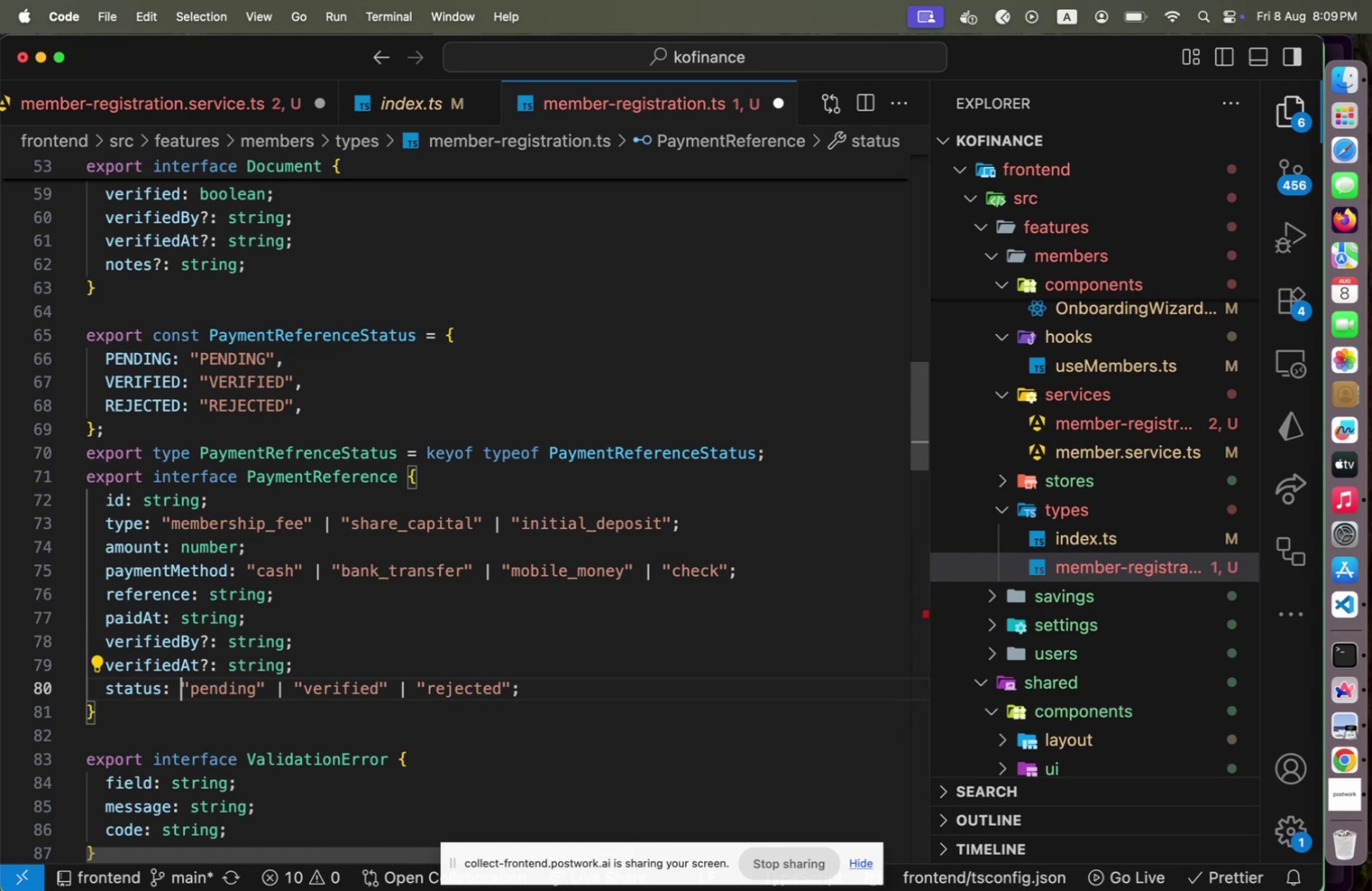 
key(Shift+End)
 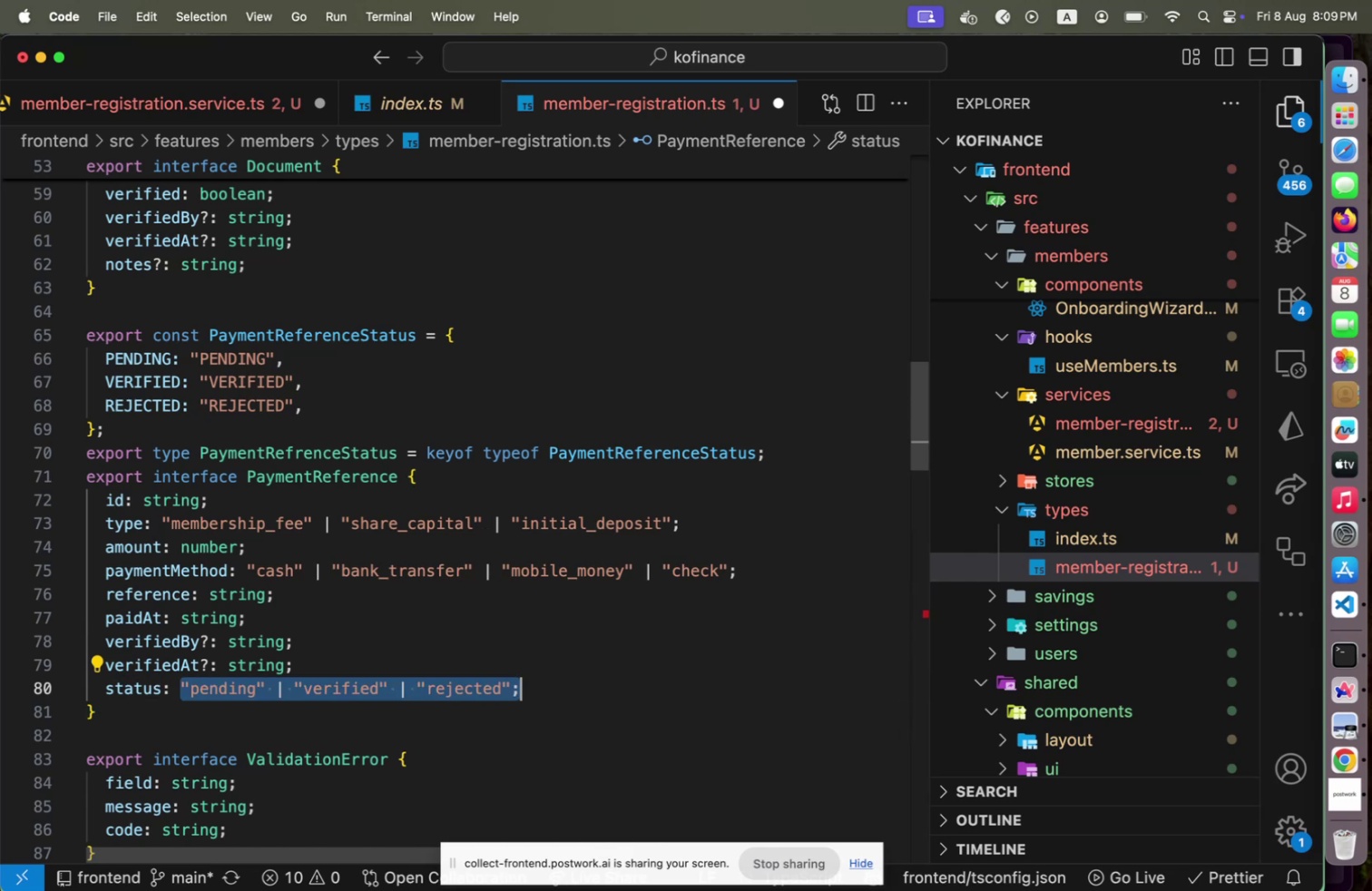 
key(Shift+ArrowLeft)
 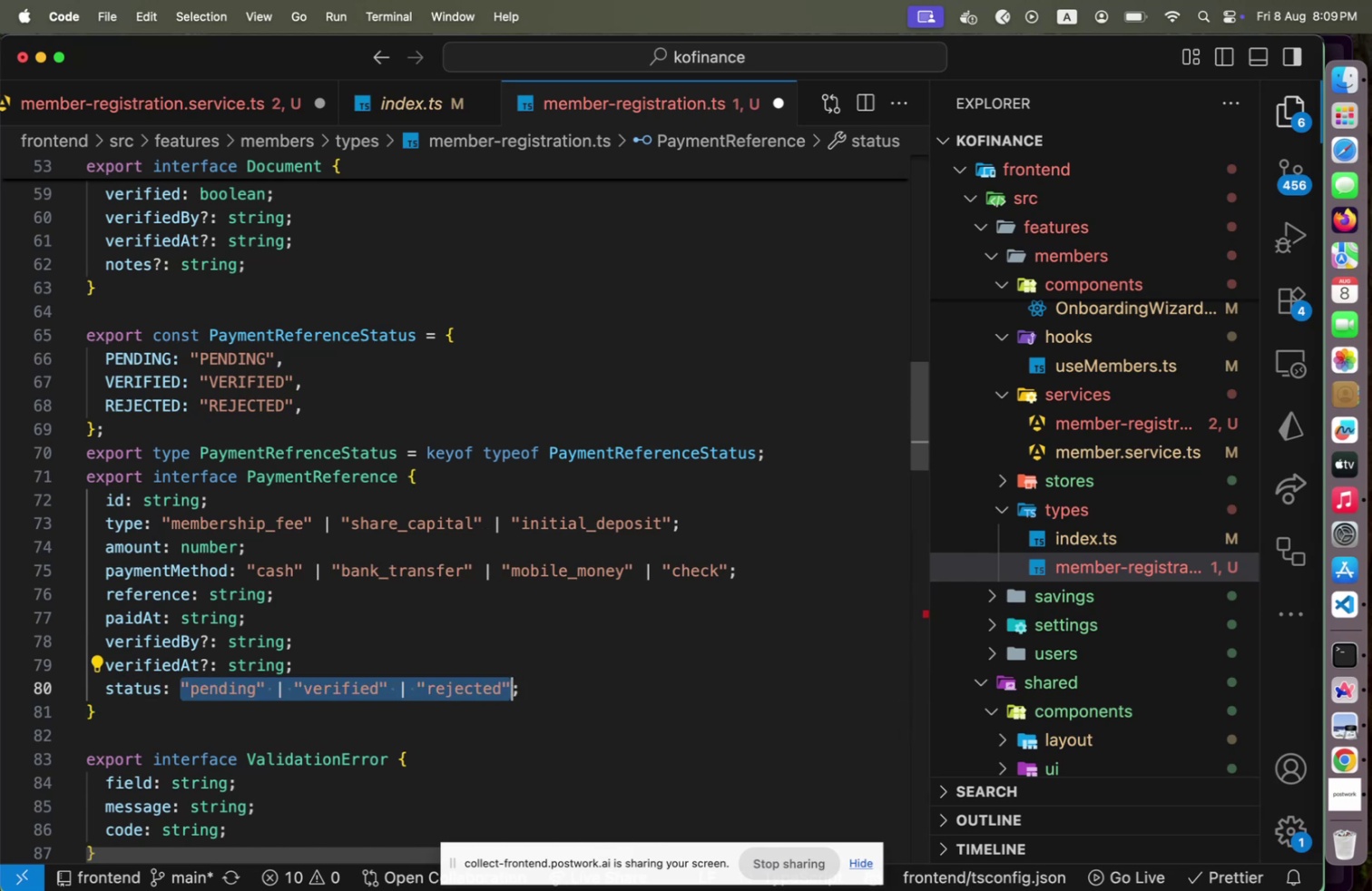 
key(ArrowLeft)
 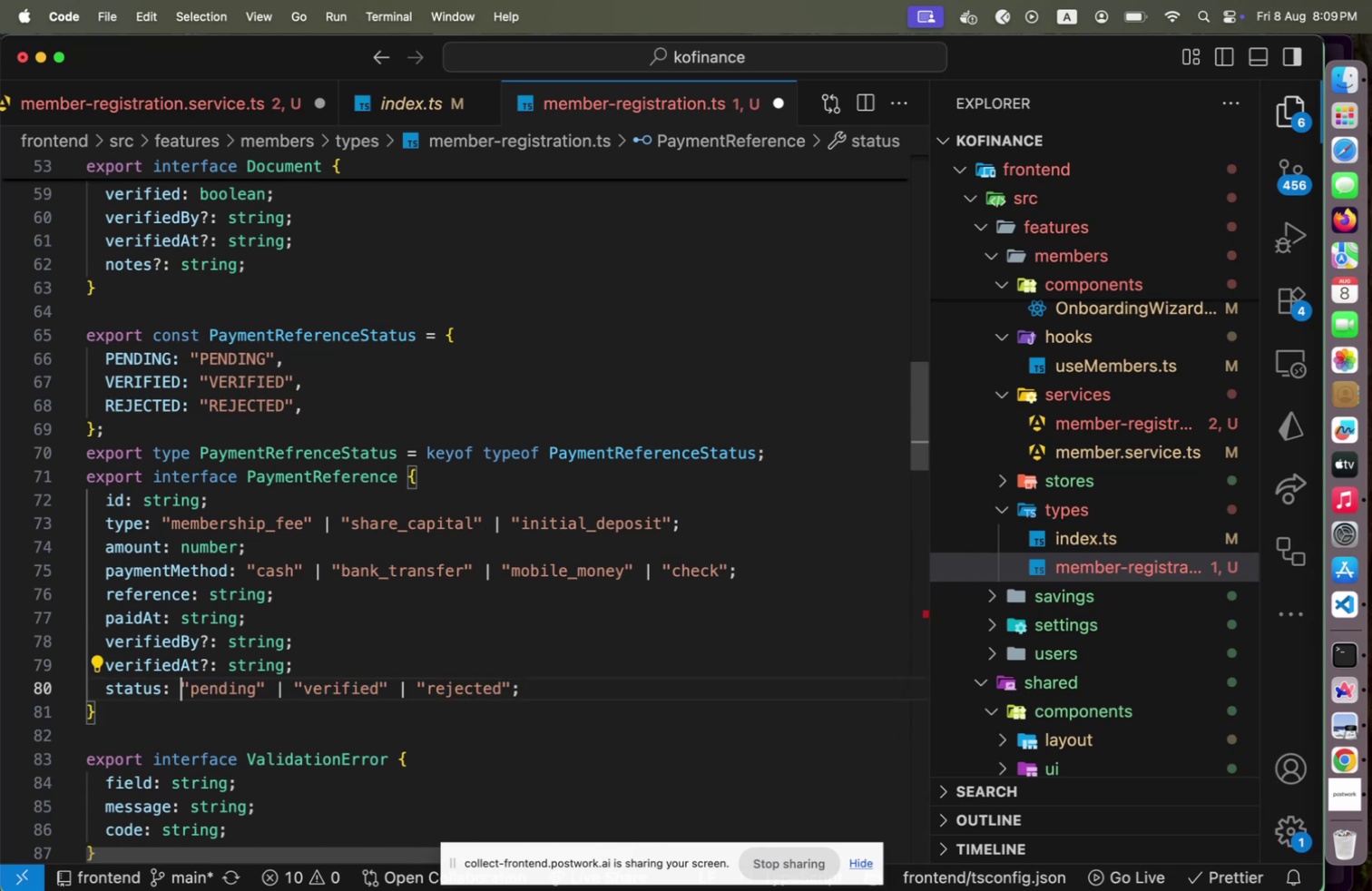 
key(Shift+End)
 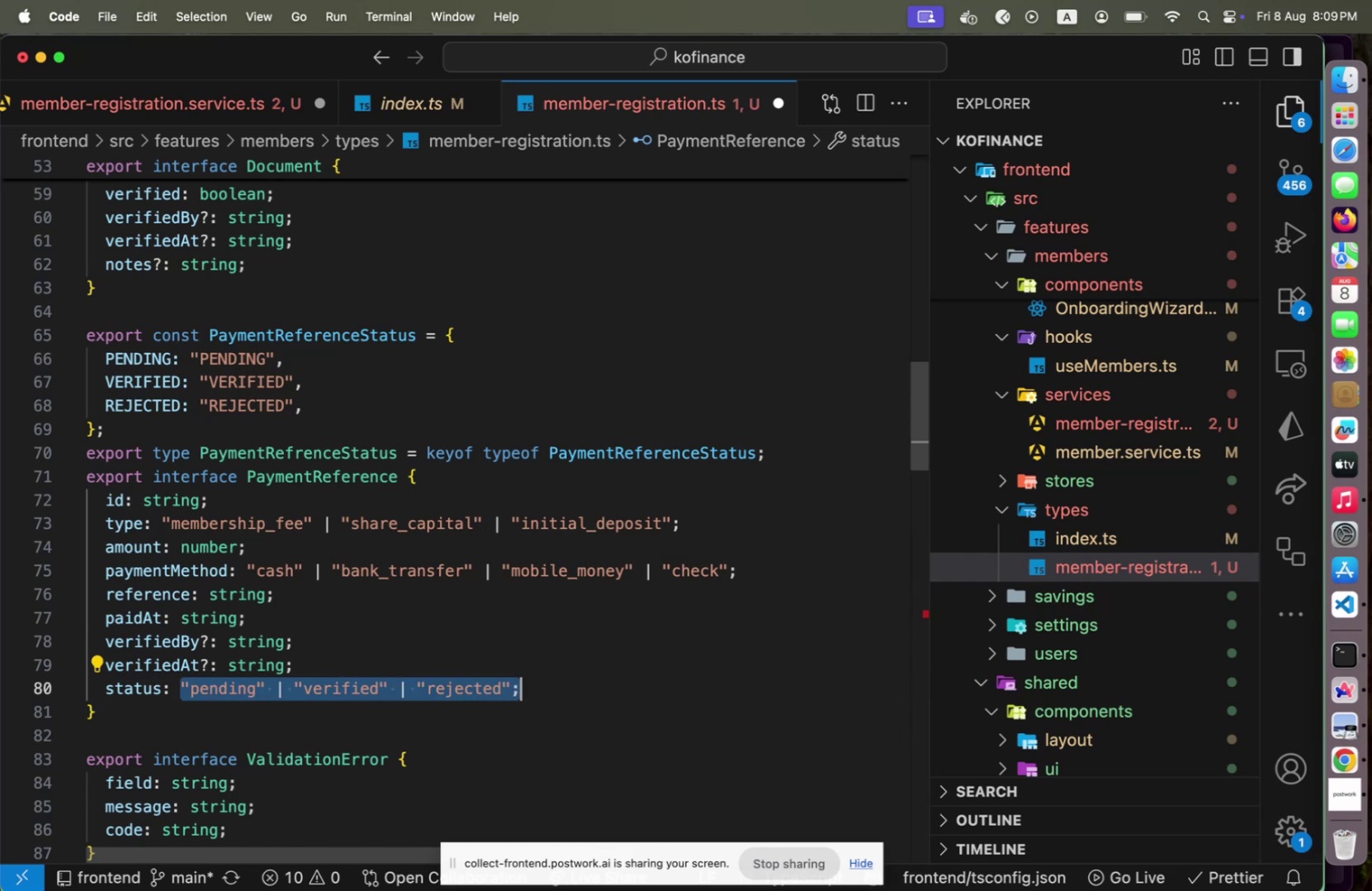 
key(Shift+ArrowLeft)
 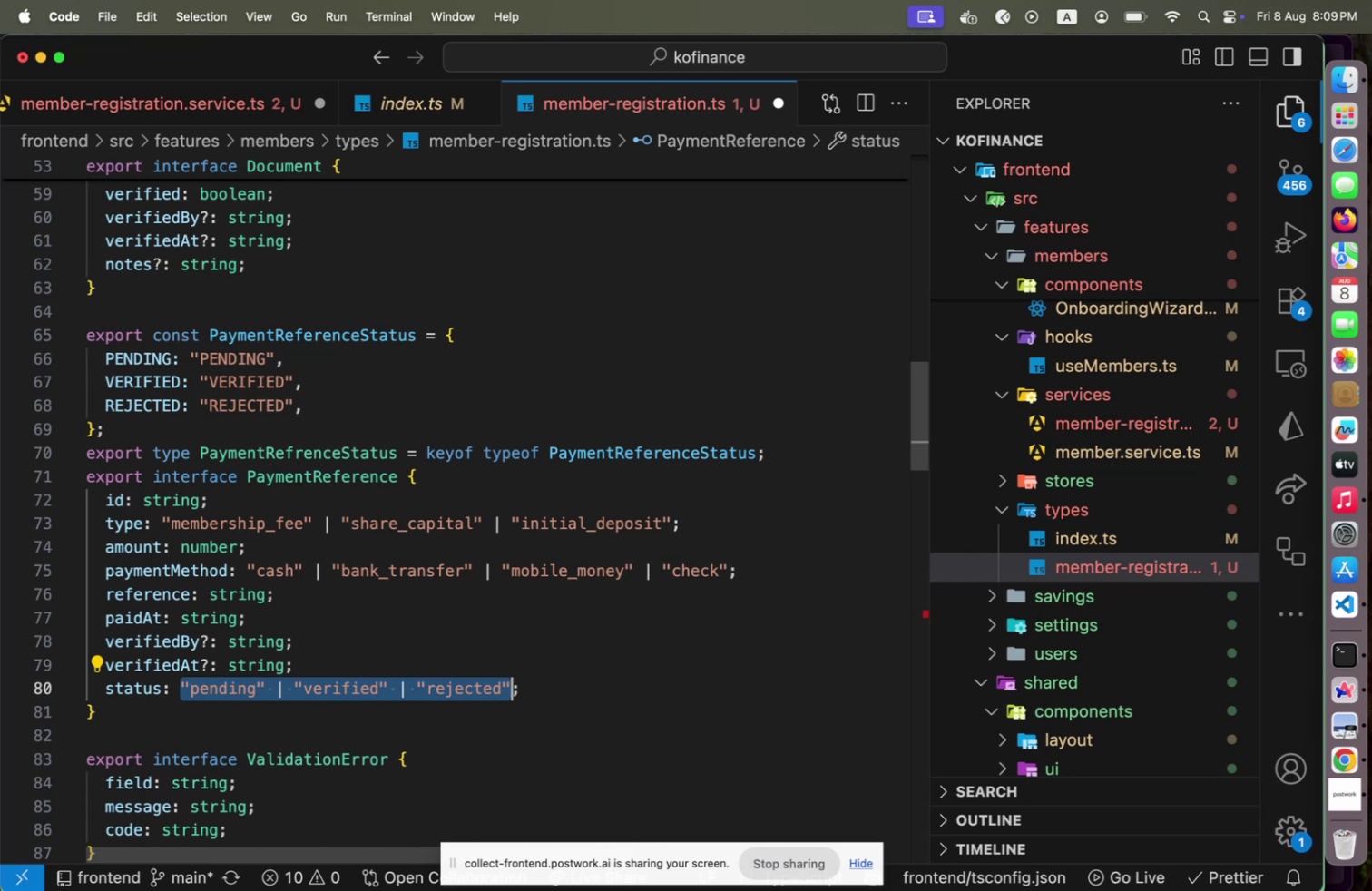 
wait(6.94)
 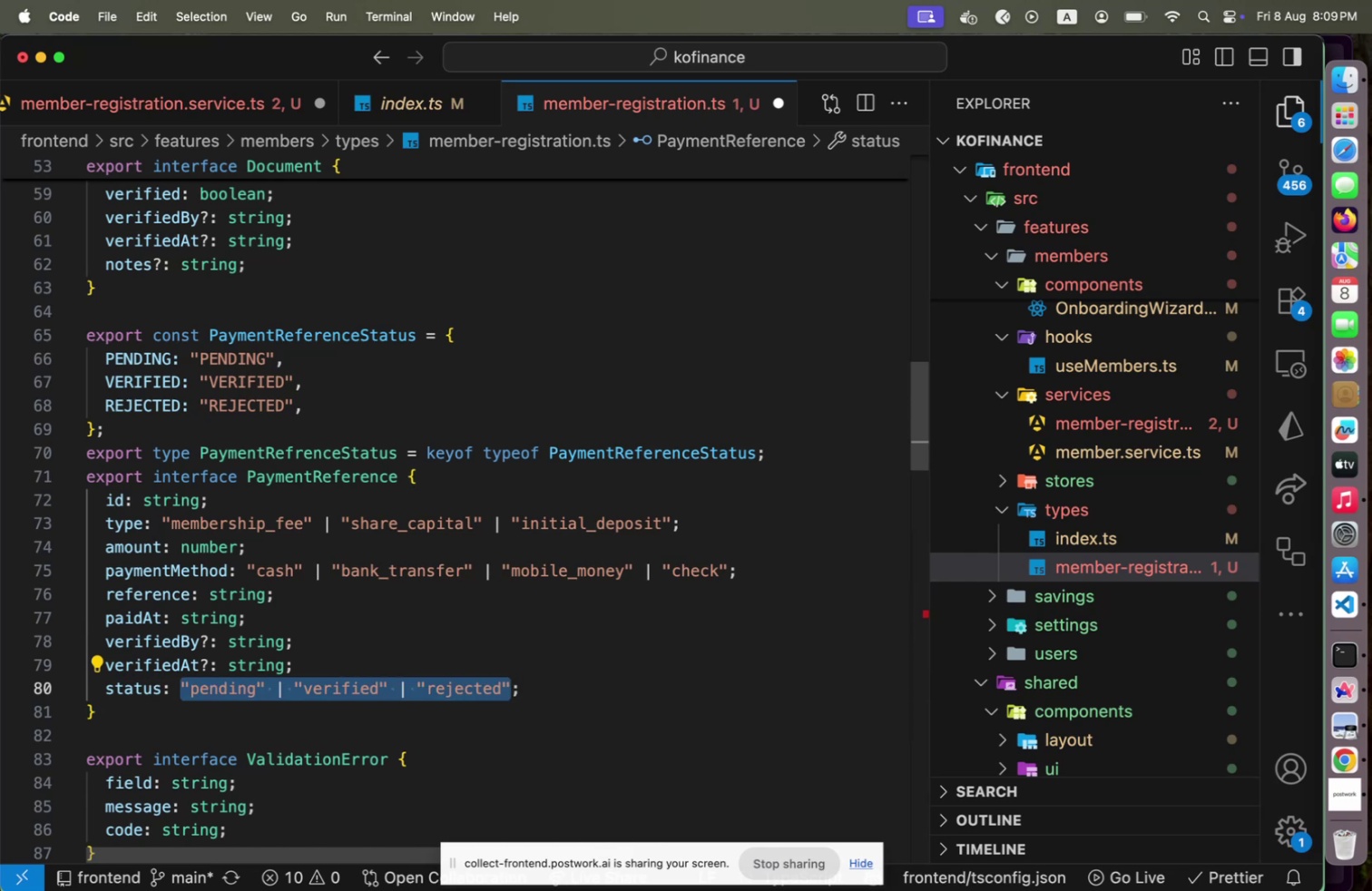 
key(ArrowLeft)
 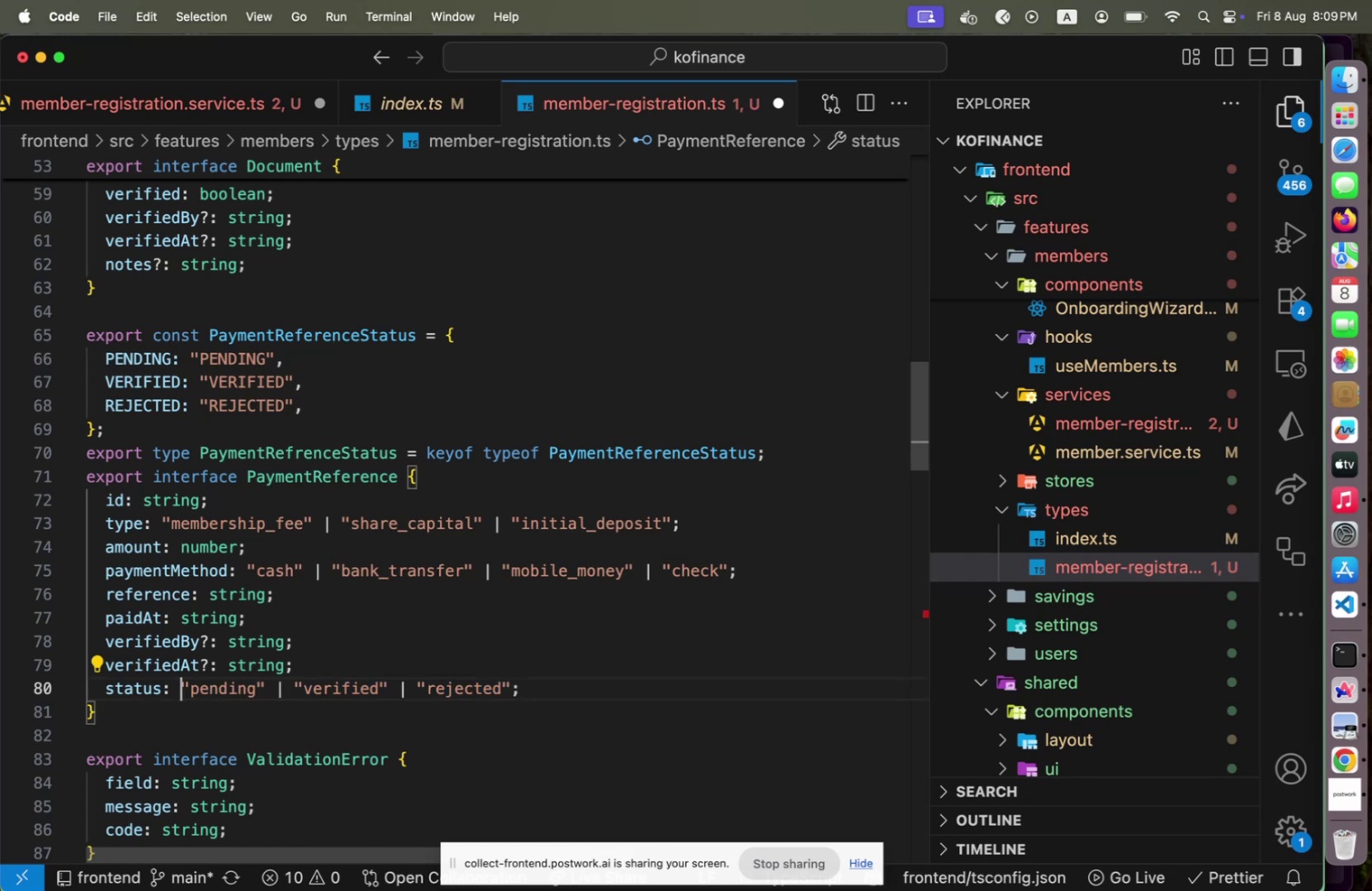 
wait(8.54)
 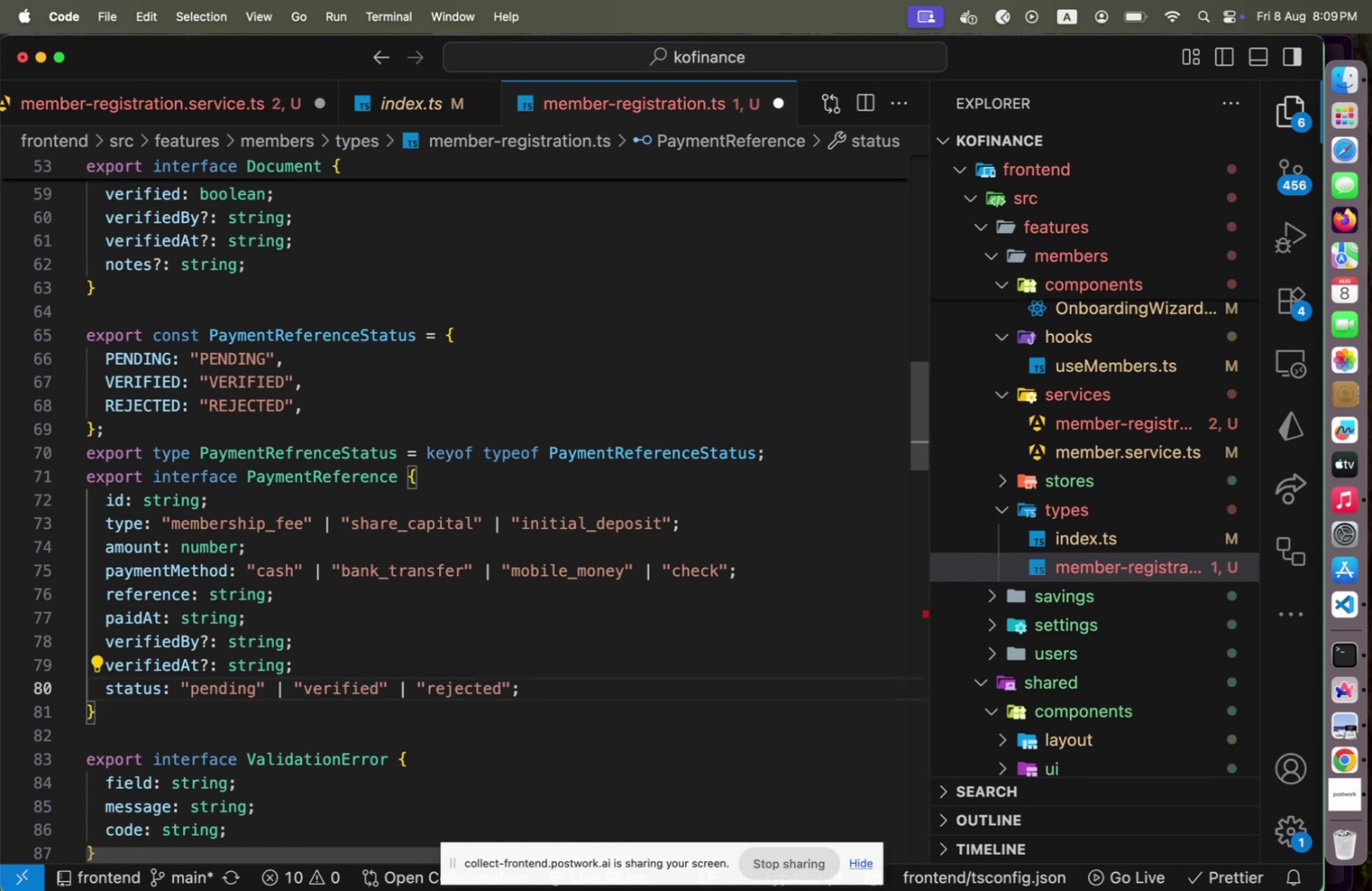 
key(Shift+End)
 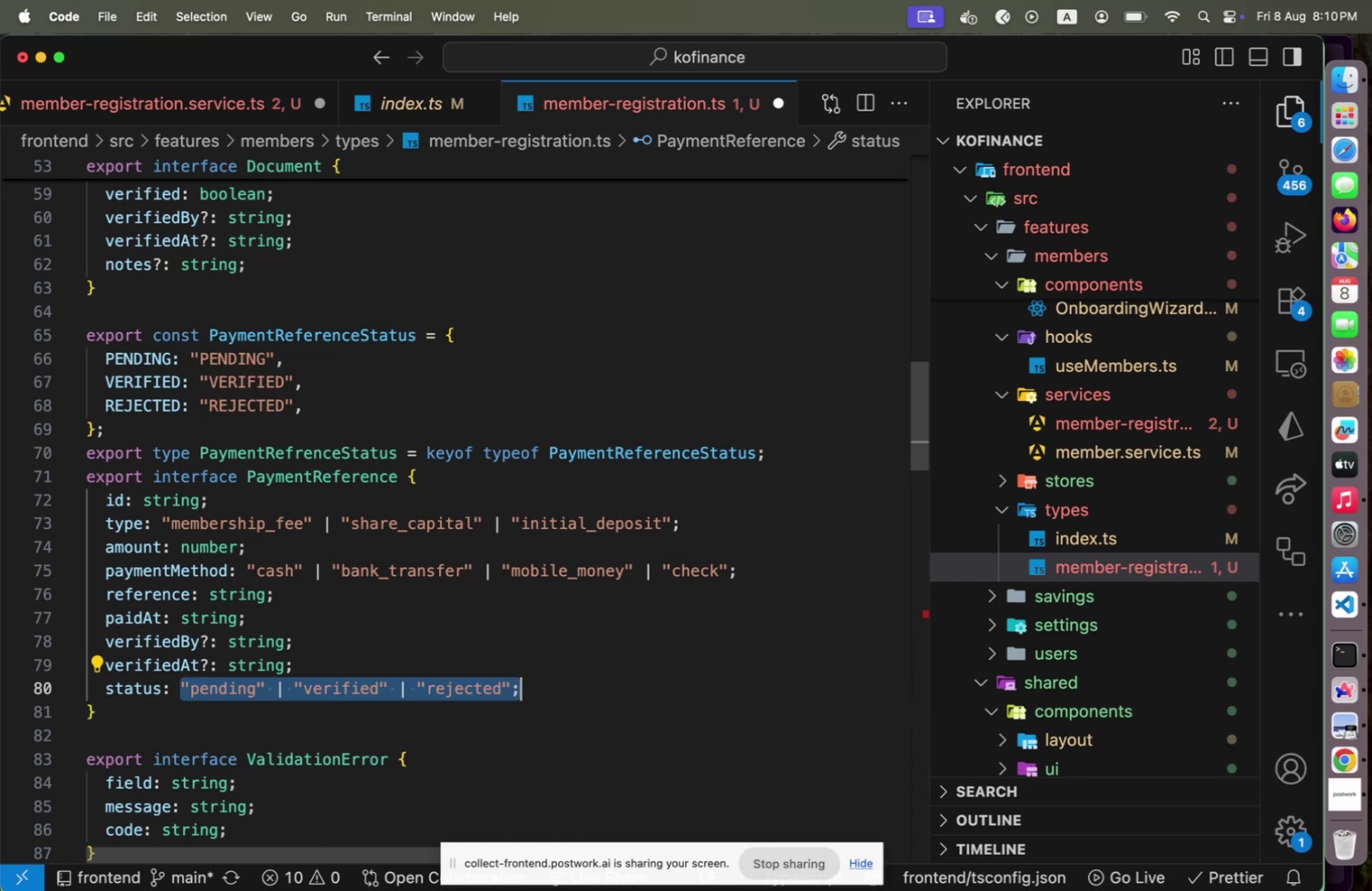 
key(Shift+ArrowLeft)
 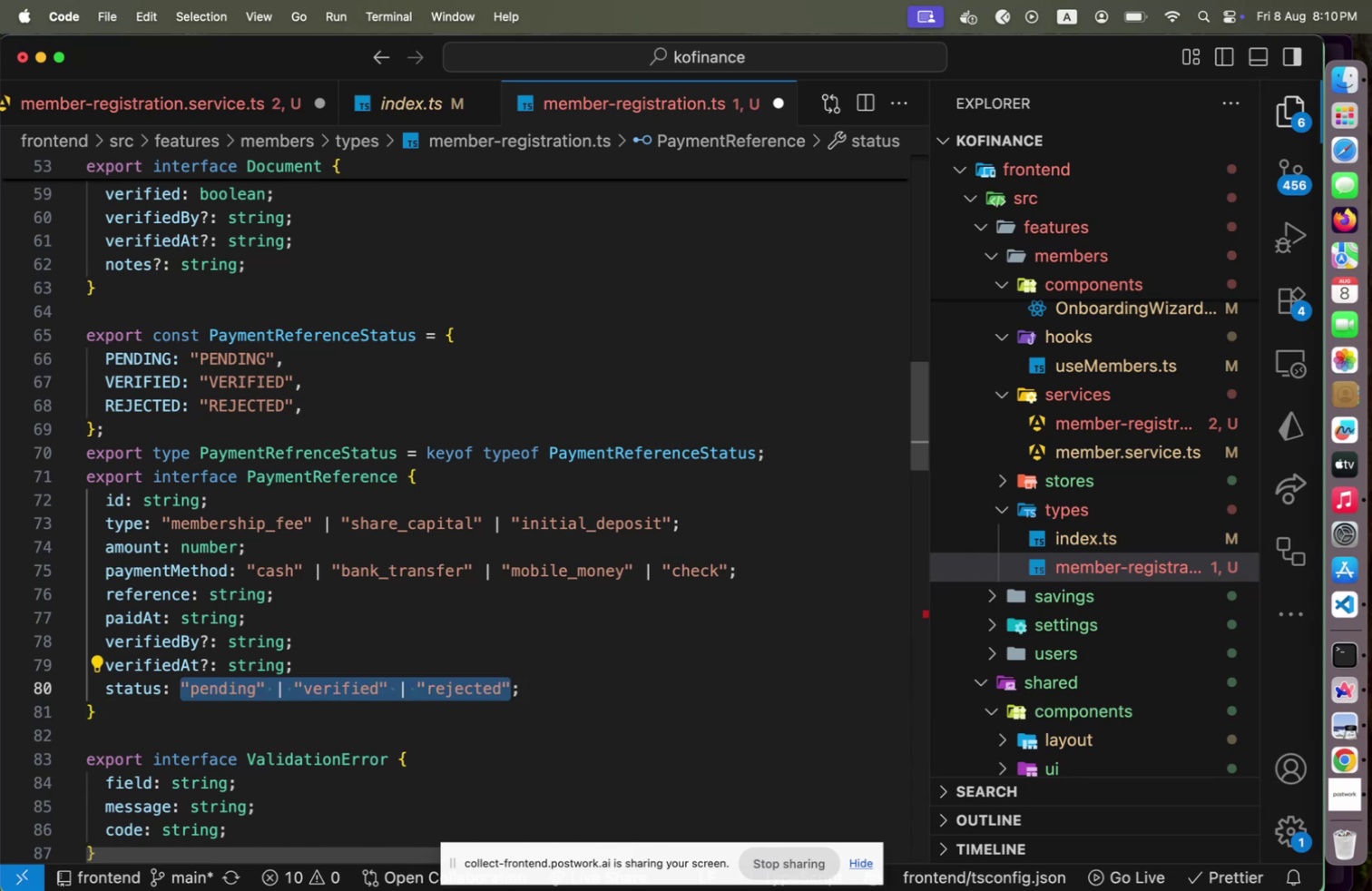 
key(Shift+ArrowLeft)
 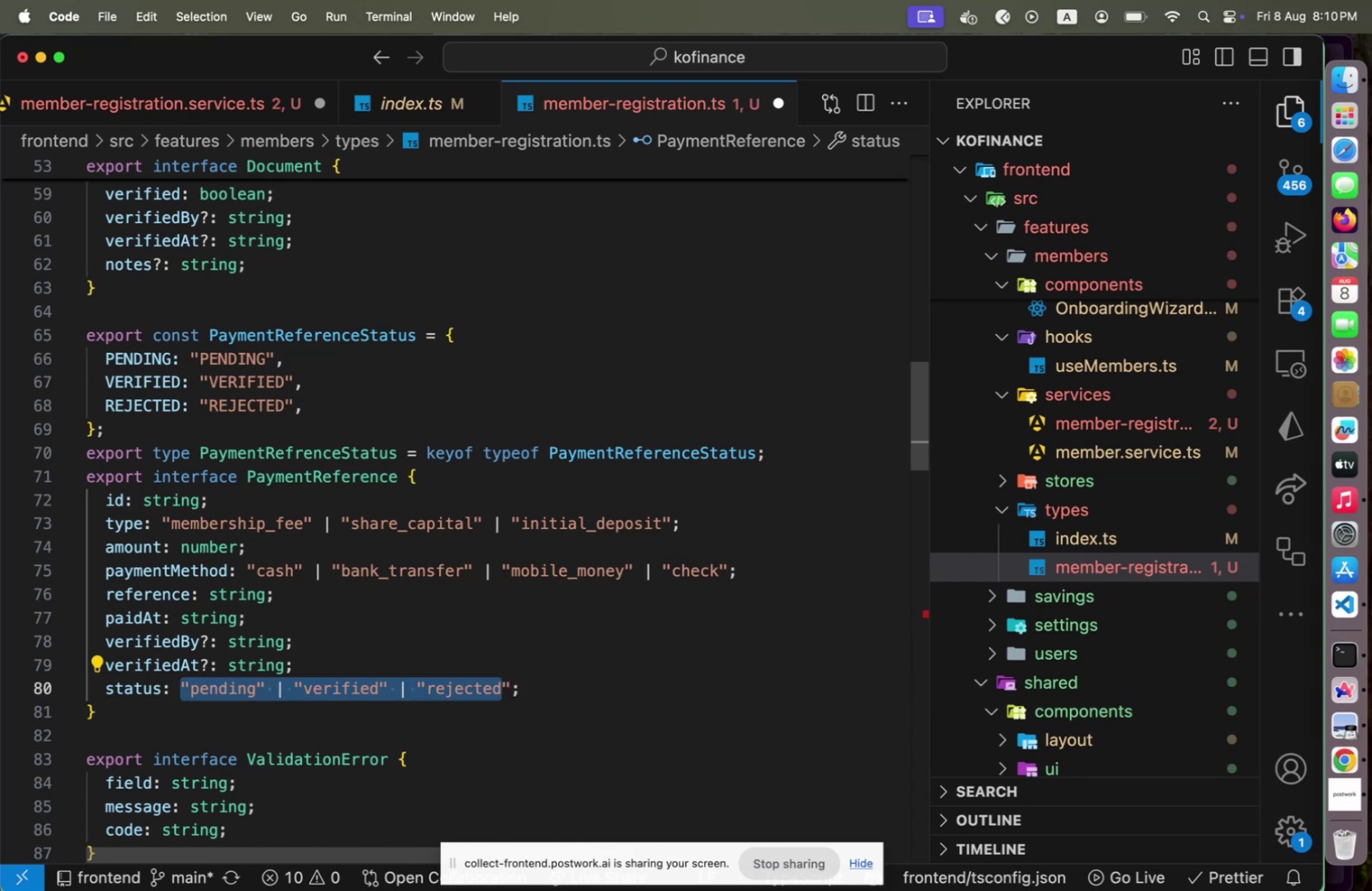 
key(ArrowLeft)
 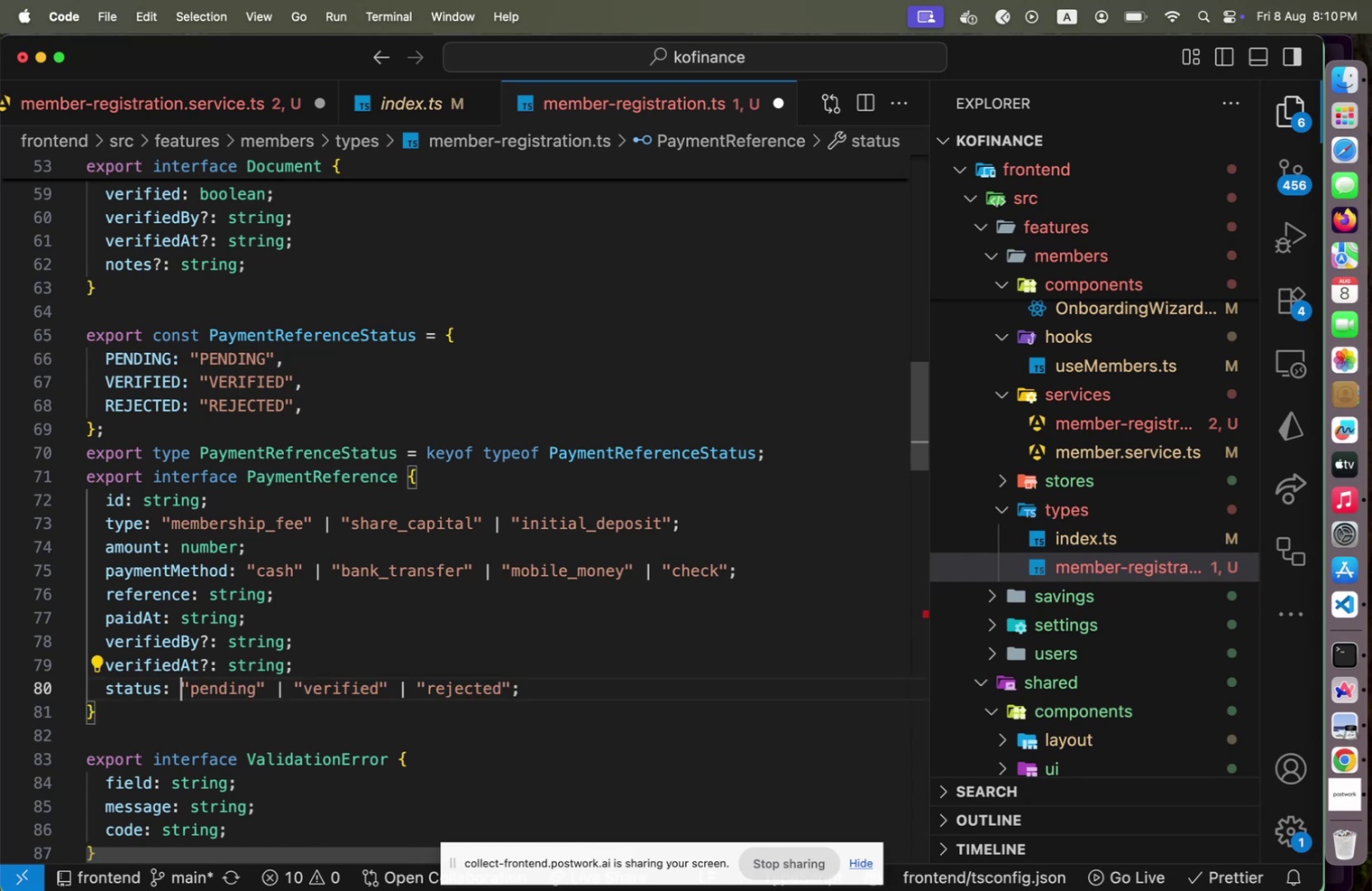 
key(Shift+End)
 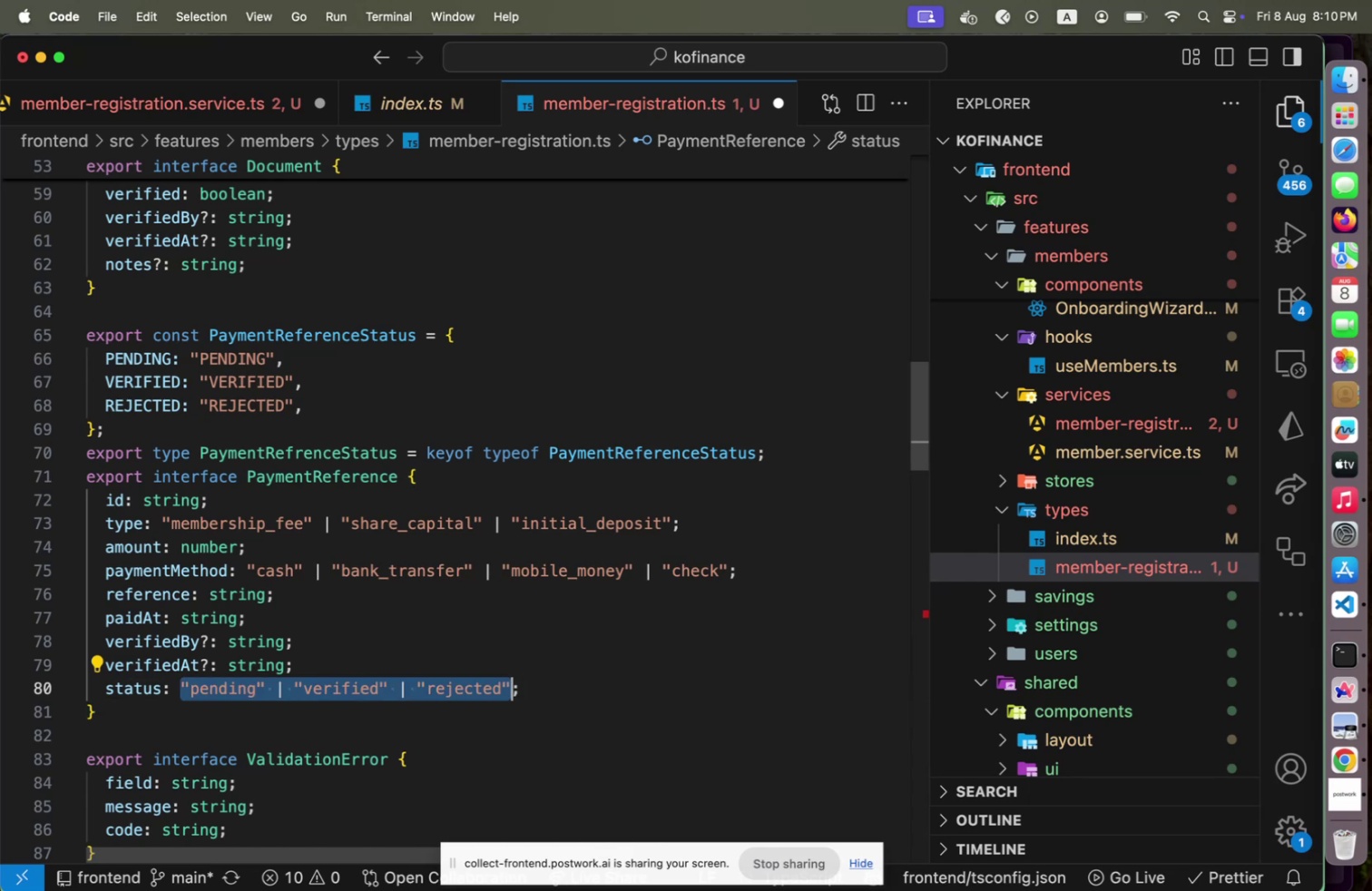 
key(Shift+ArrowLeft)
 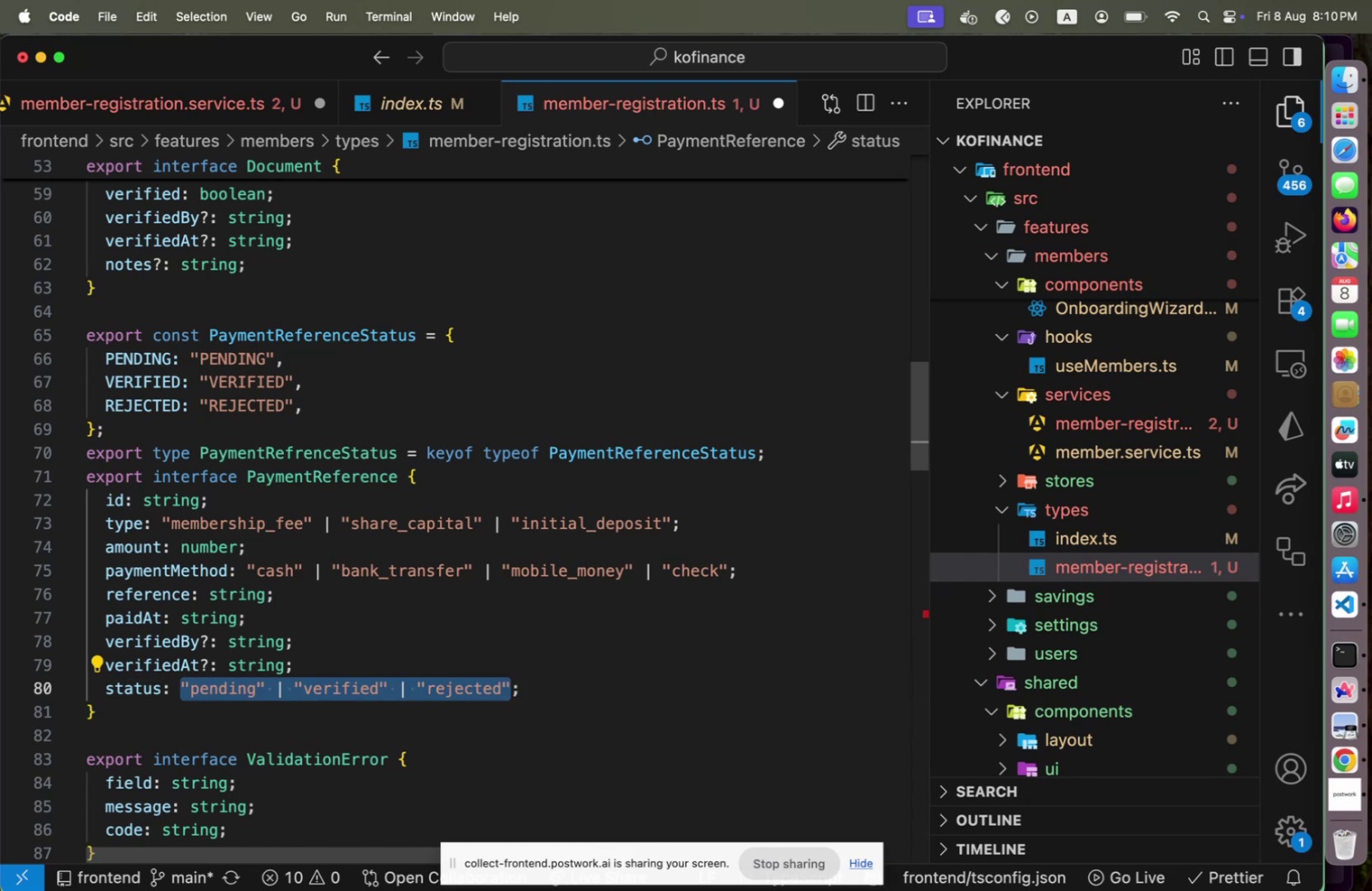 
key(ArrowLeft)
 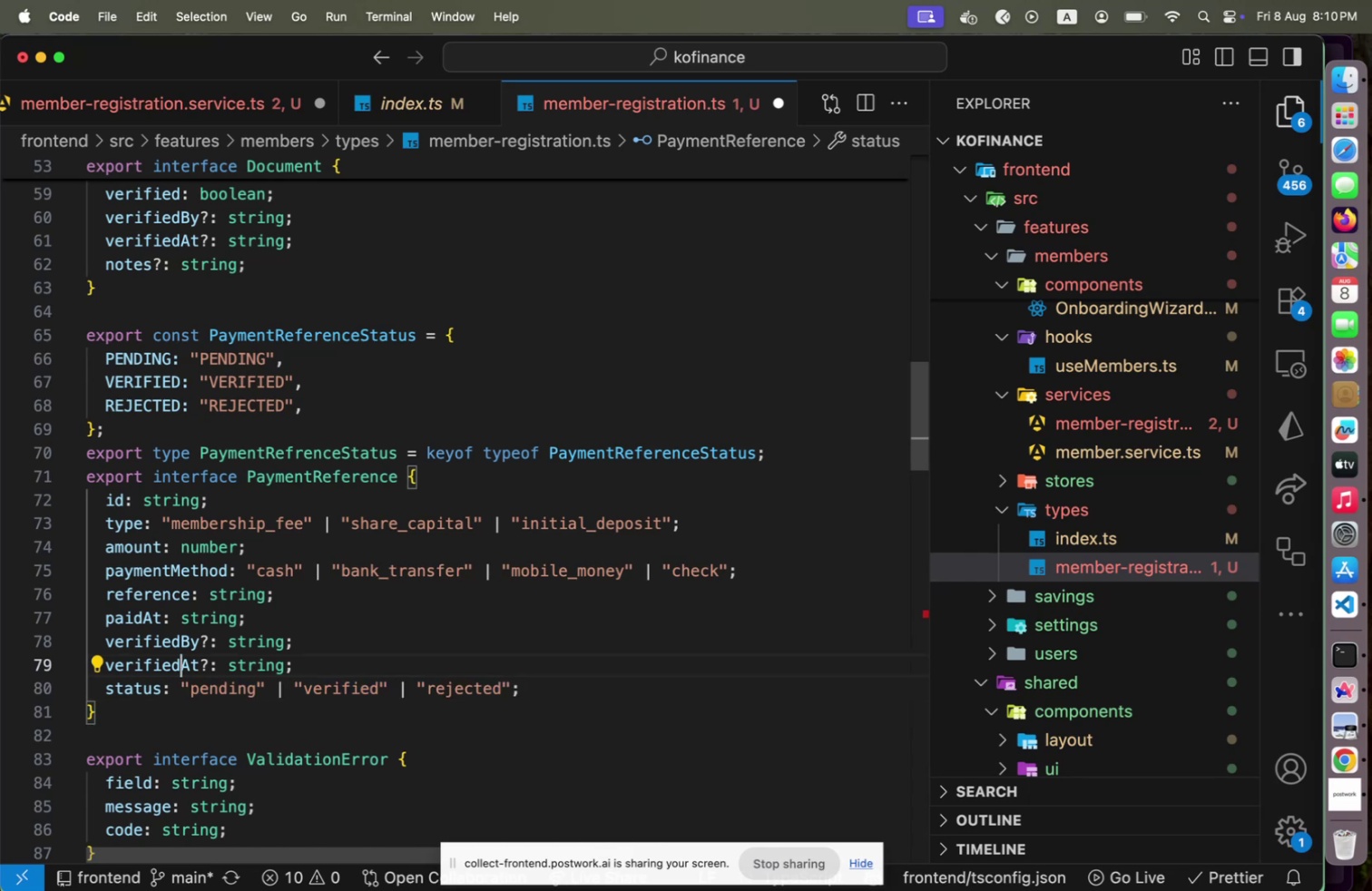 
key(ArrowUp)
 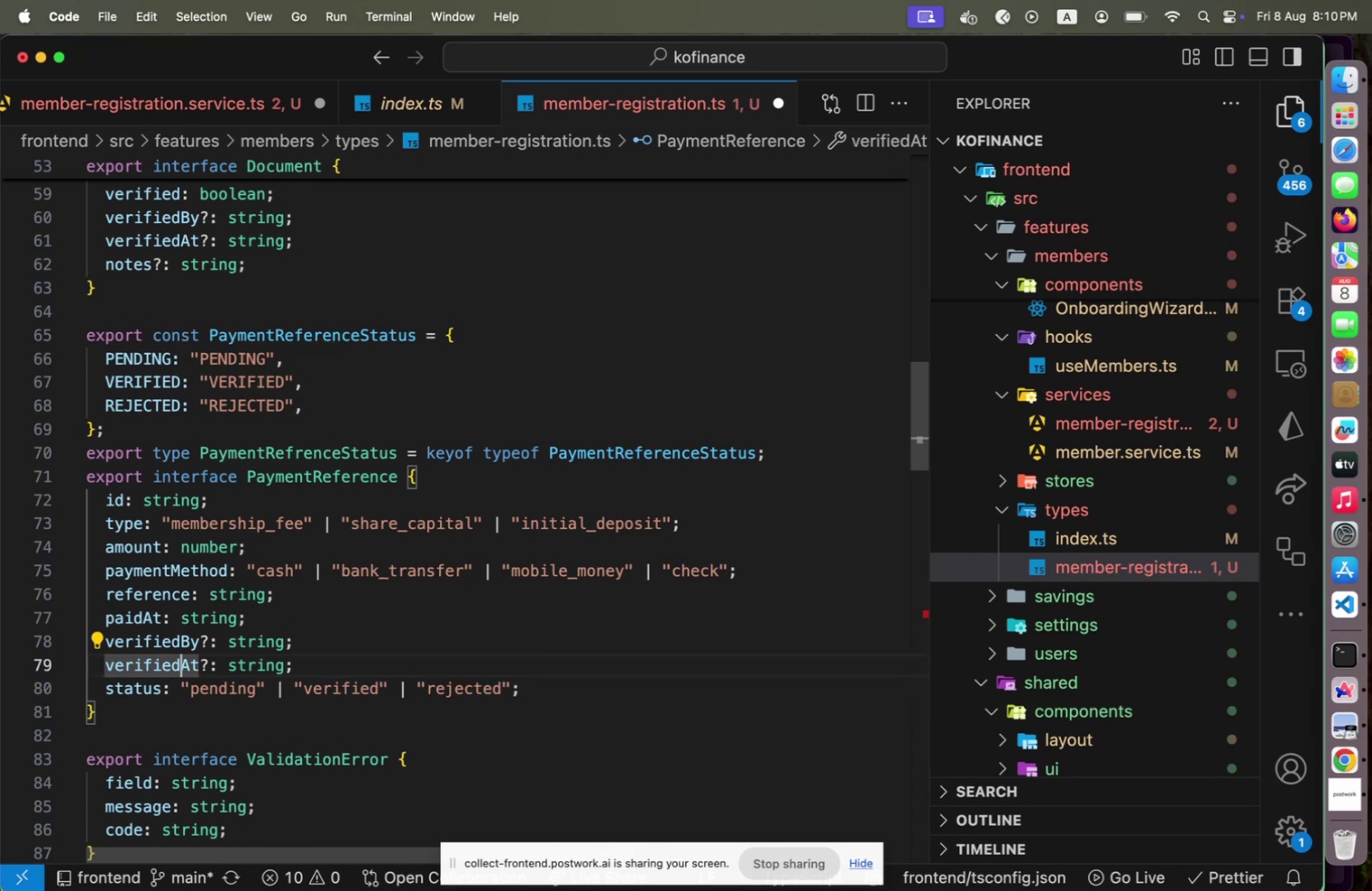 
key(ArrowDown)
 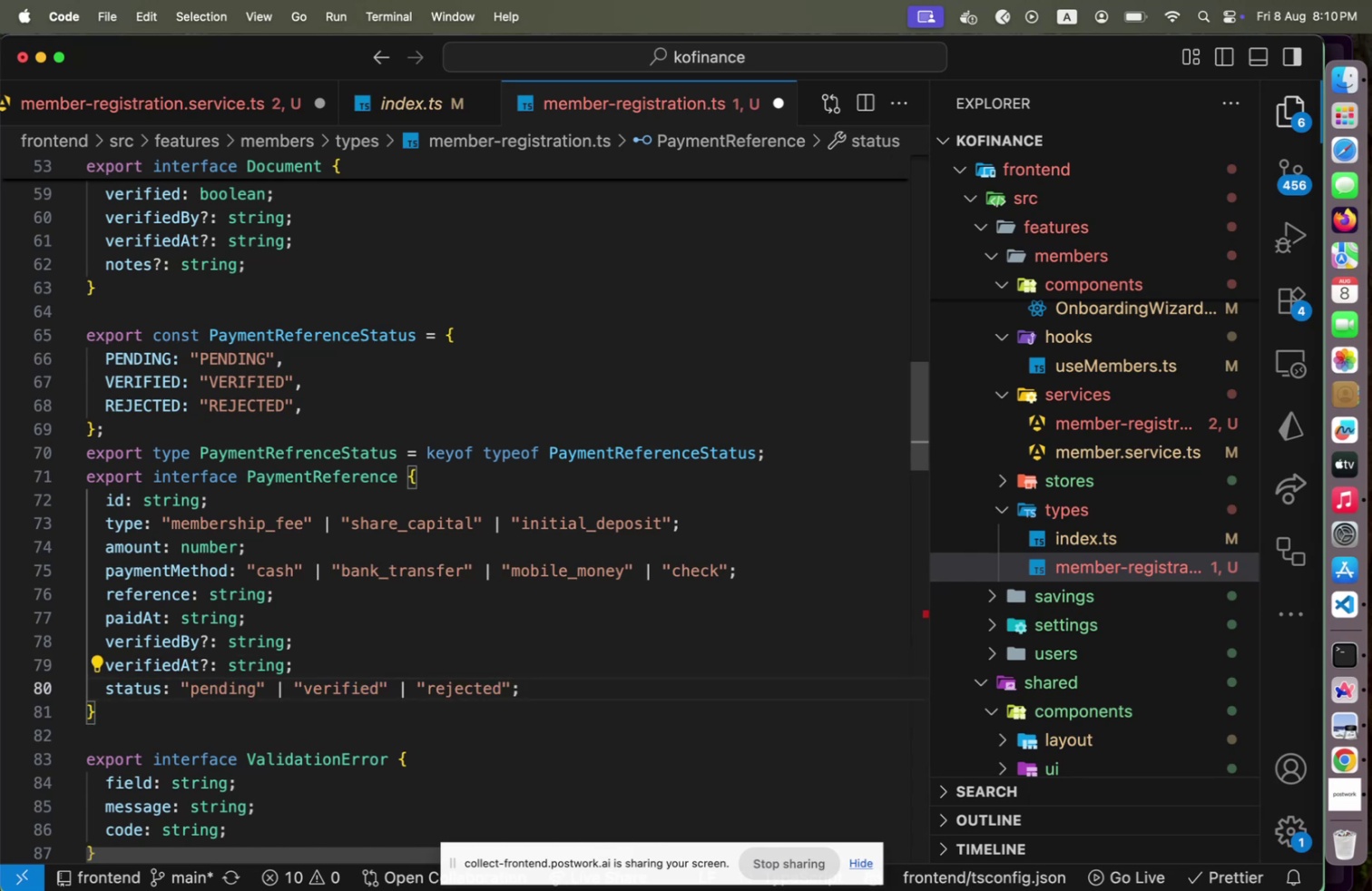 
hold_key(key=ShiftLeft, duration=2.24)
 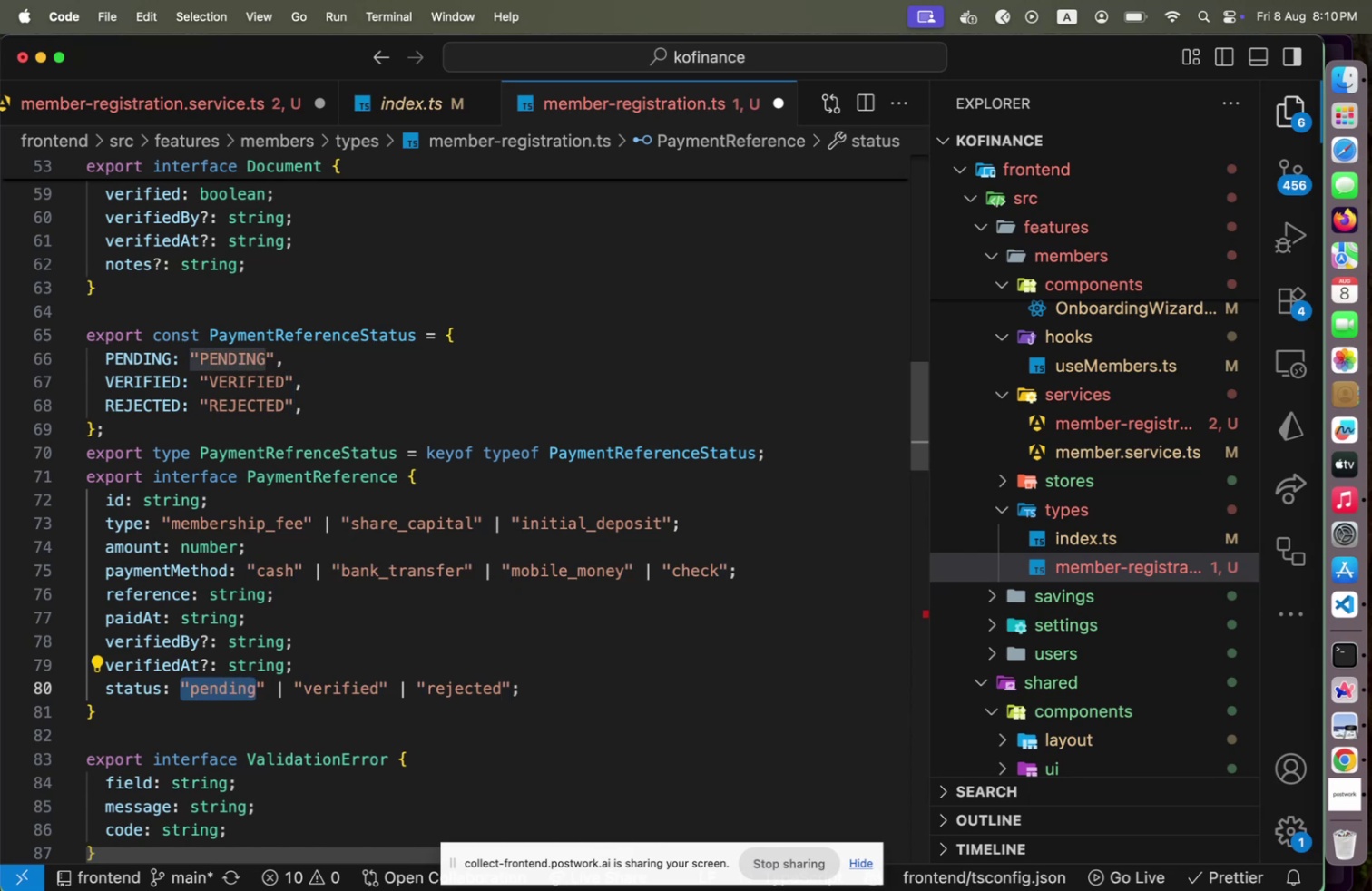 
hold_key(key=ArrowRight, duration=1.03)
 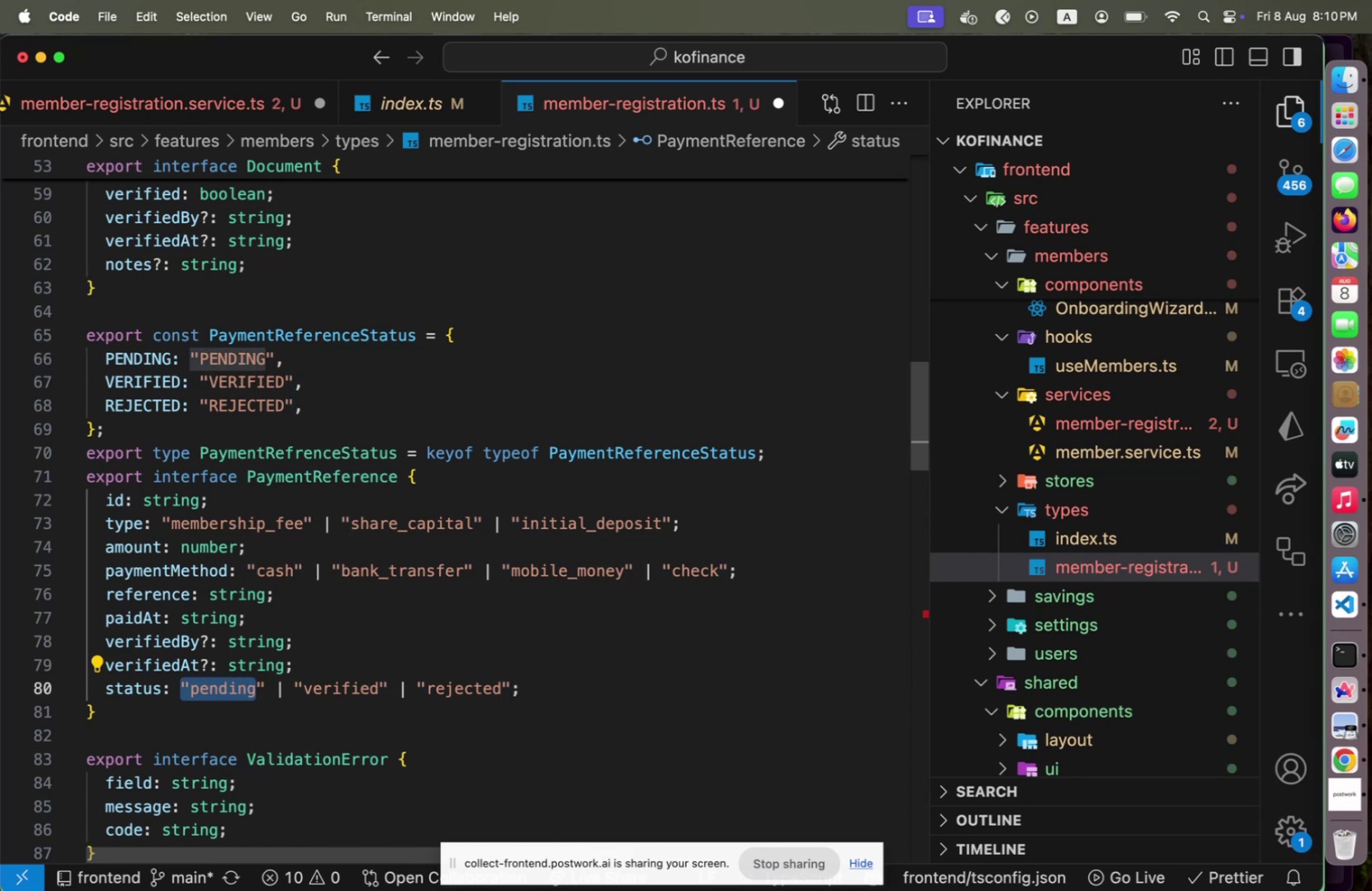 
key(Shift+End)
 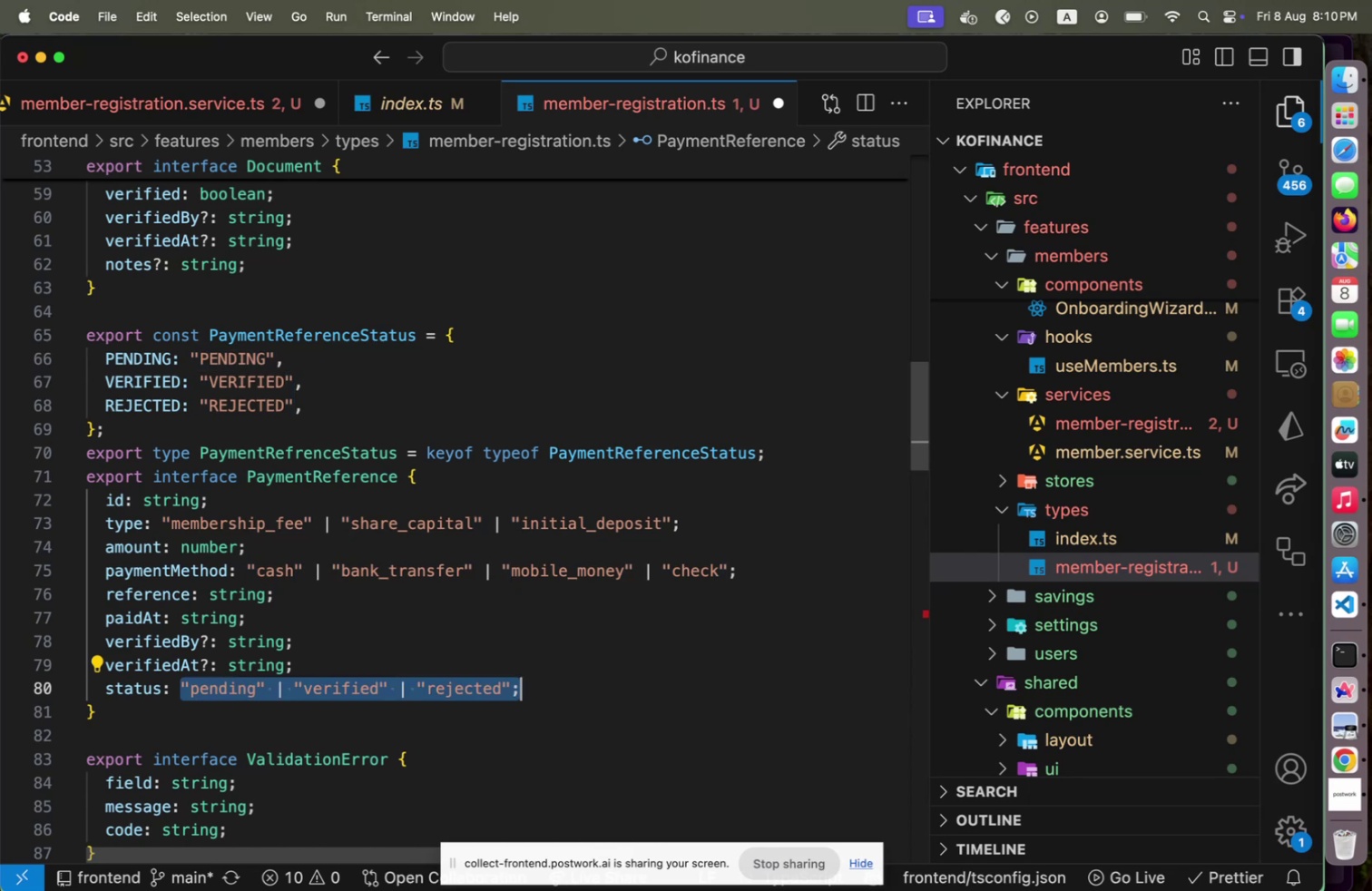 
key(Shift+ArrowLeft)
 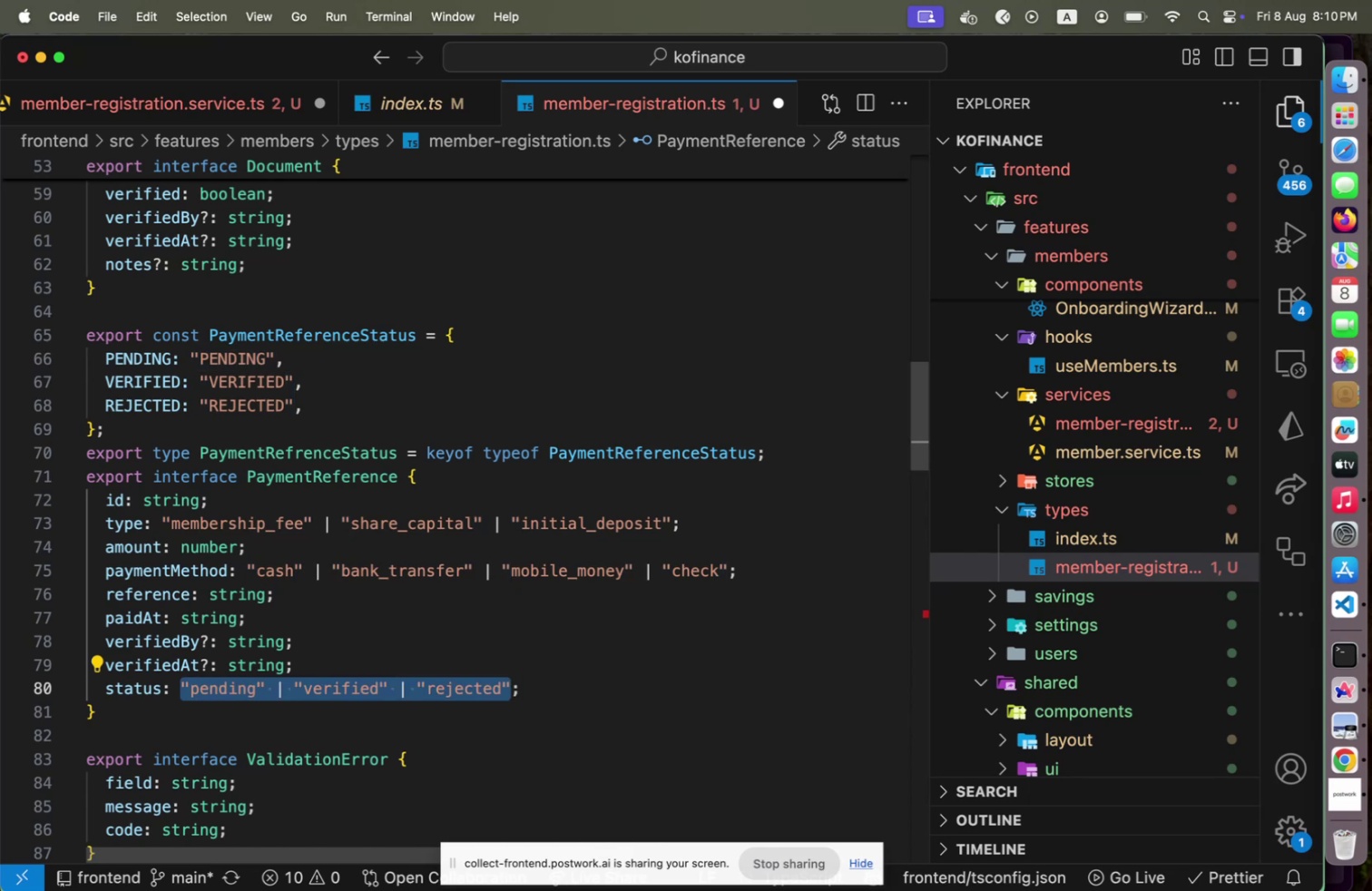 
key(Backspace)
type(Pa)
 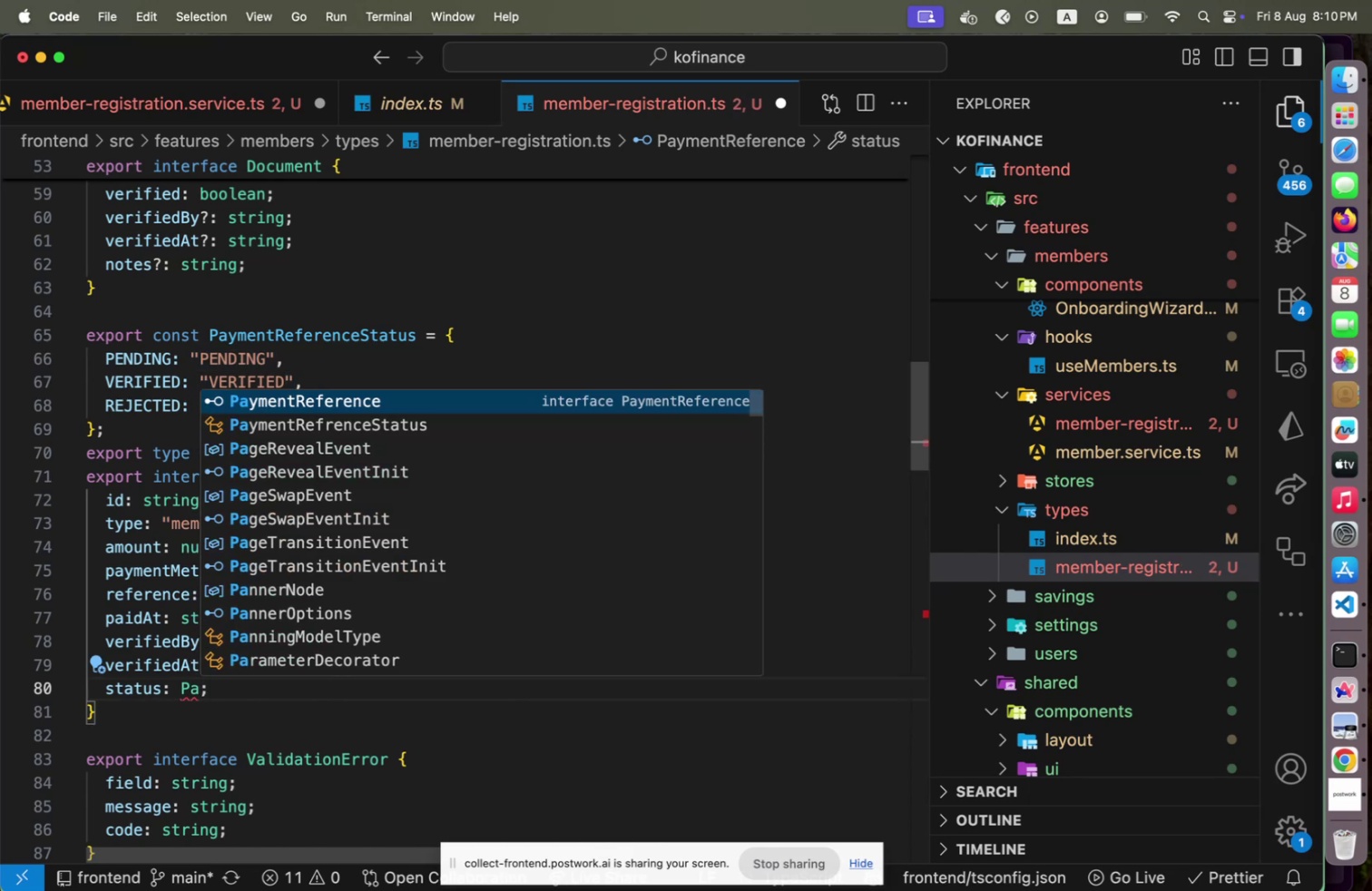 
key(ArrowDown)
 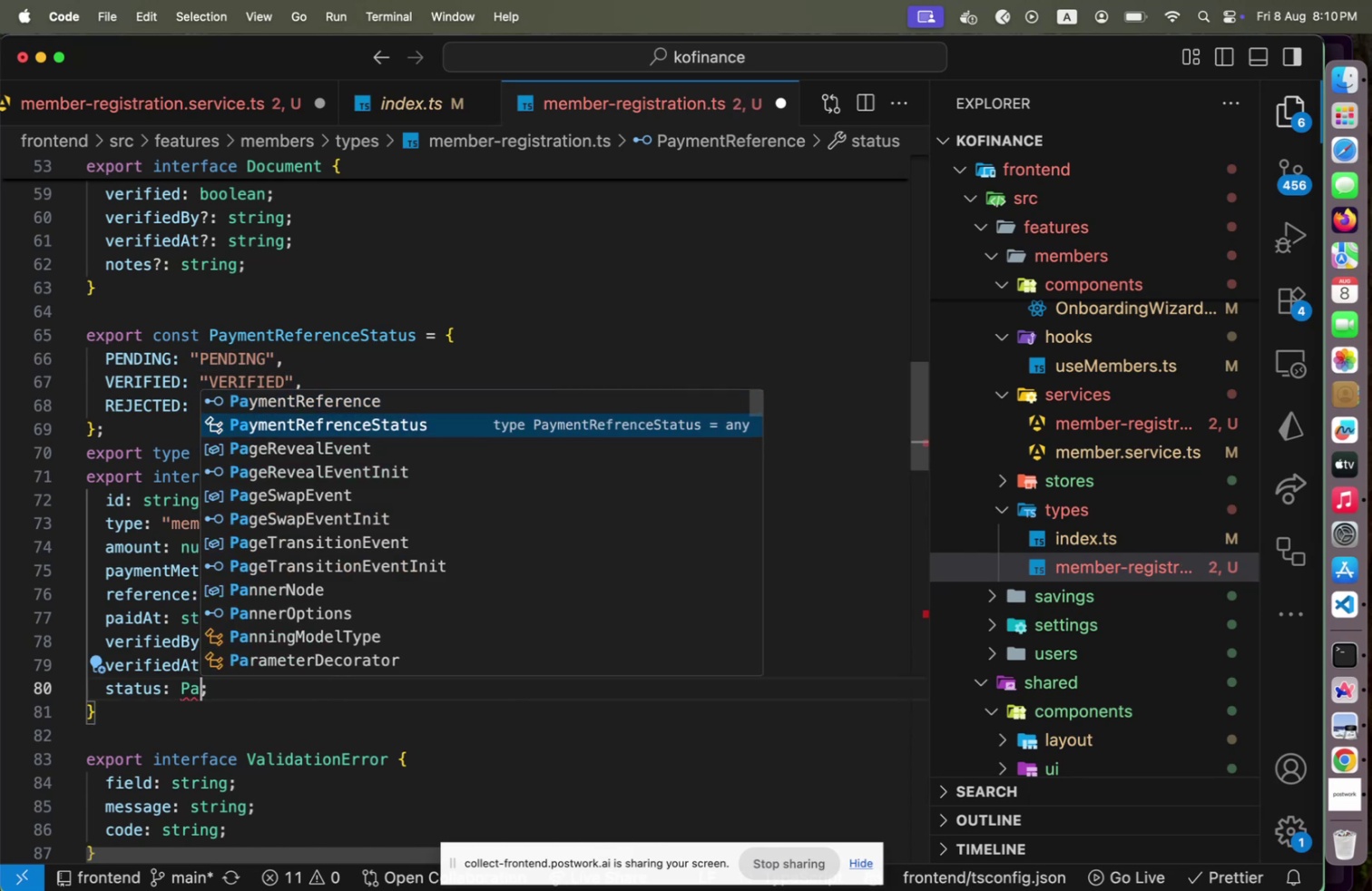 
key(Enter)
 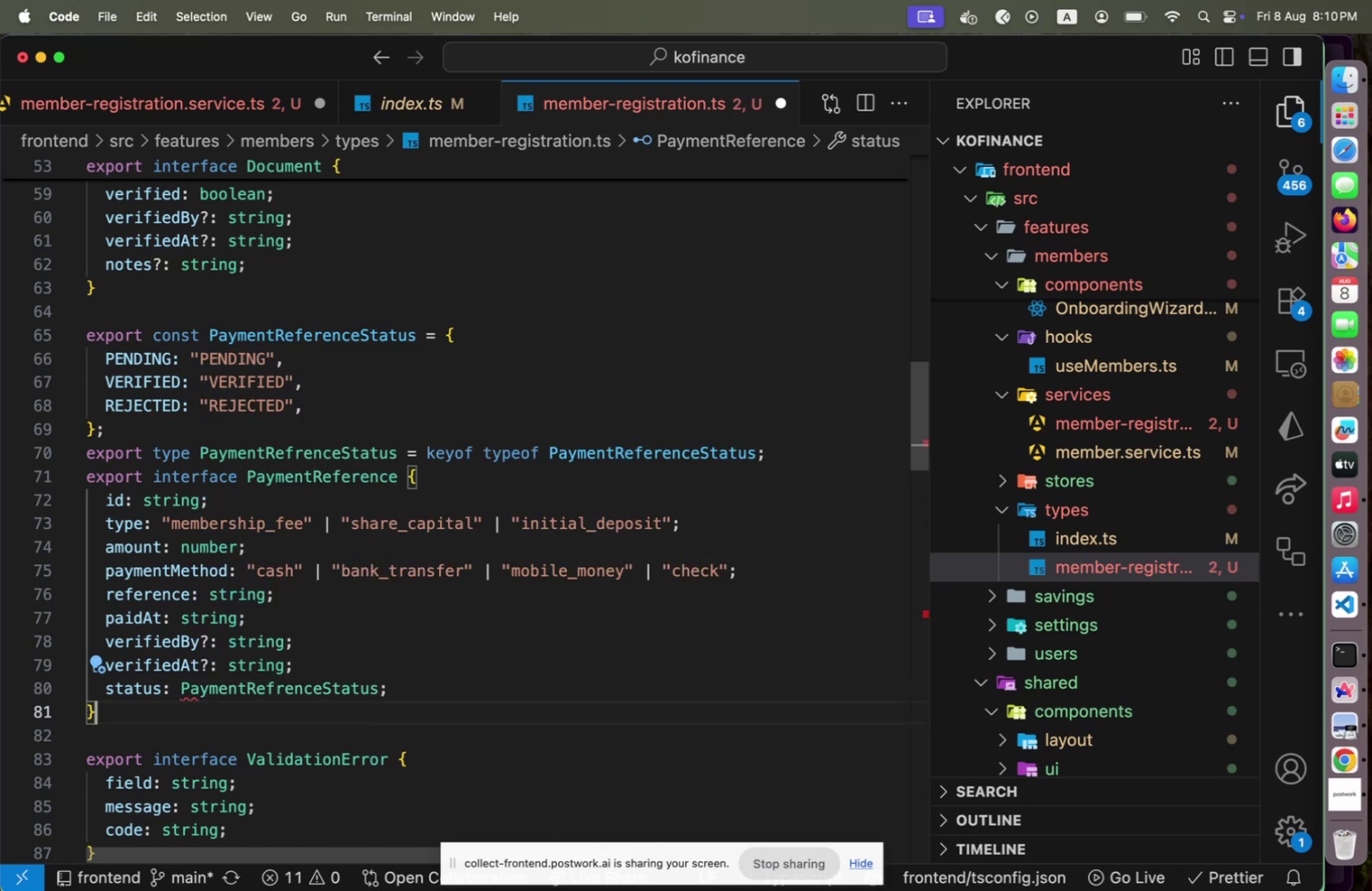 
key(ArrowDown)
 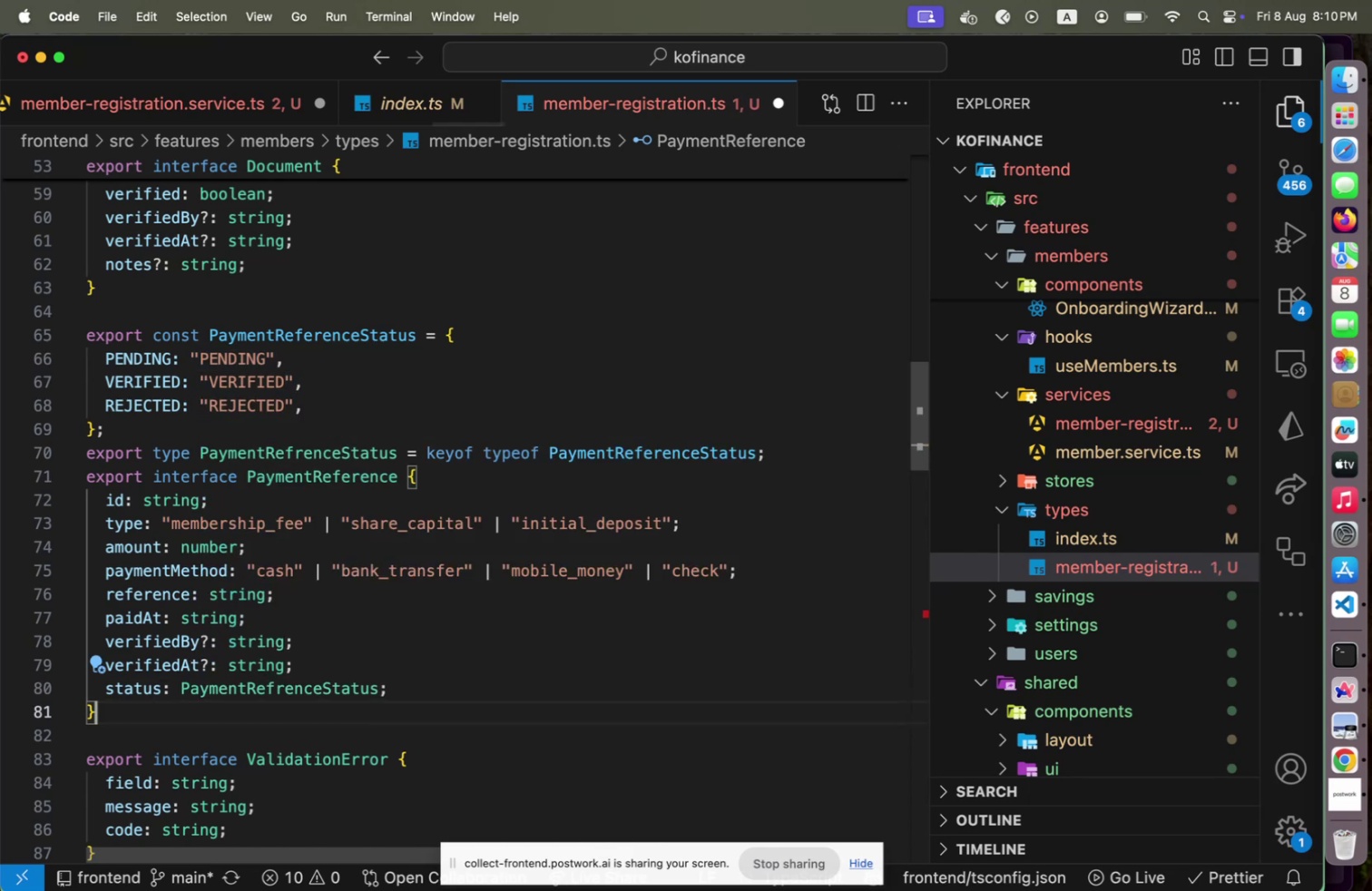 
key(ArrowUp)
 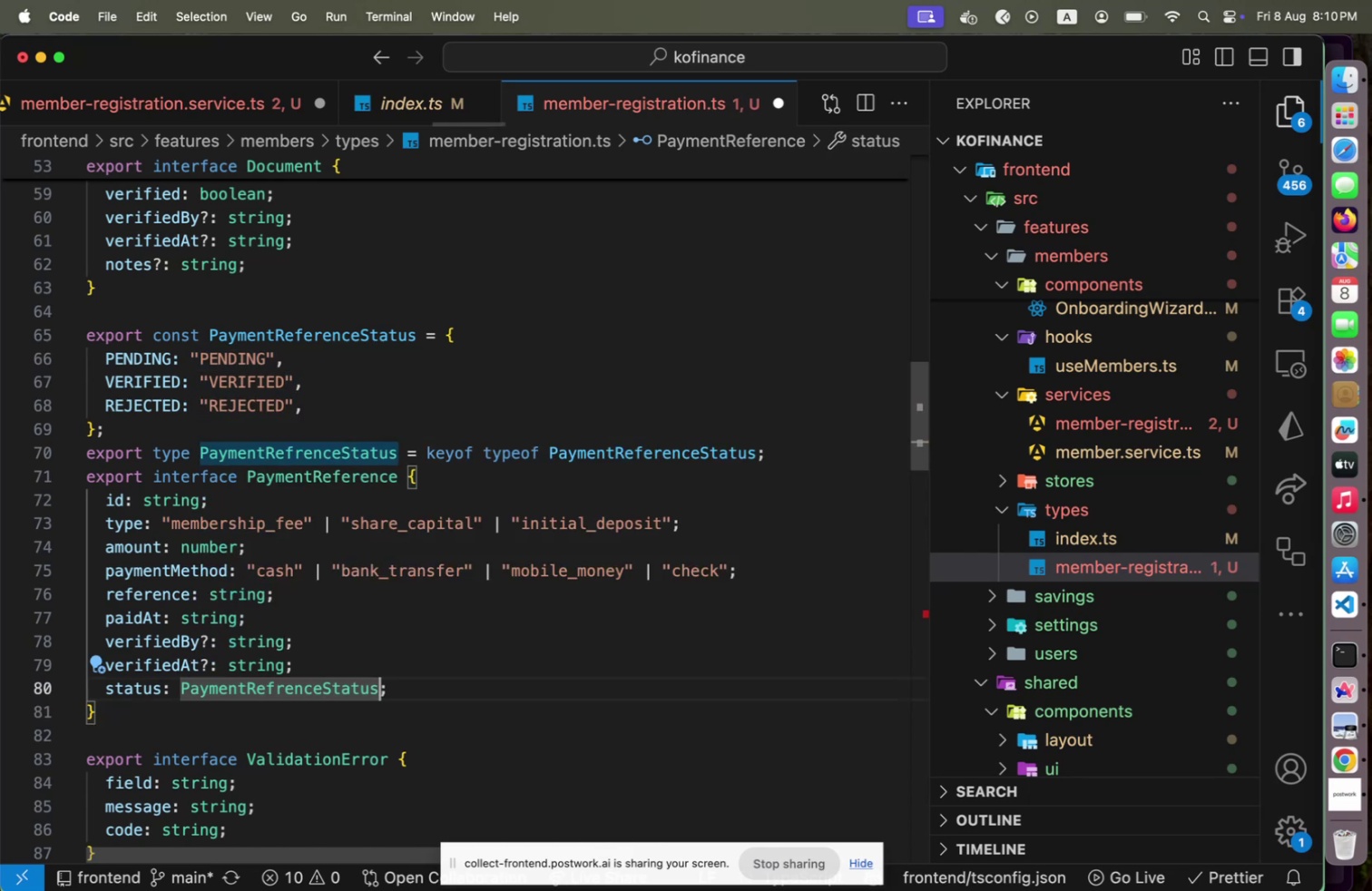 
key(ArrowUp)
 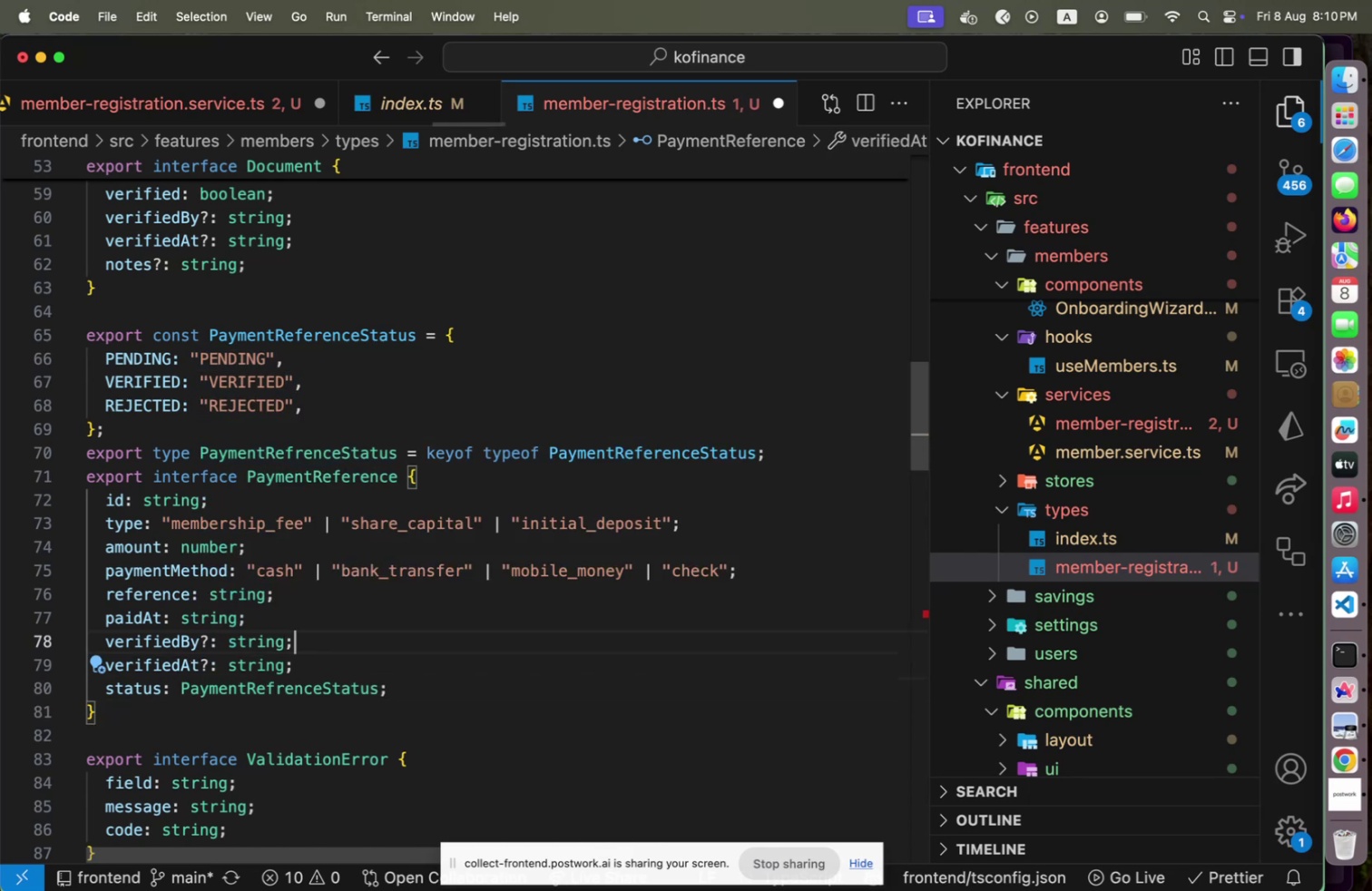 
key(ArrowUp)
 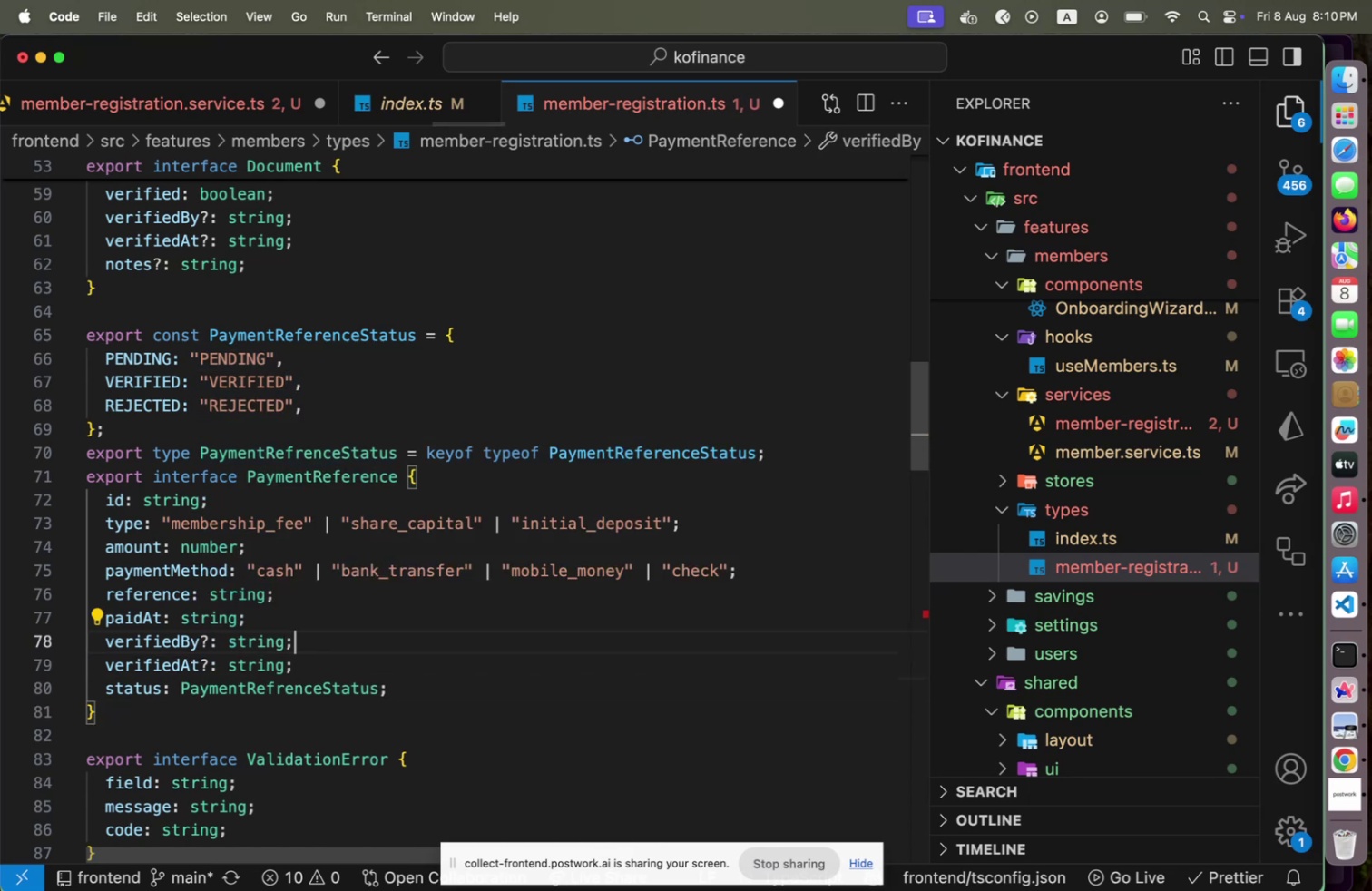 
key(ArrowLeft)
 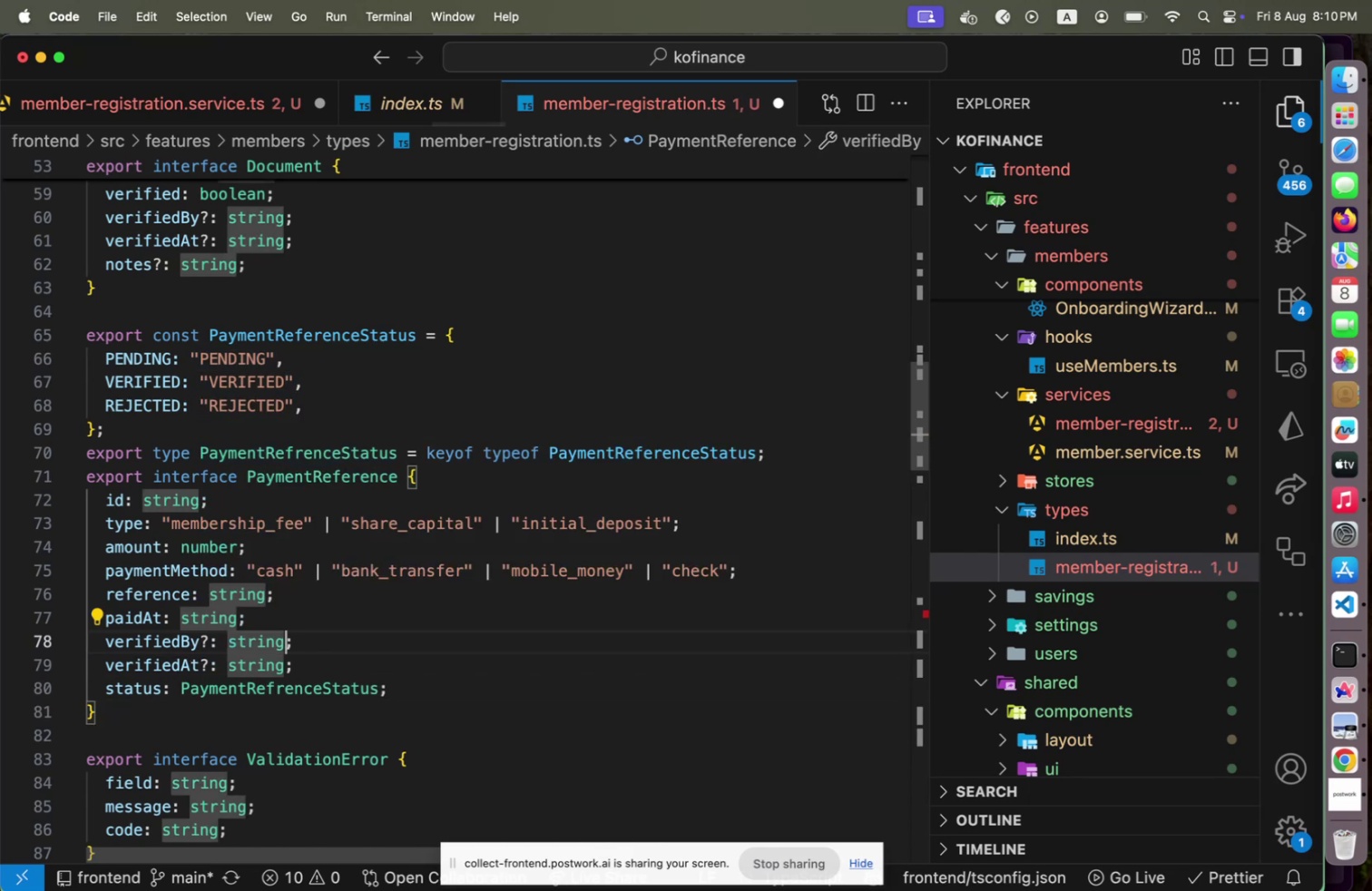 
key(ArrowUp)
 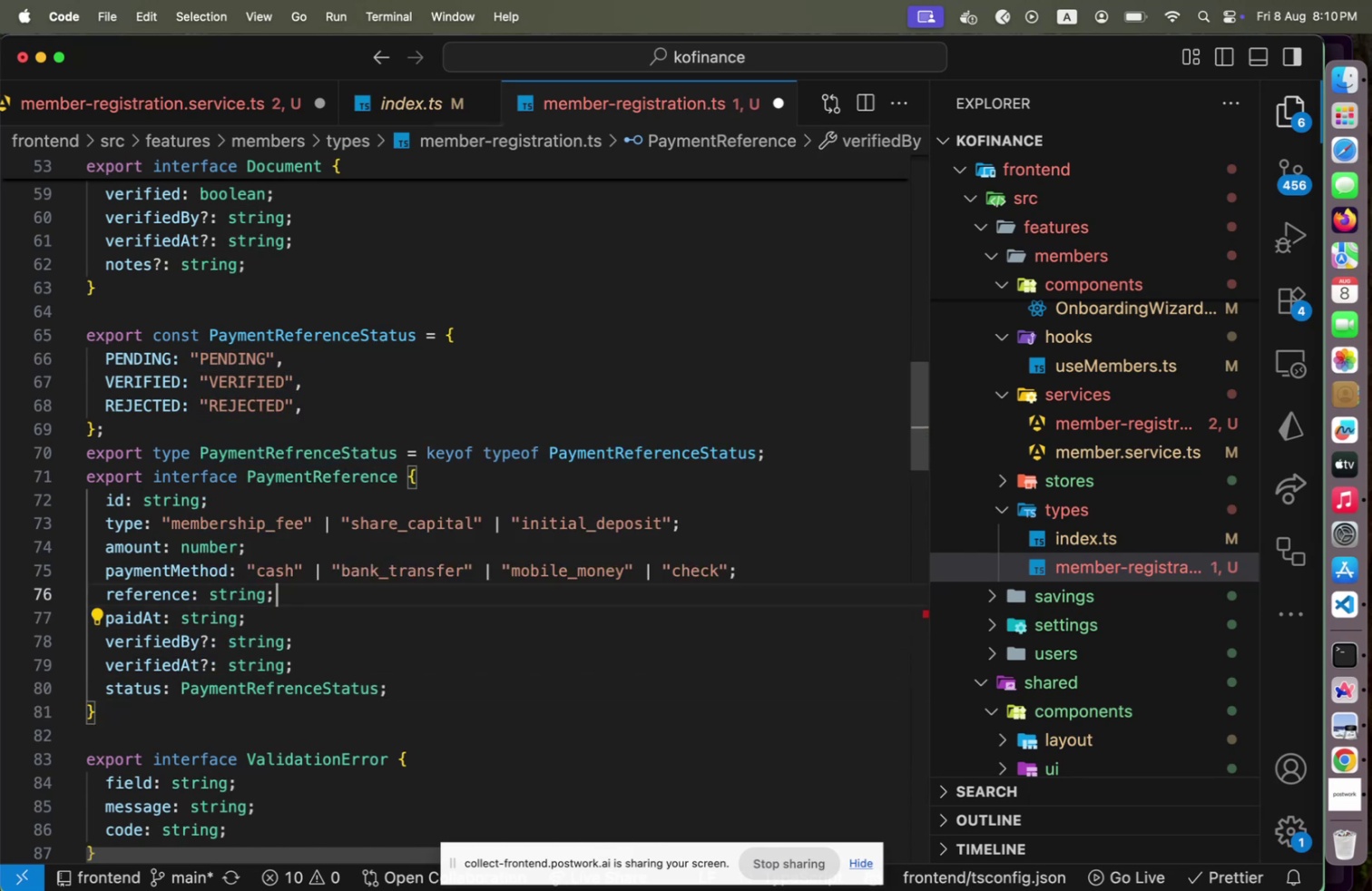 
key(ArrowUp)
 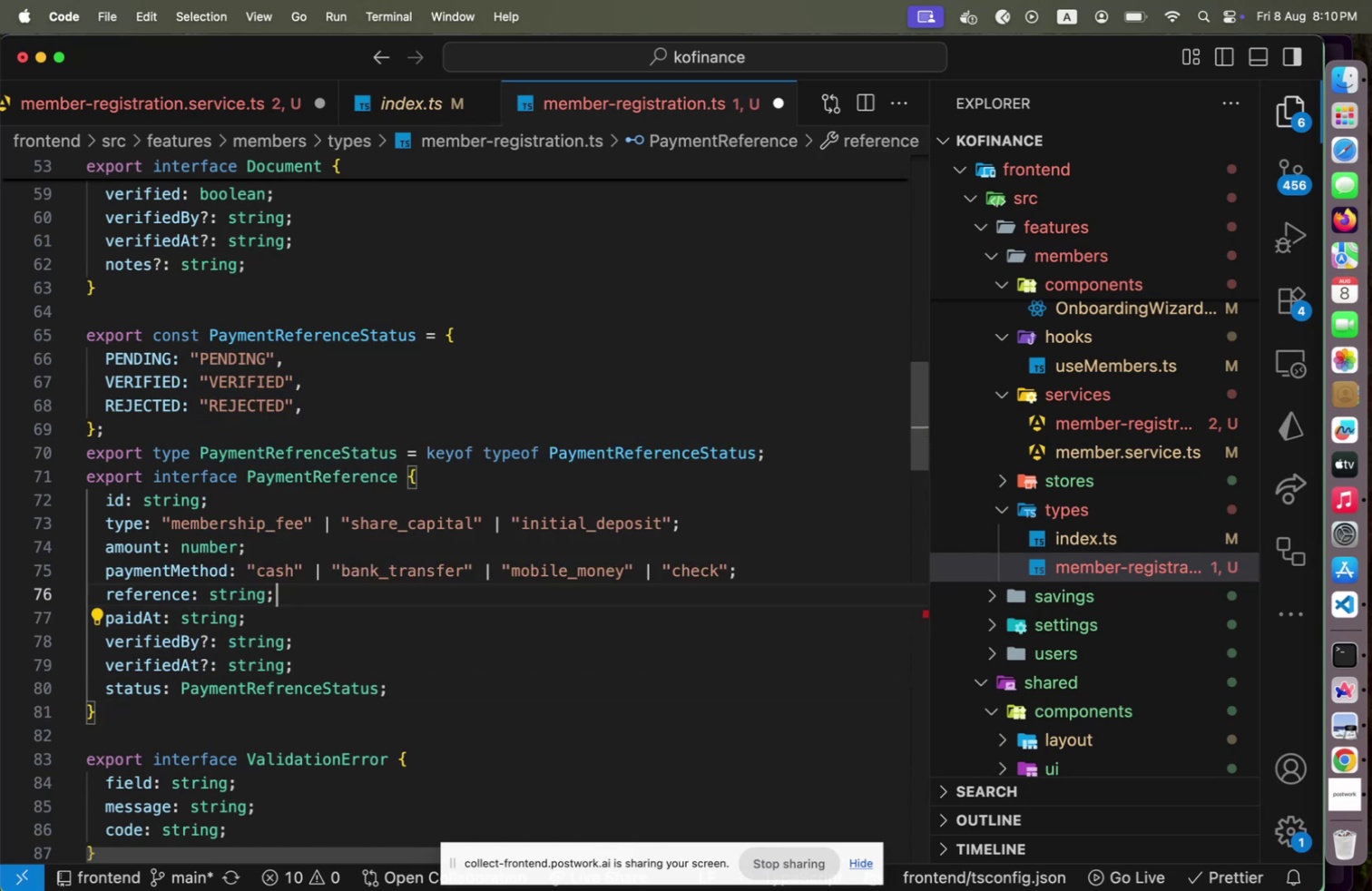 
key(ArrowUp)
 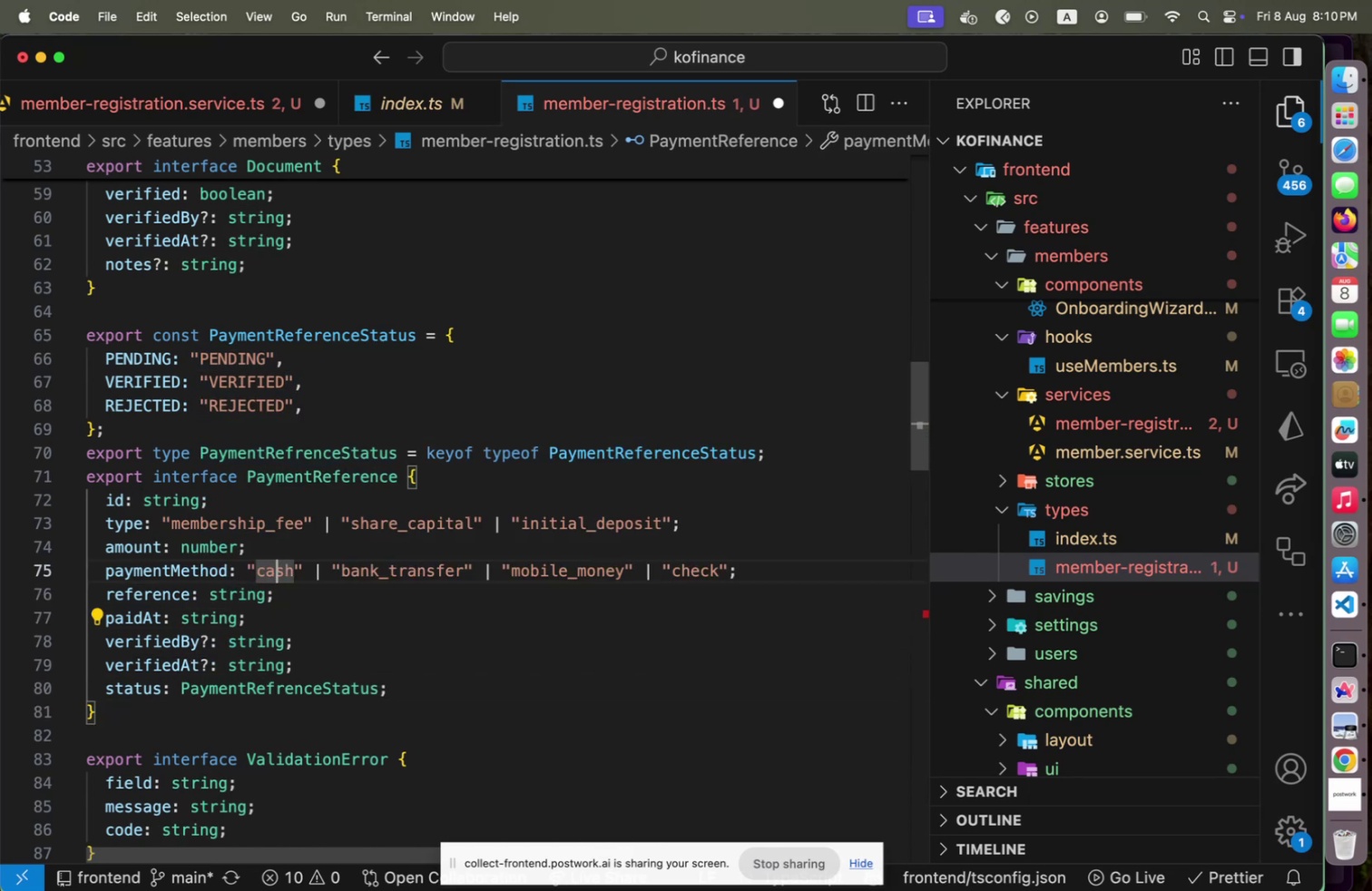 
key(ArrowLeft)
 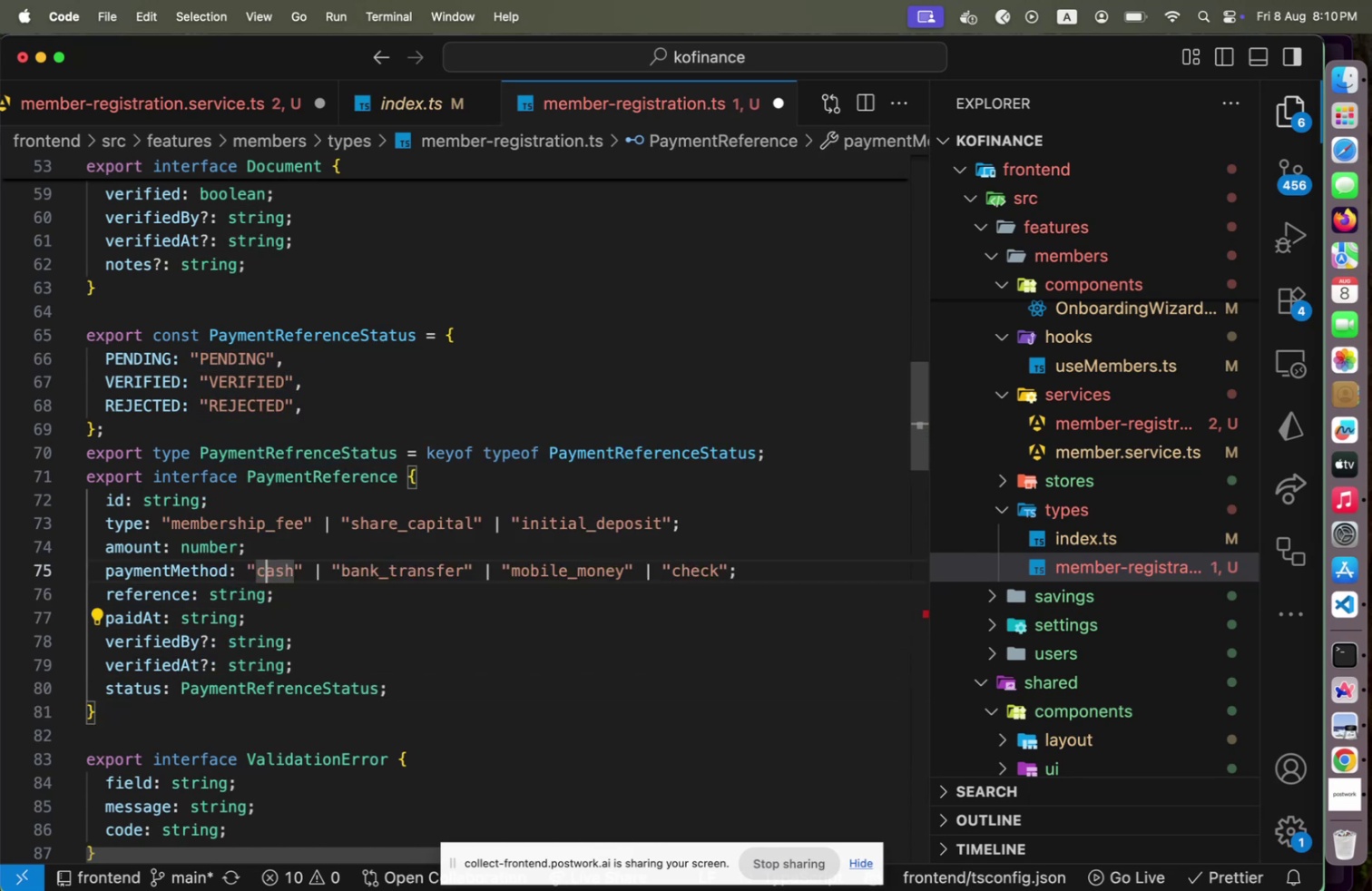 
key(ArrowLeft)
 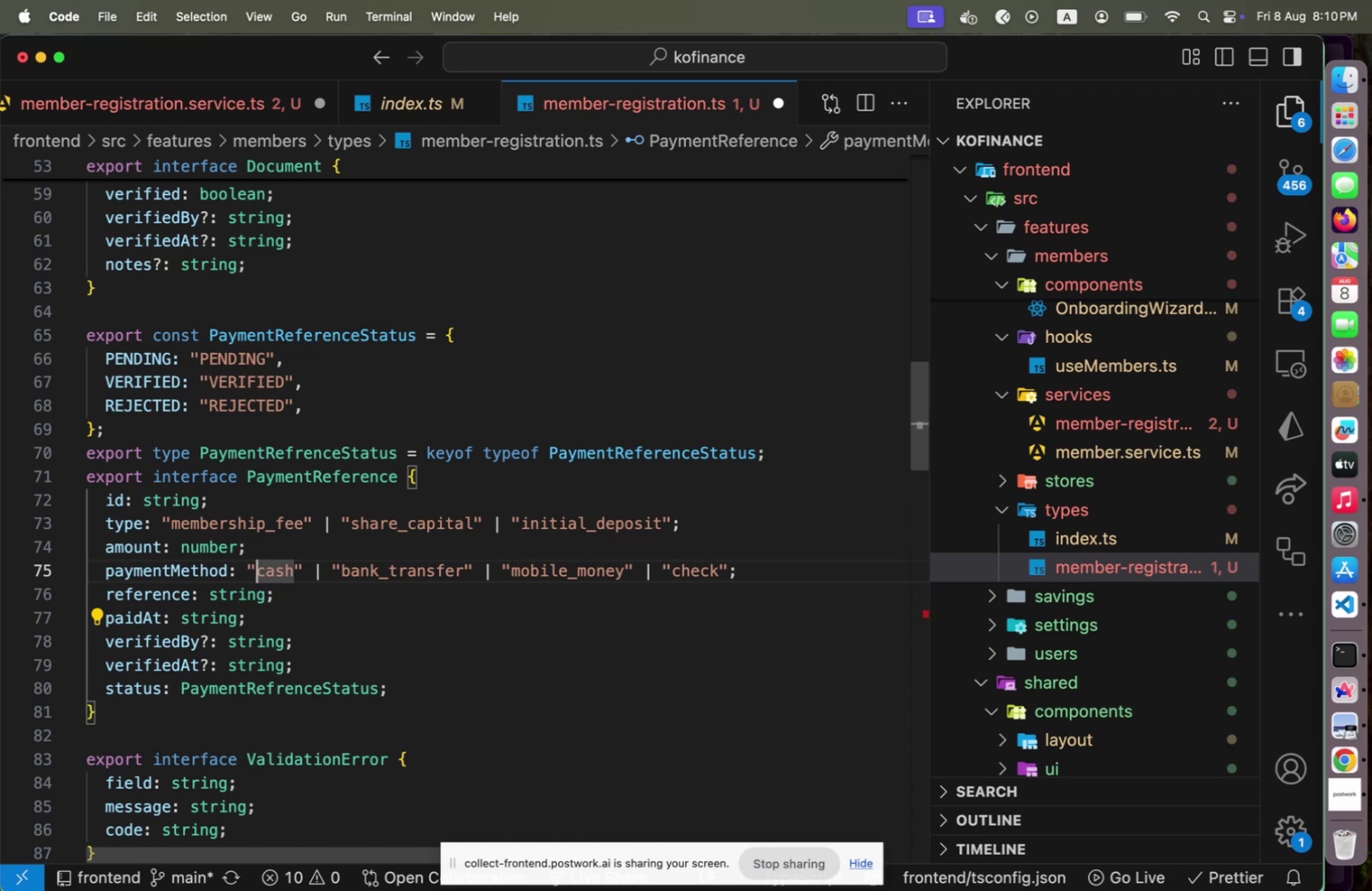 
key(ArrowLeft)
 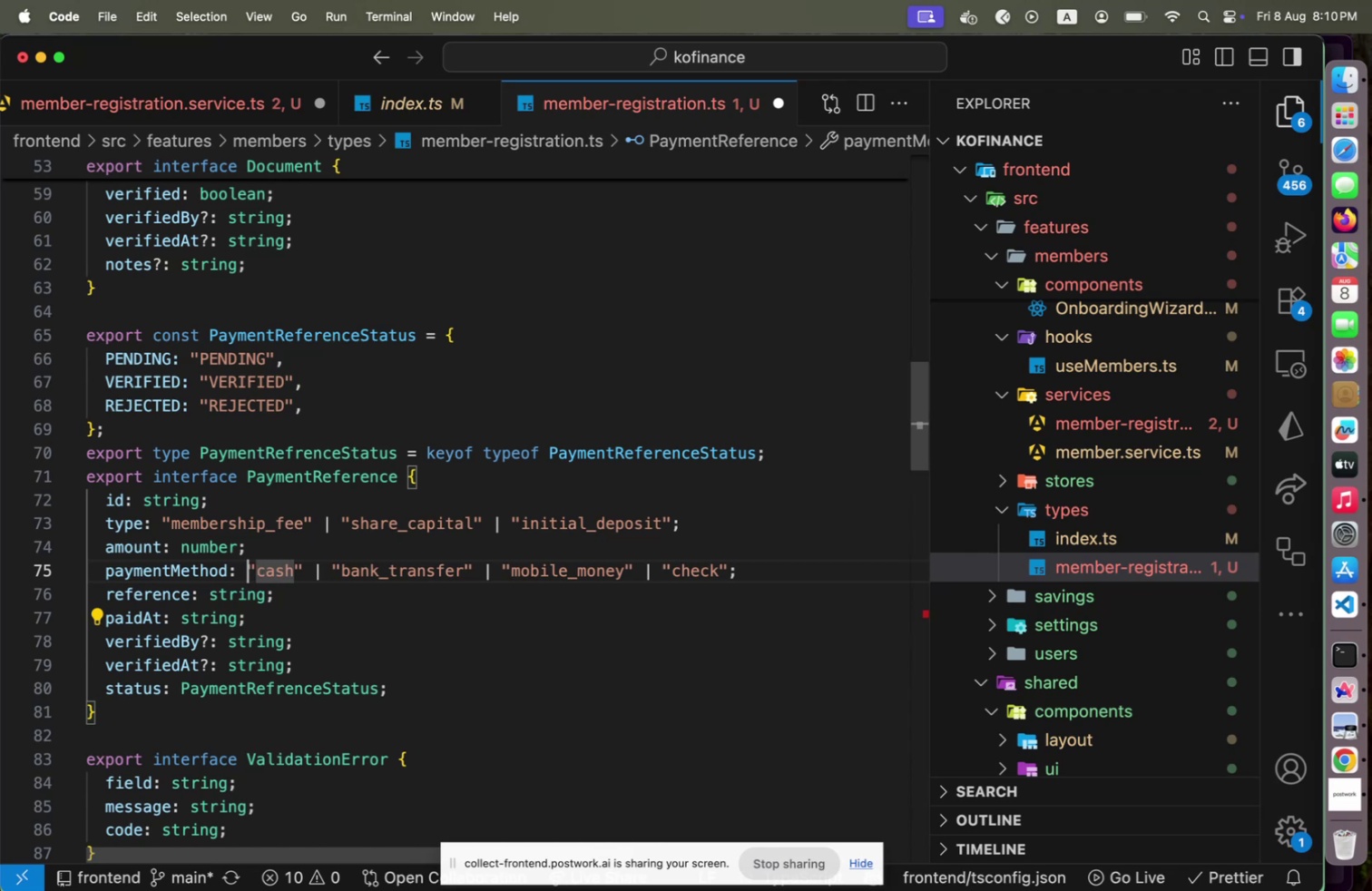 
key(ArrowLeft)
 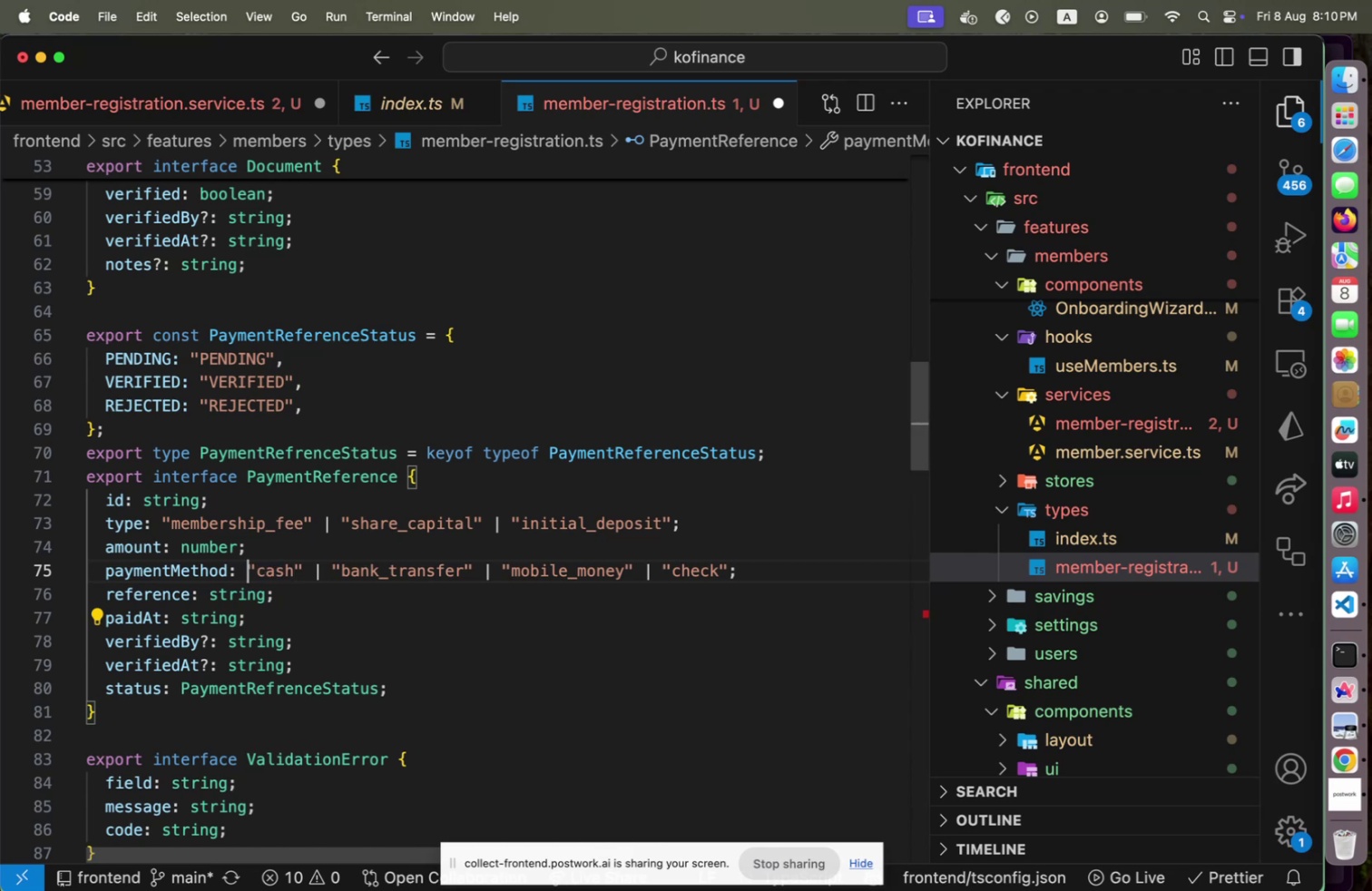 
key(Shift+Fn)
 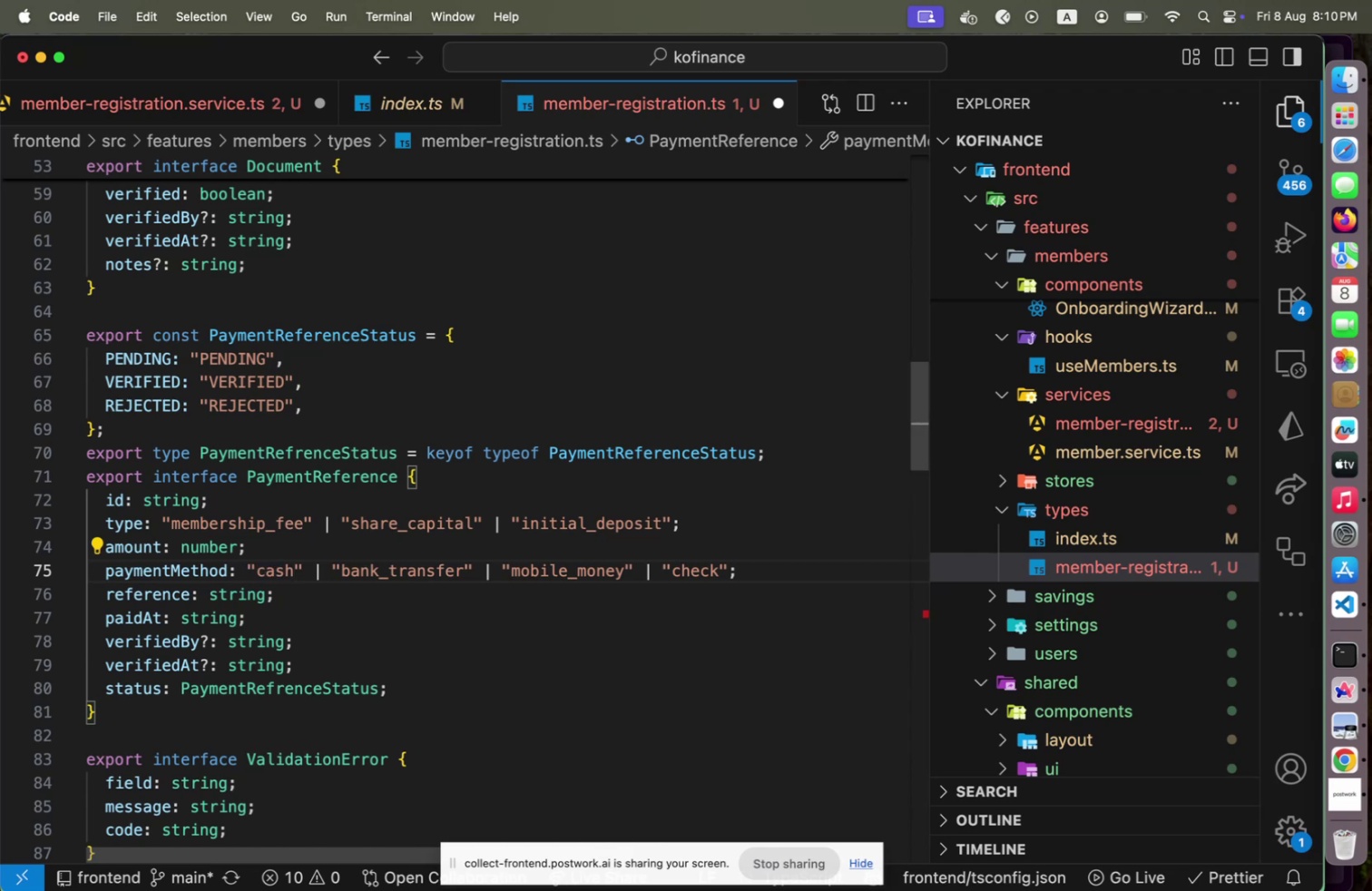 
key(Shift+End)
 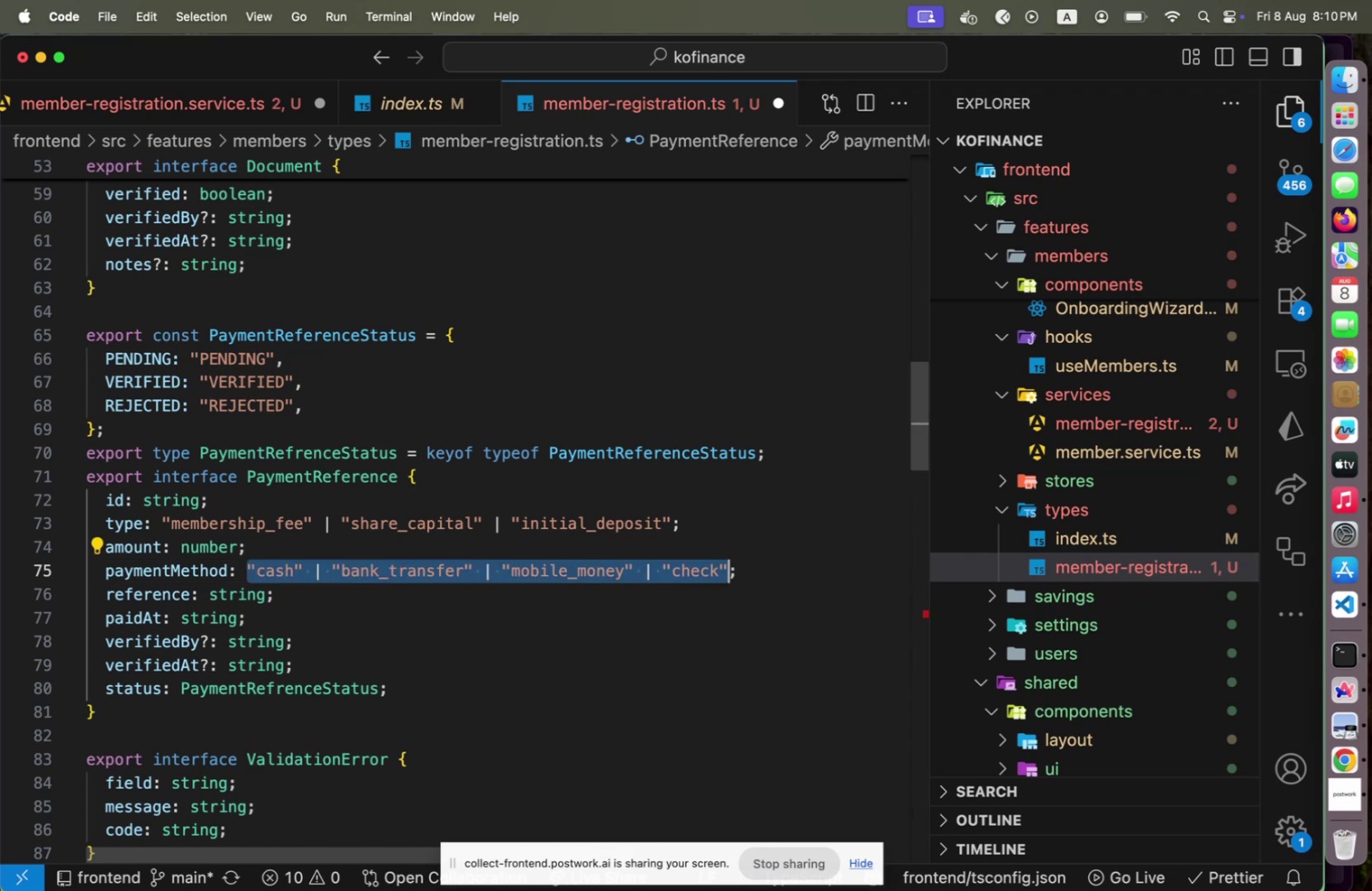 
key(Shift+ArrowLeft)
 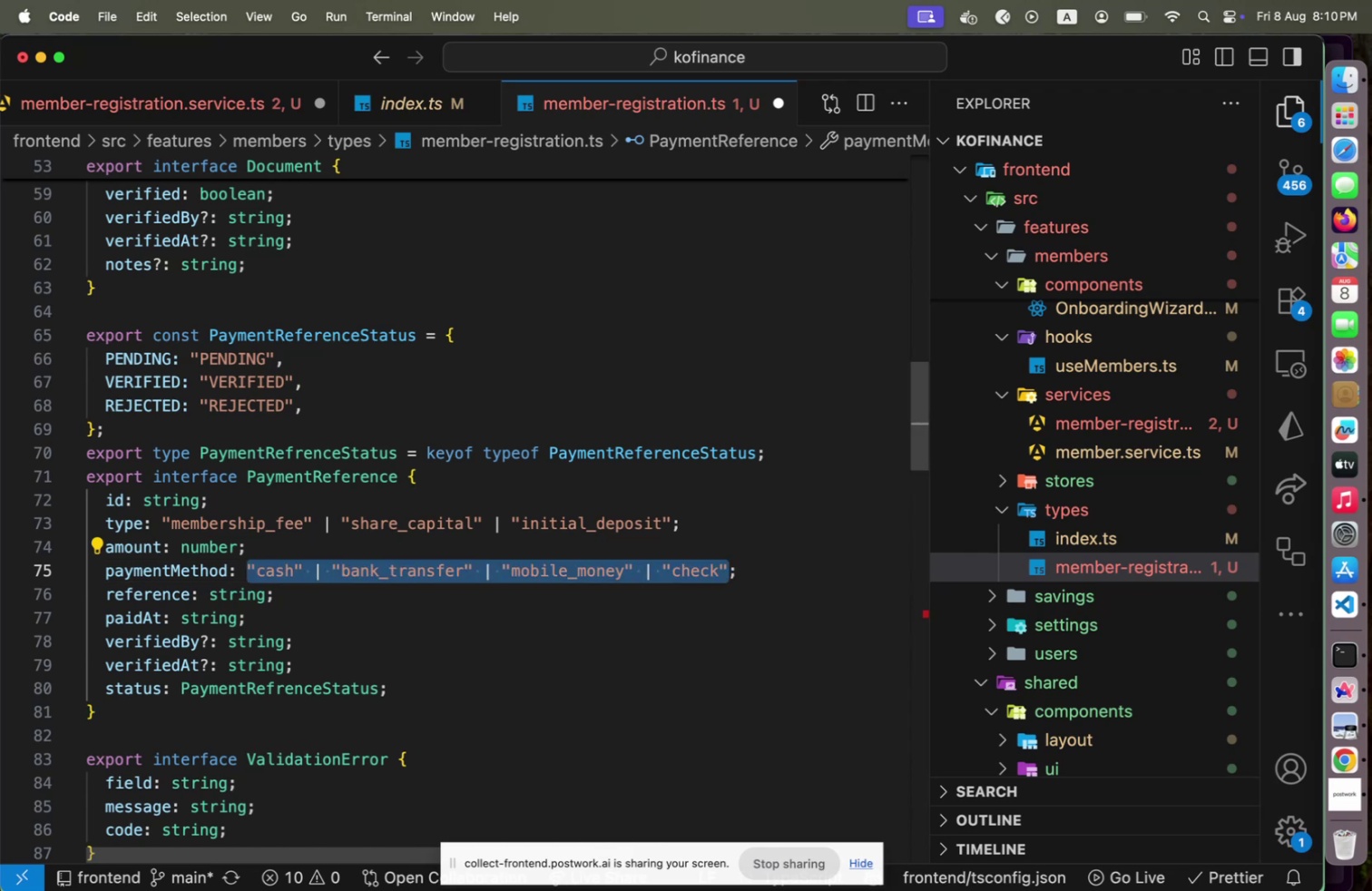 
key(ArrowLeft)
 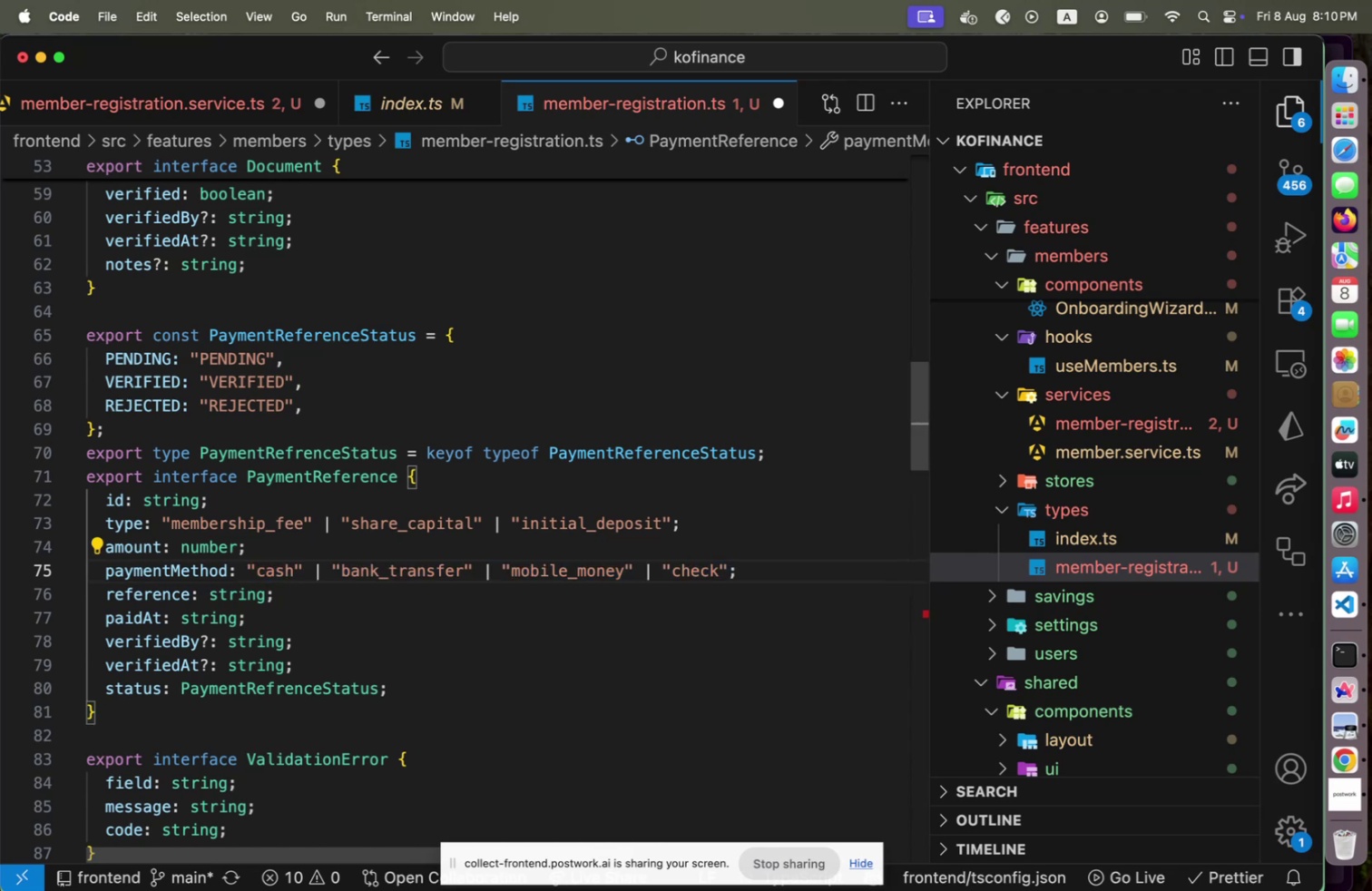 
key(Shift+End)
 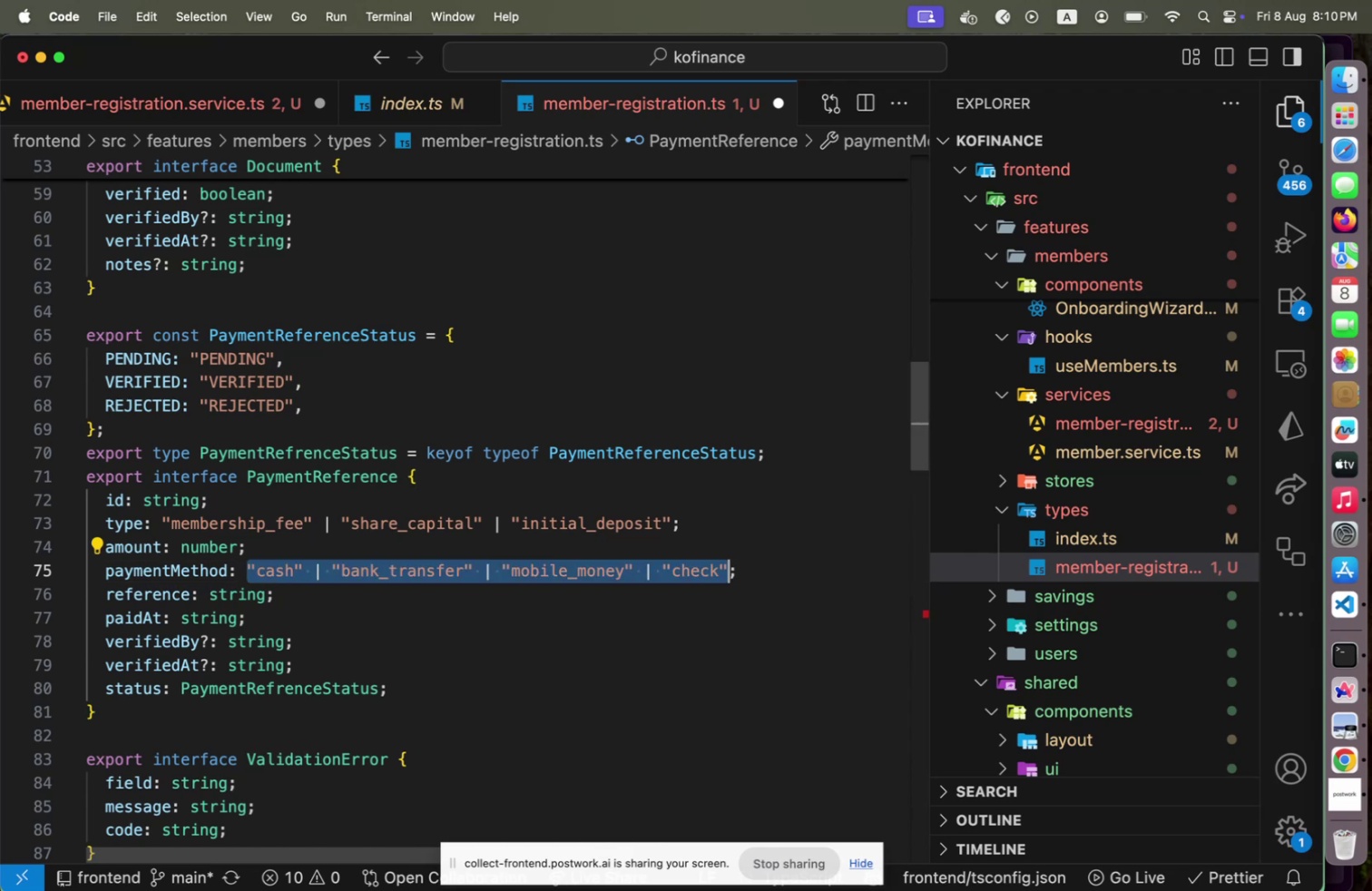 
key(Shift+ArrowLeft)
 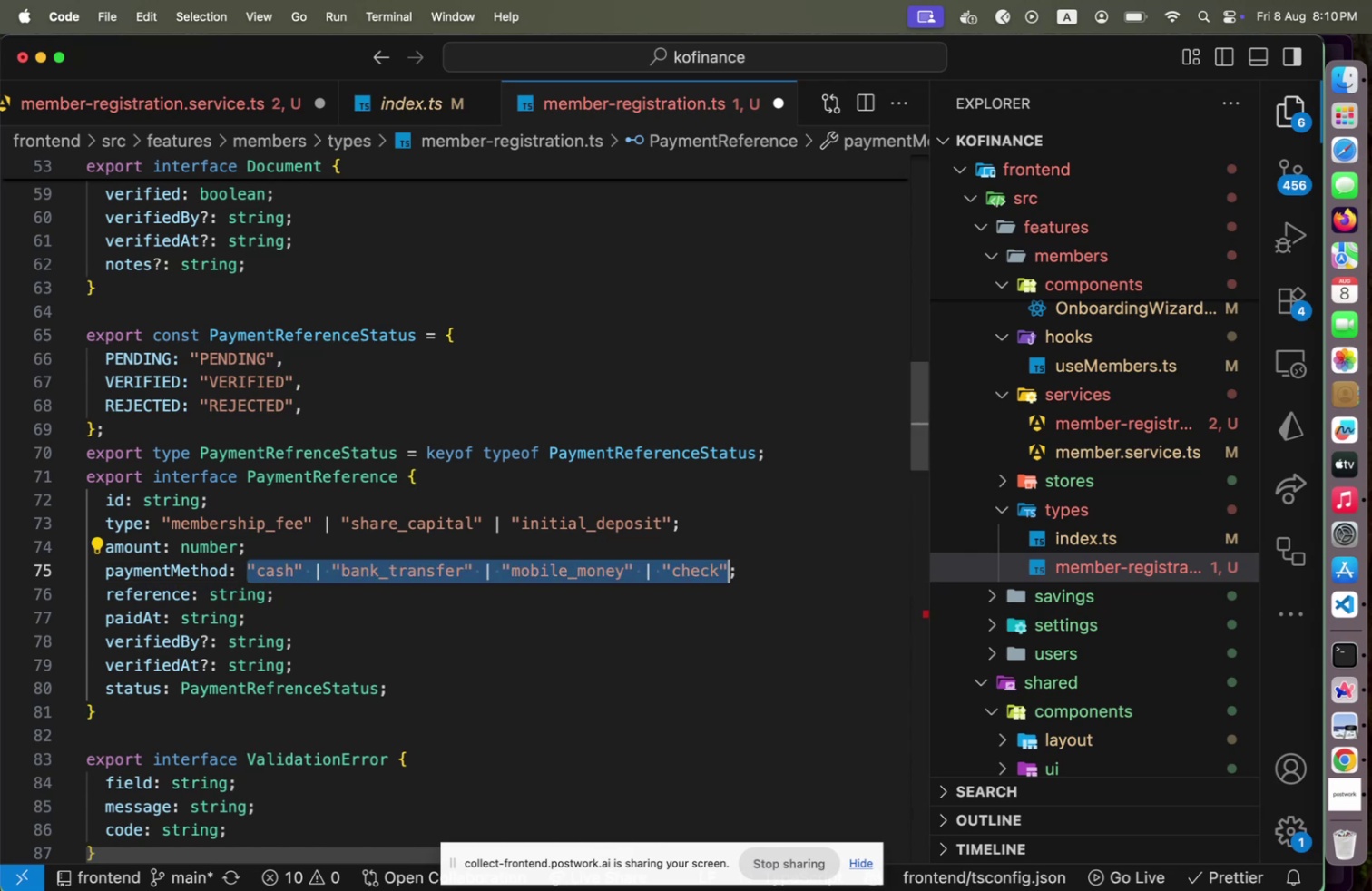 
key(Meta+CommandLeft)
 